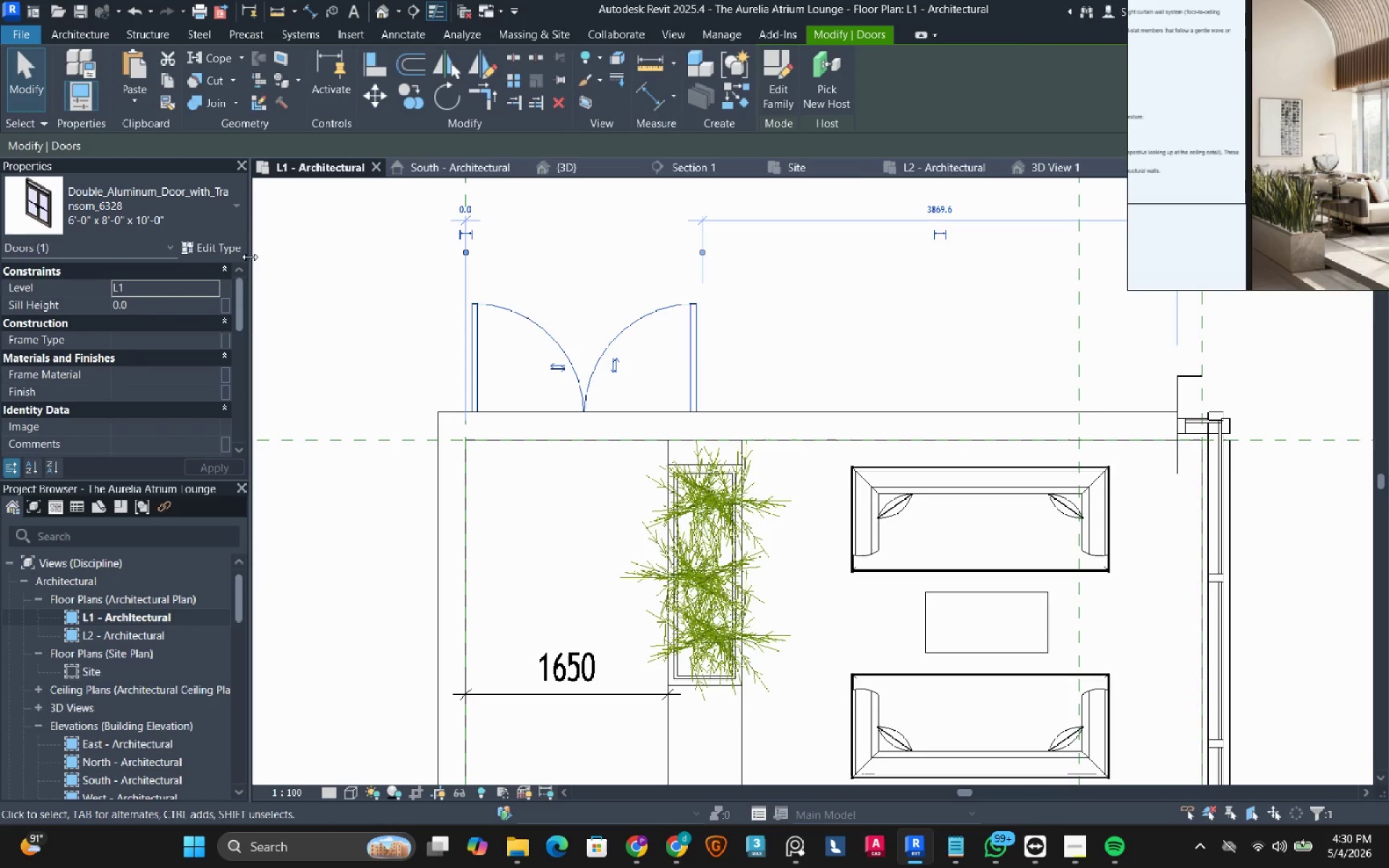 
left_click([217, 256])
 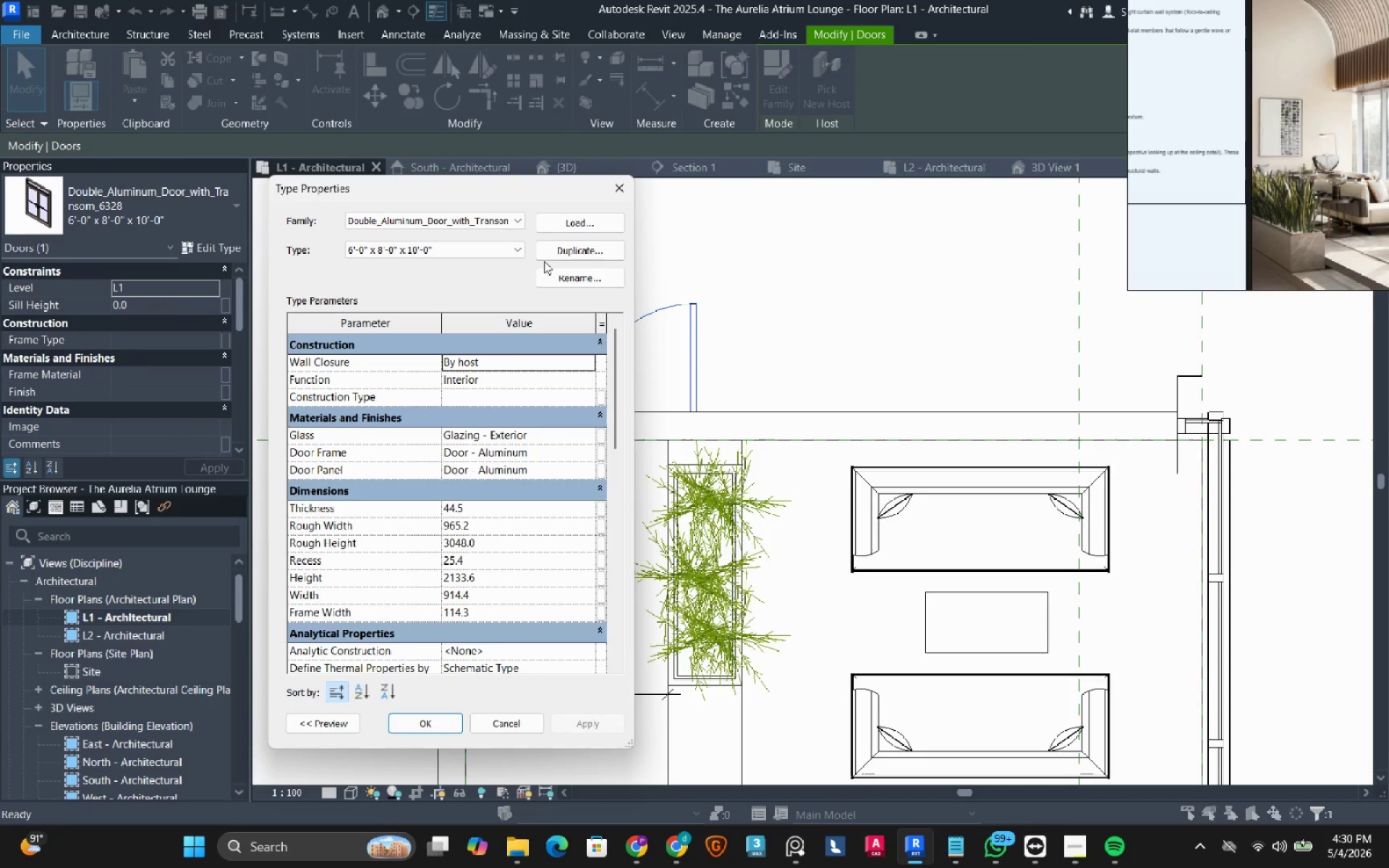 
left_click([551, 250])
 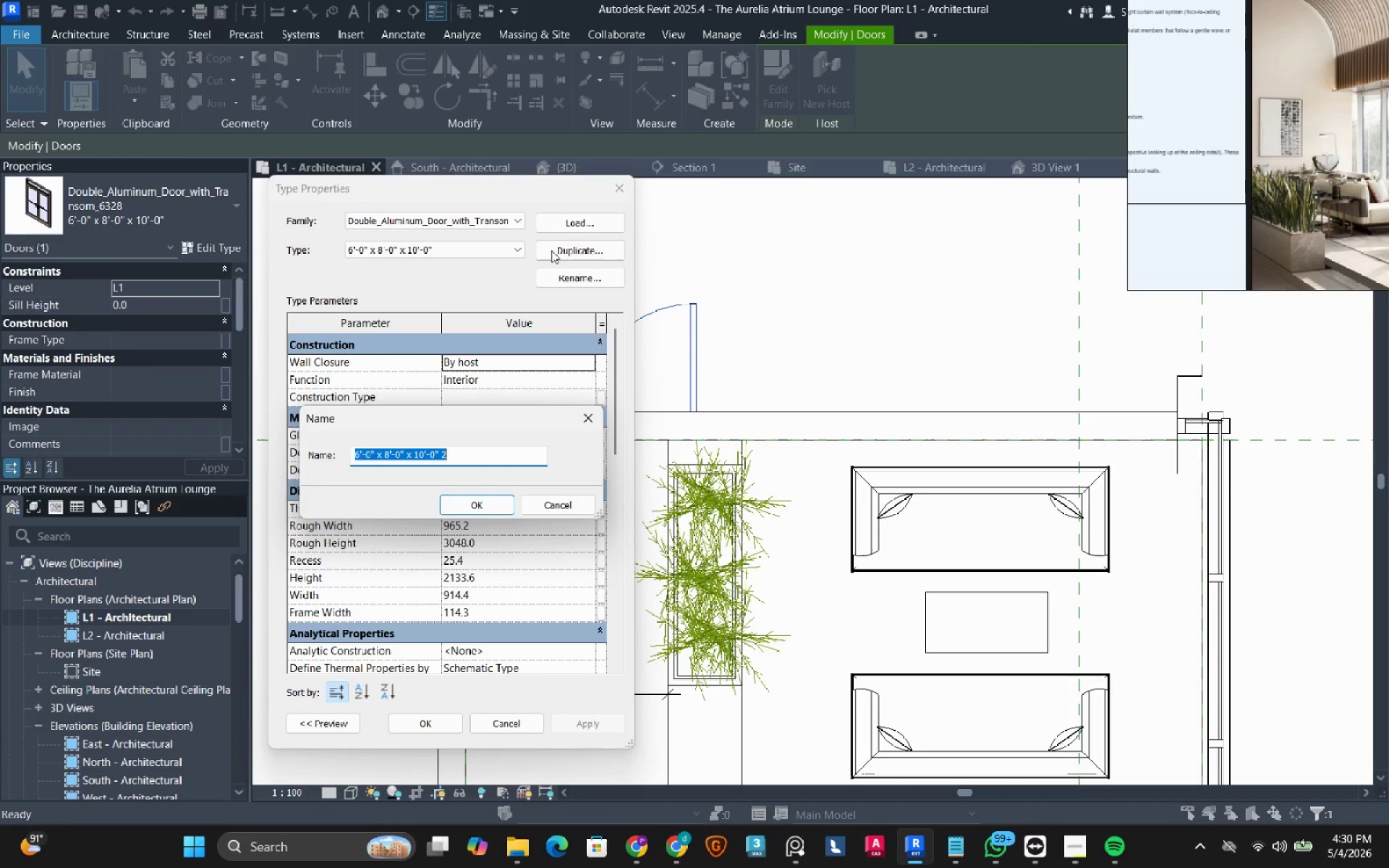 
key(Numpad1)
 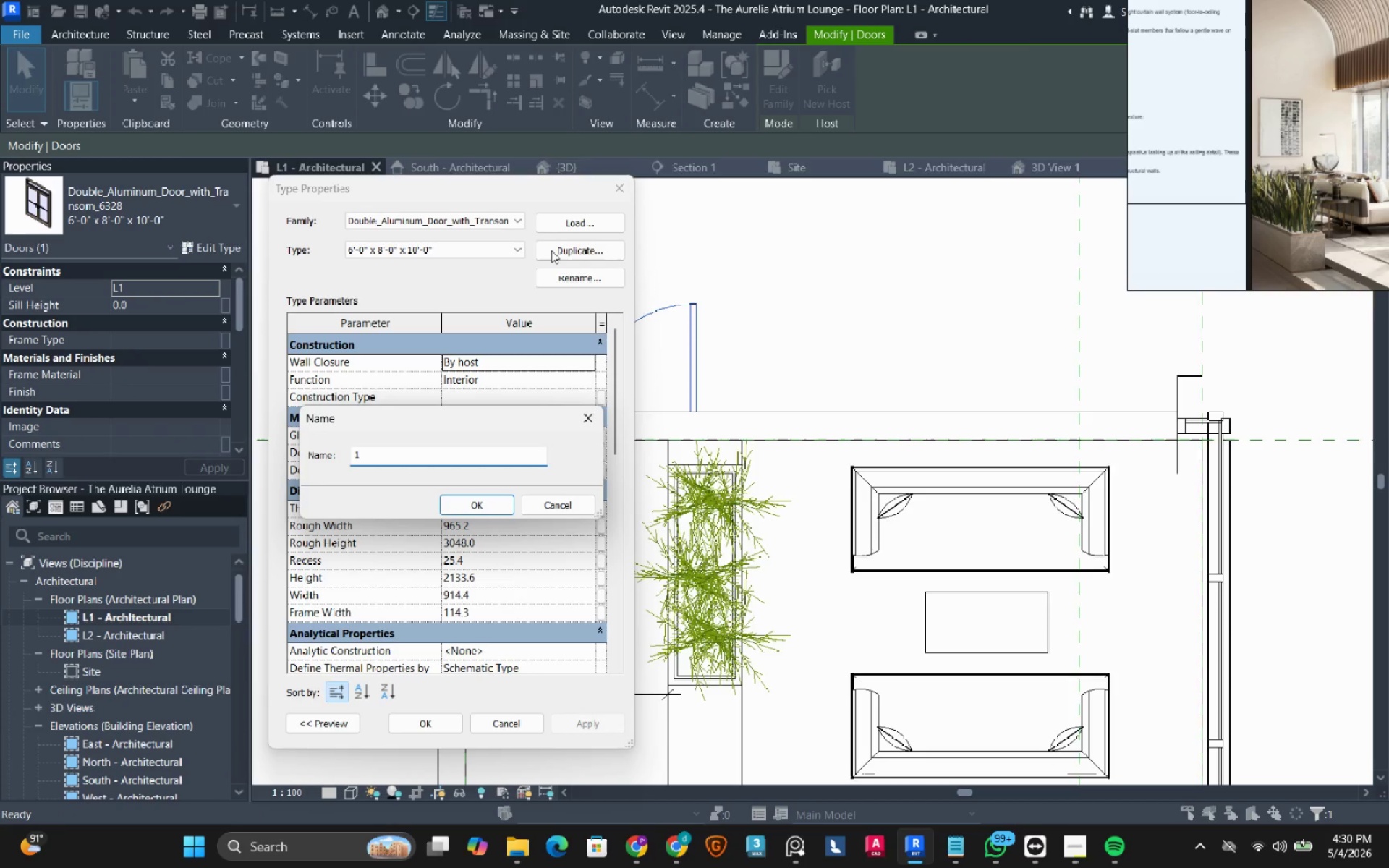 
key(Numpad4)
 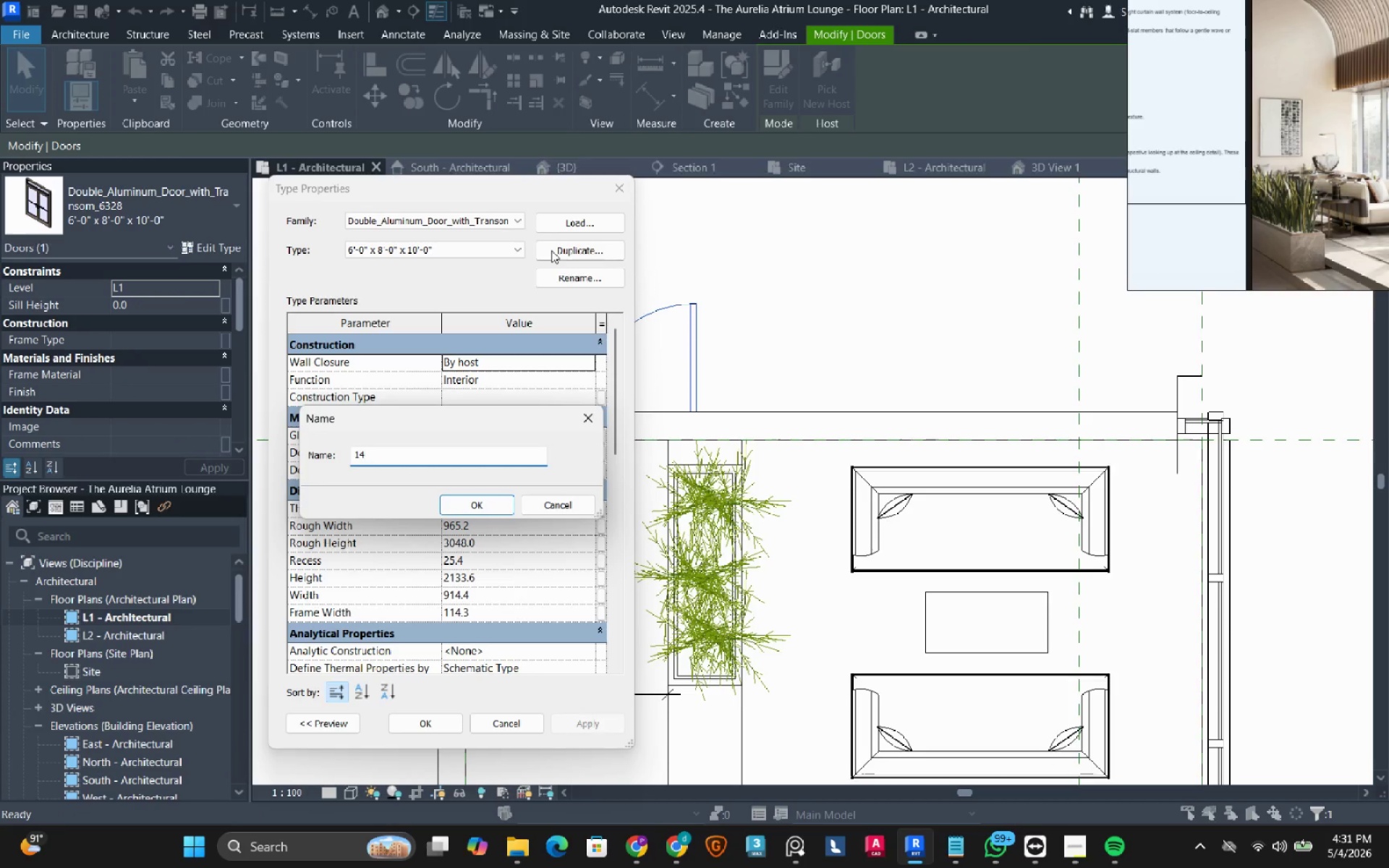 
key(Numpad0)
 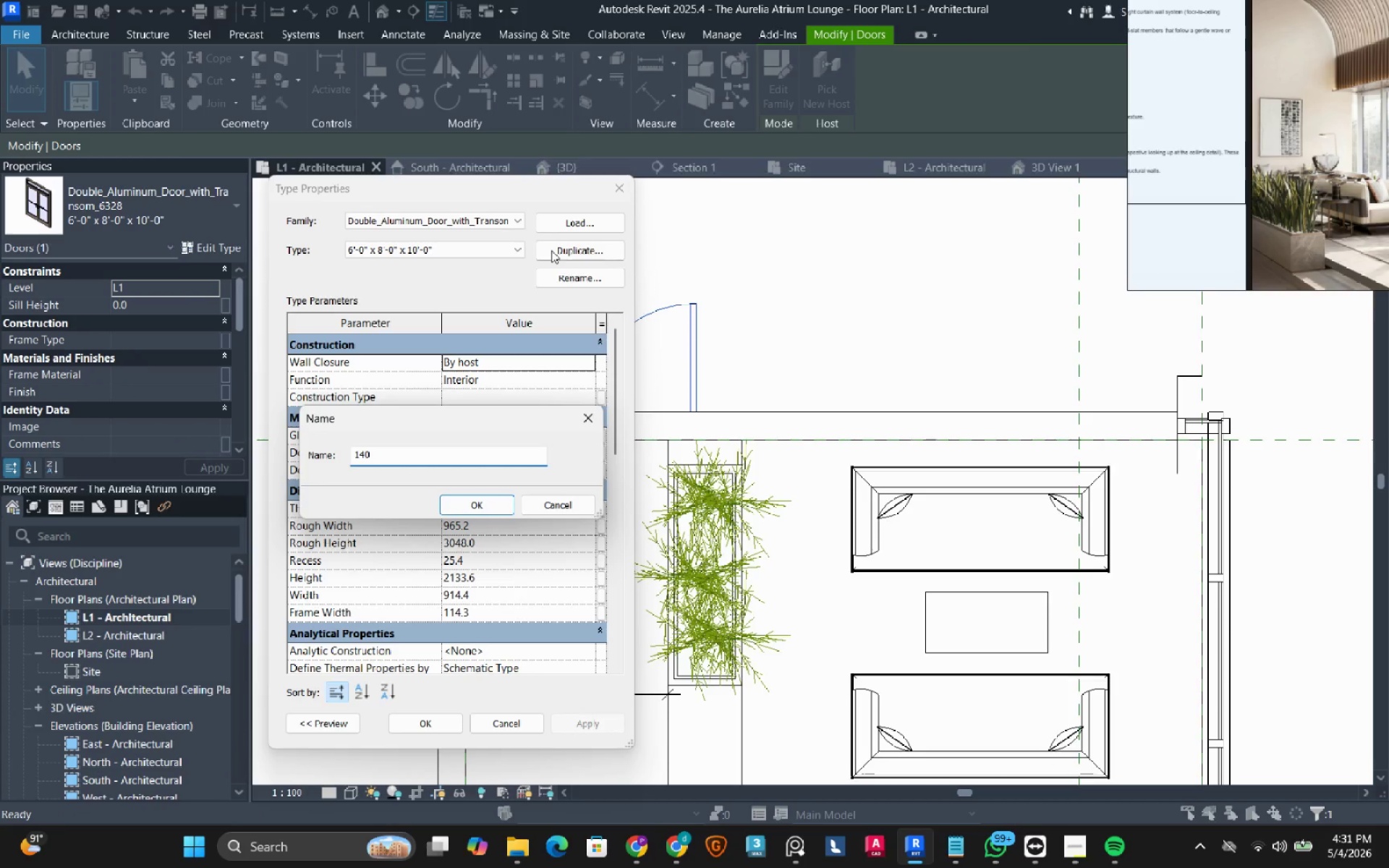 
key(Numpad0)
 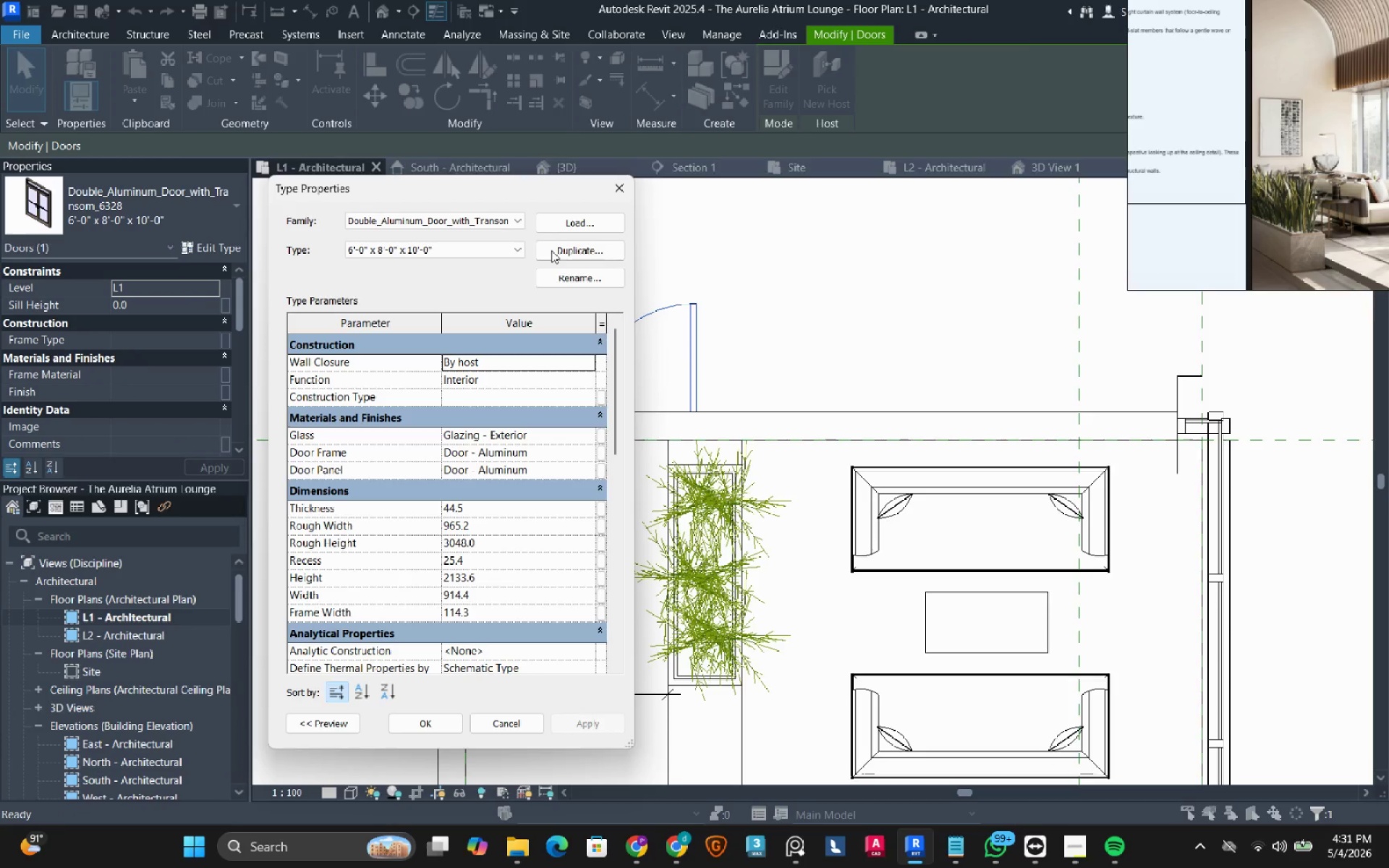 
key(NumpadEnter)
 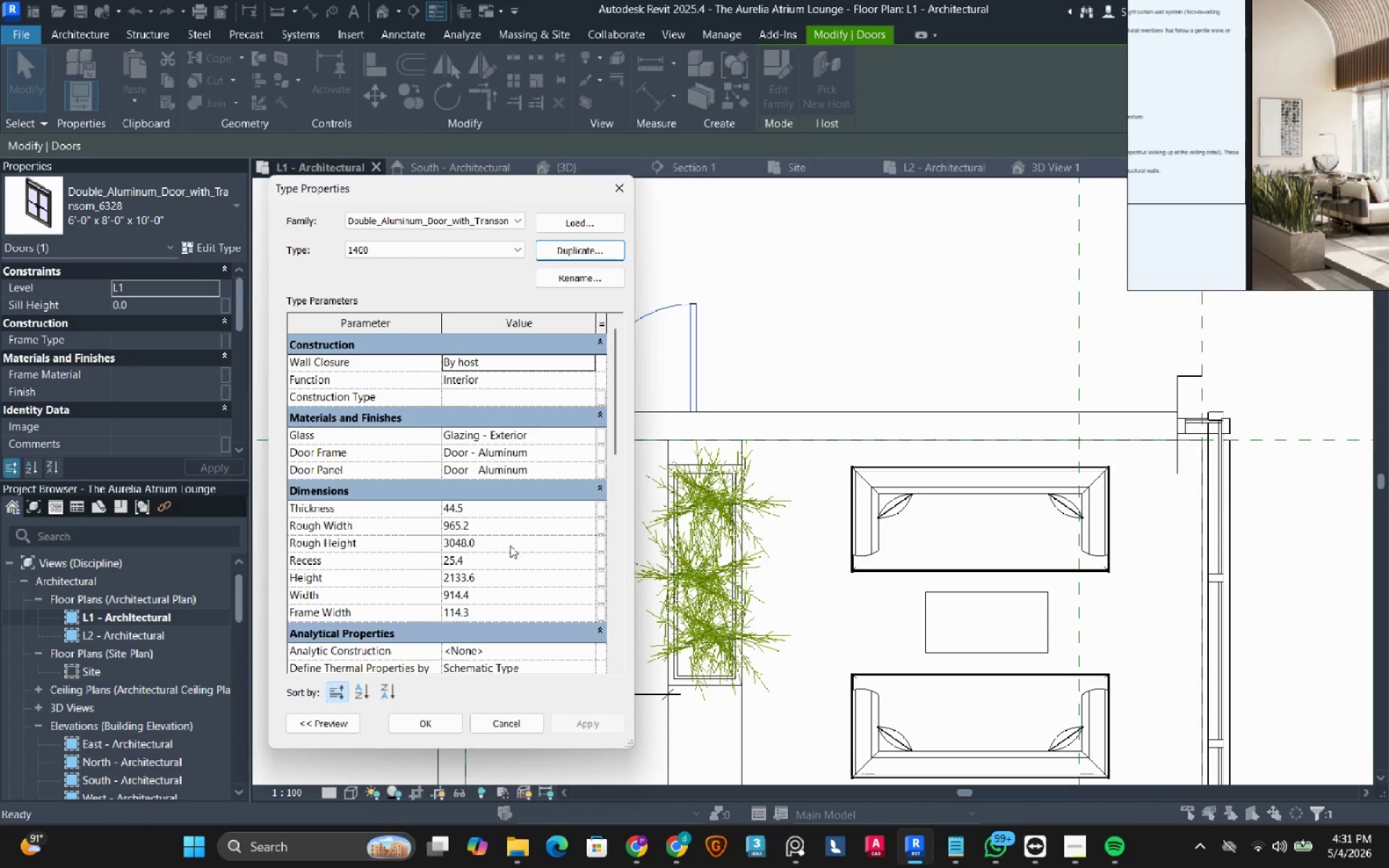 
left_click([511, 529])
 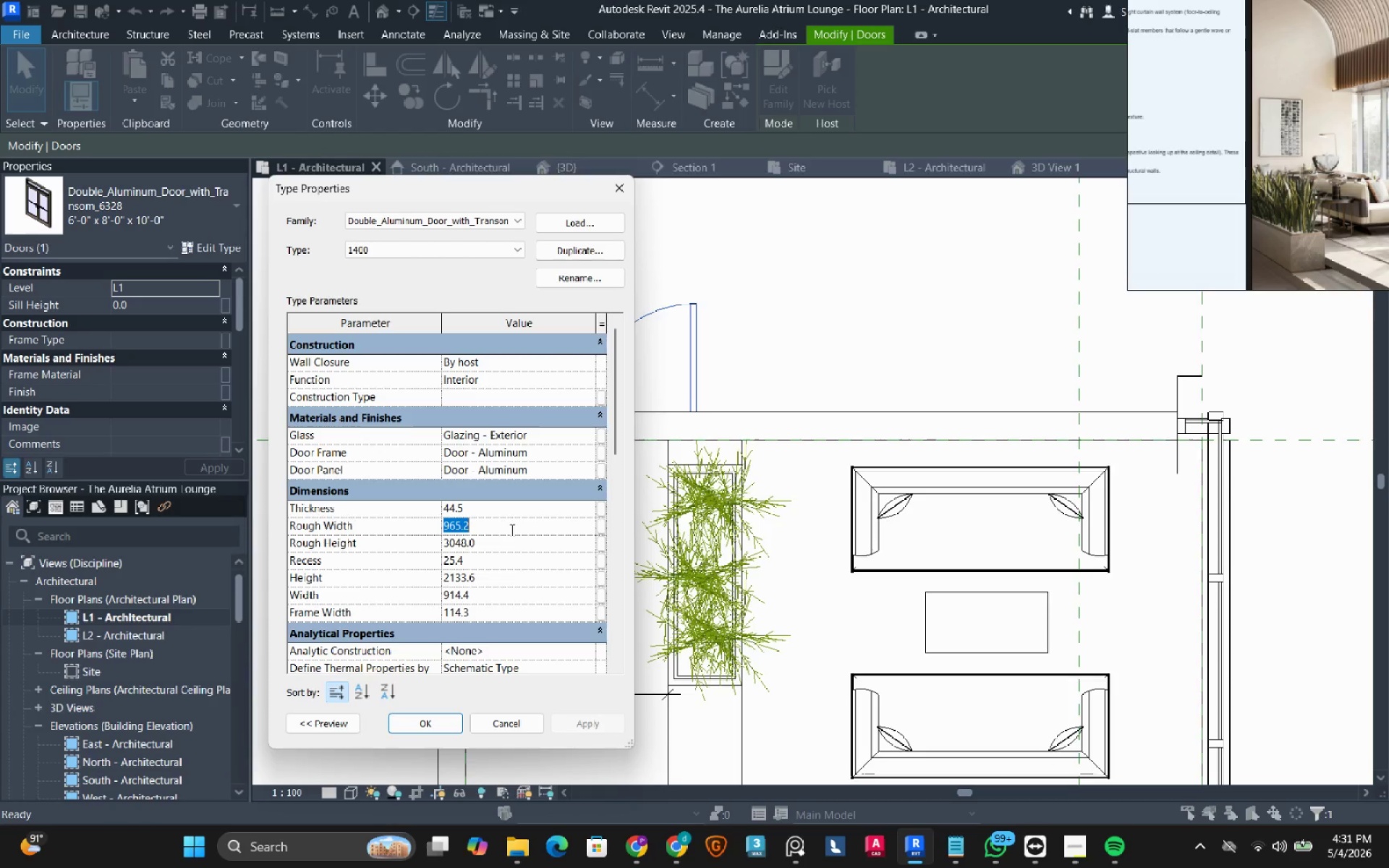 
key(Numpad7)
 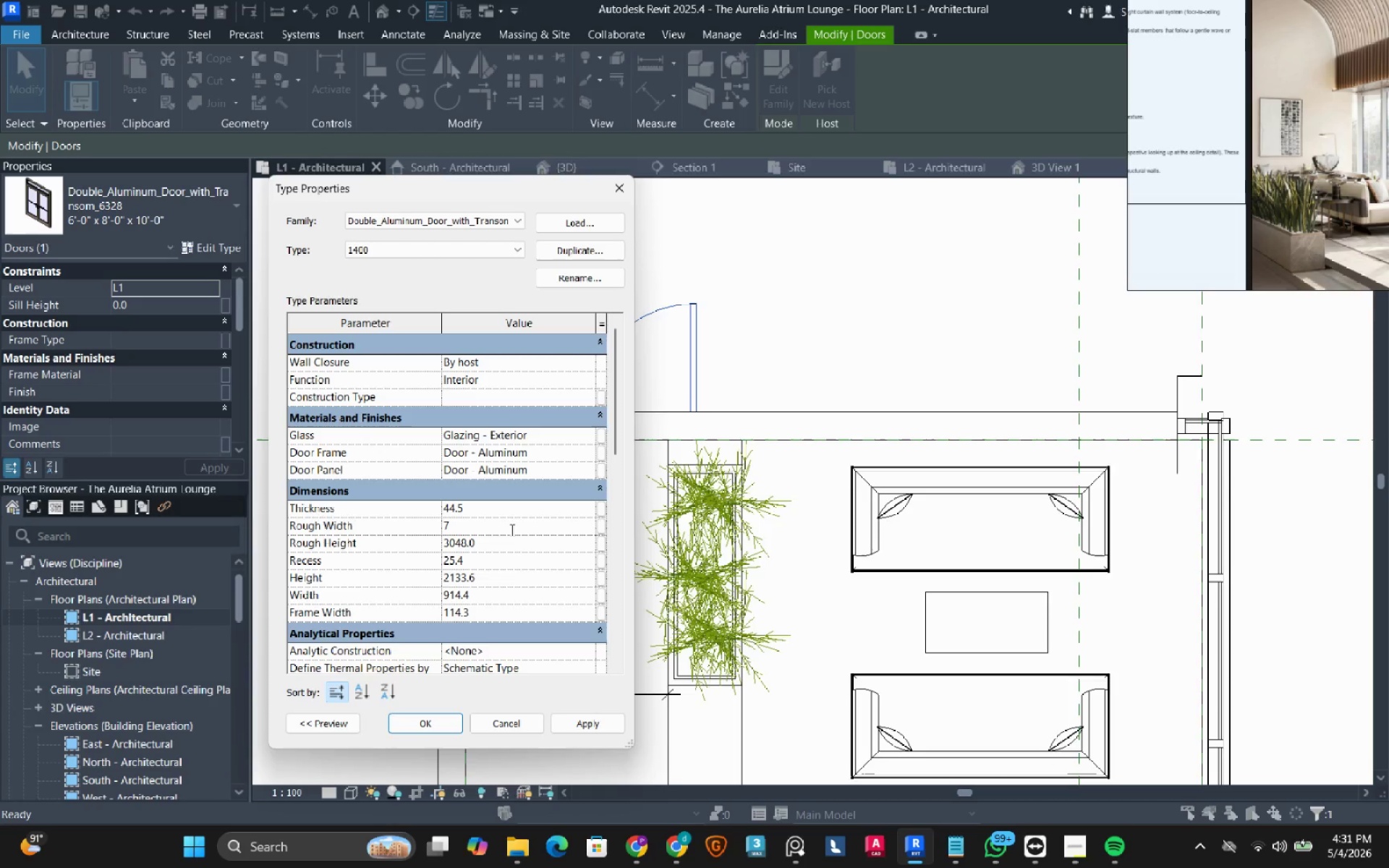 
key(Numpad0)
 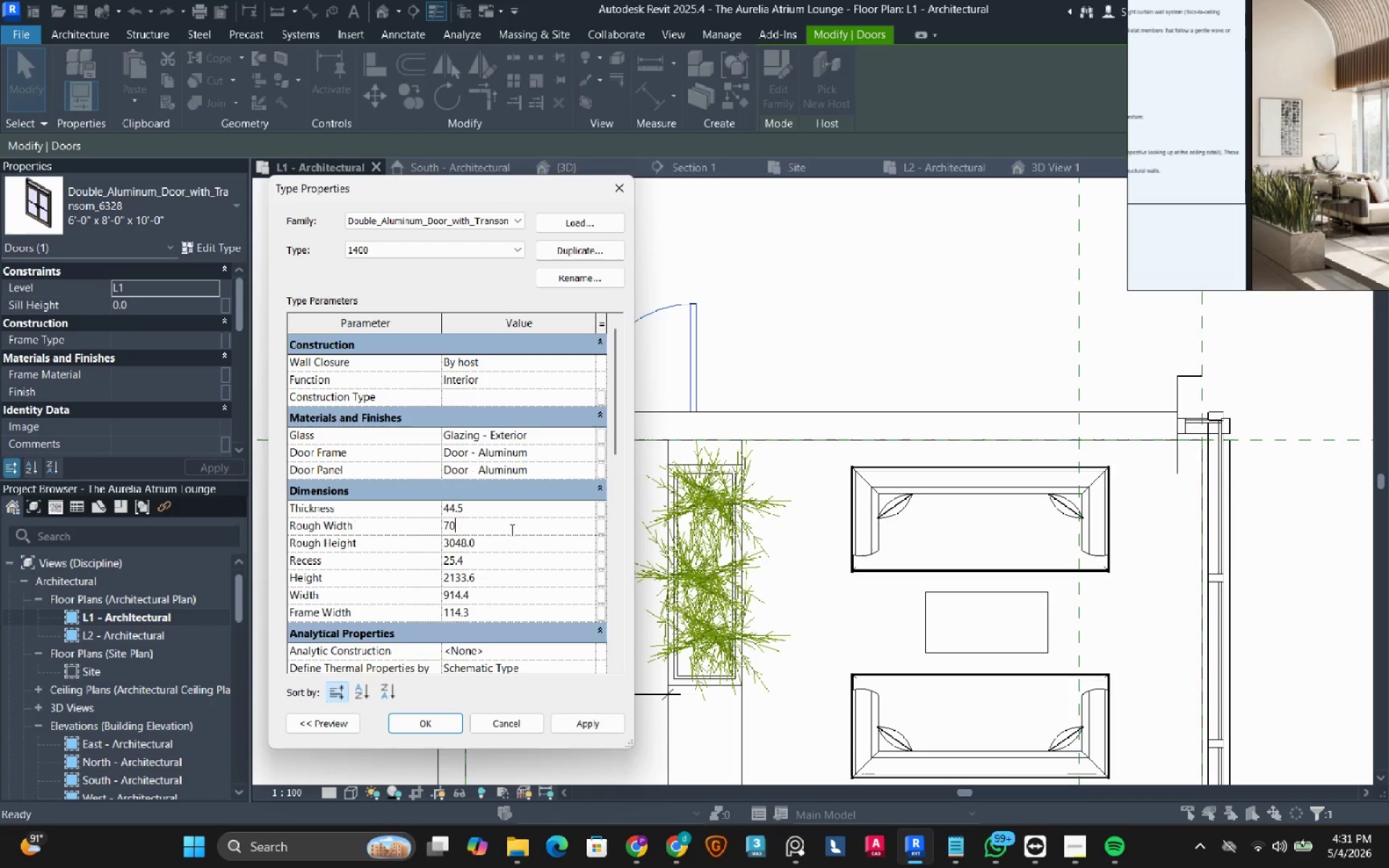 
key(Numpad0)
 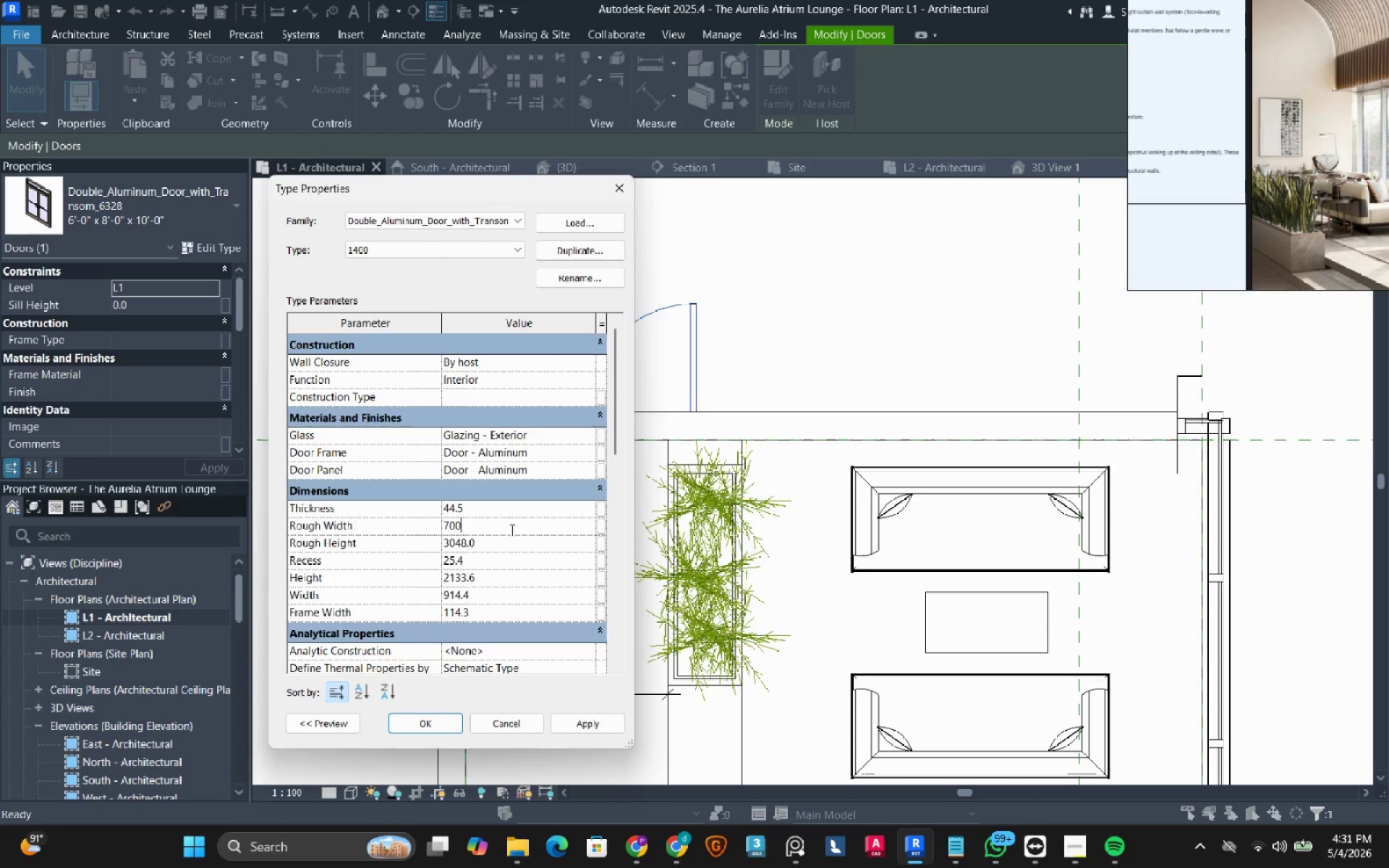 
key(NumpadEnter)
 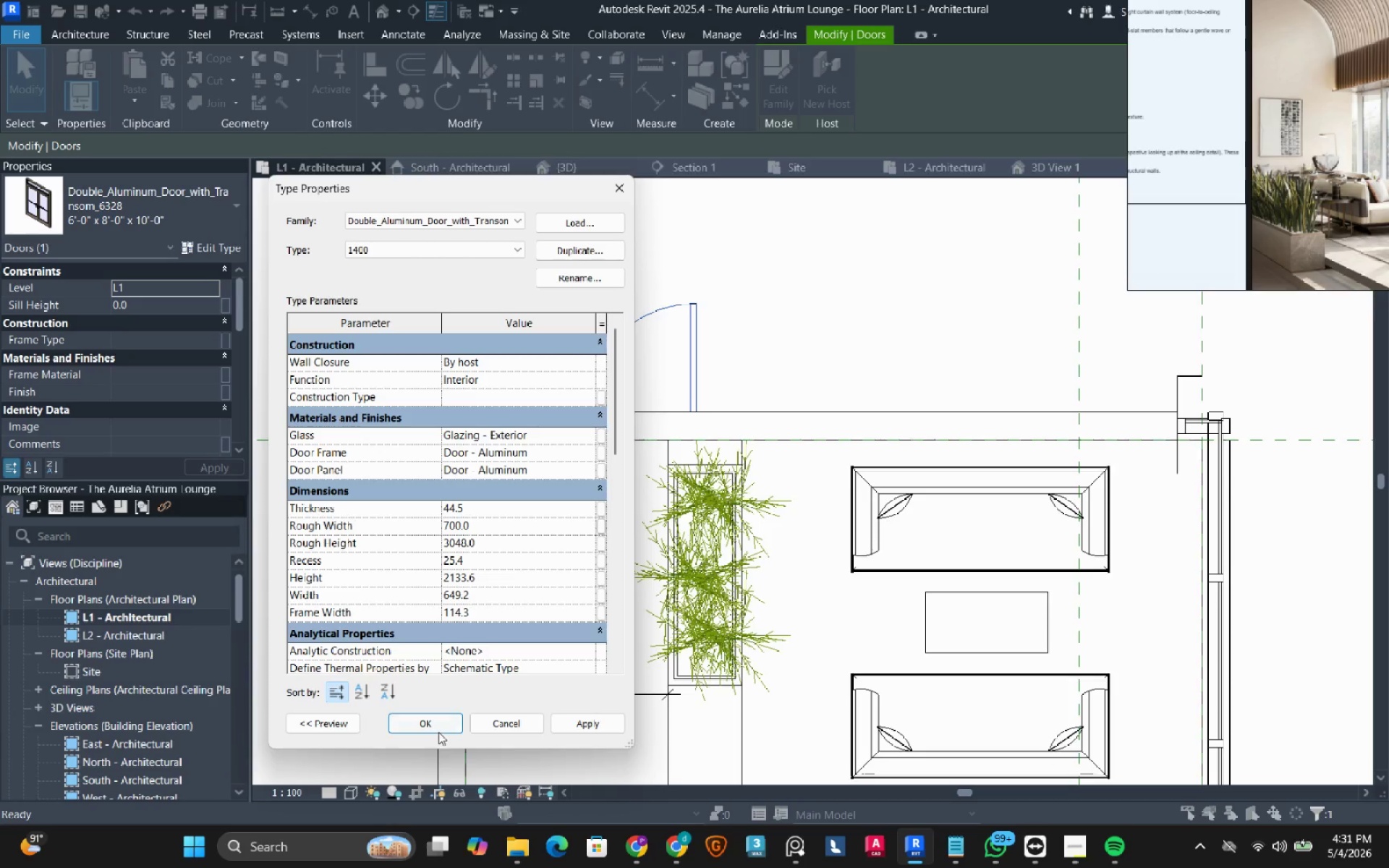 
left_click([434, 719])
 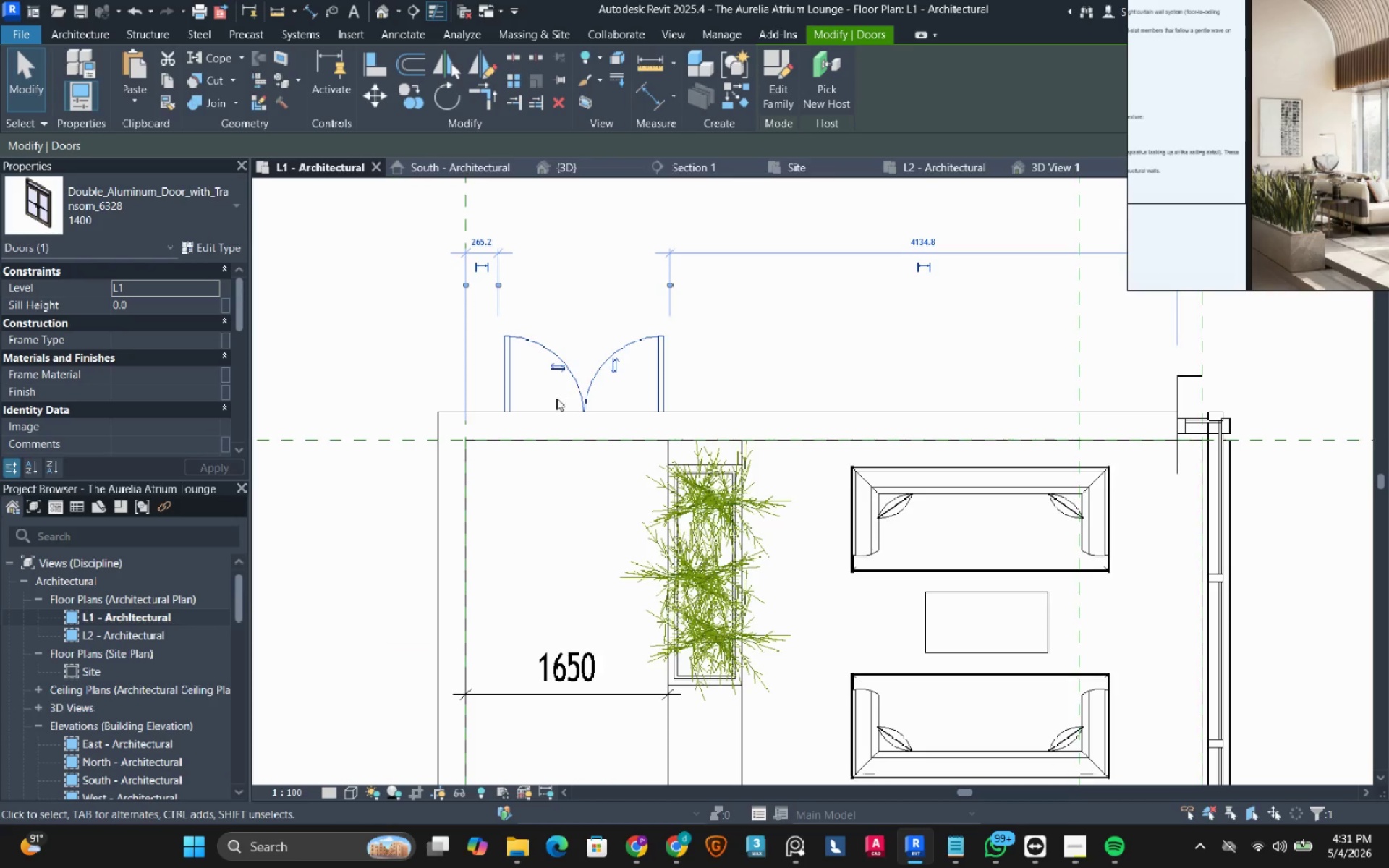 
wait(5.67)
 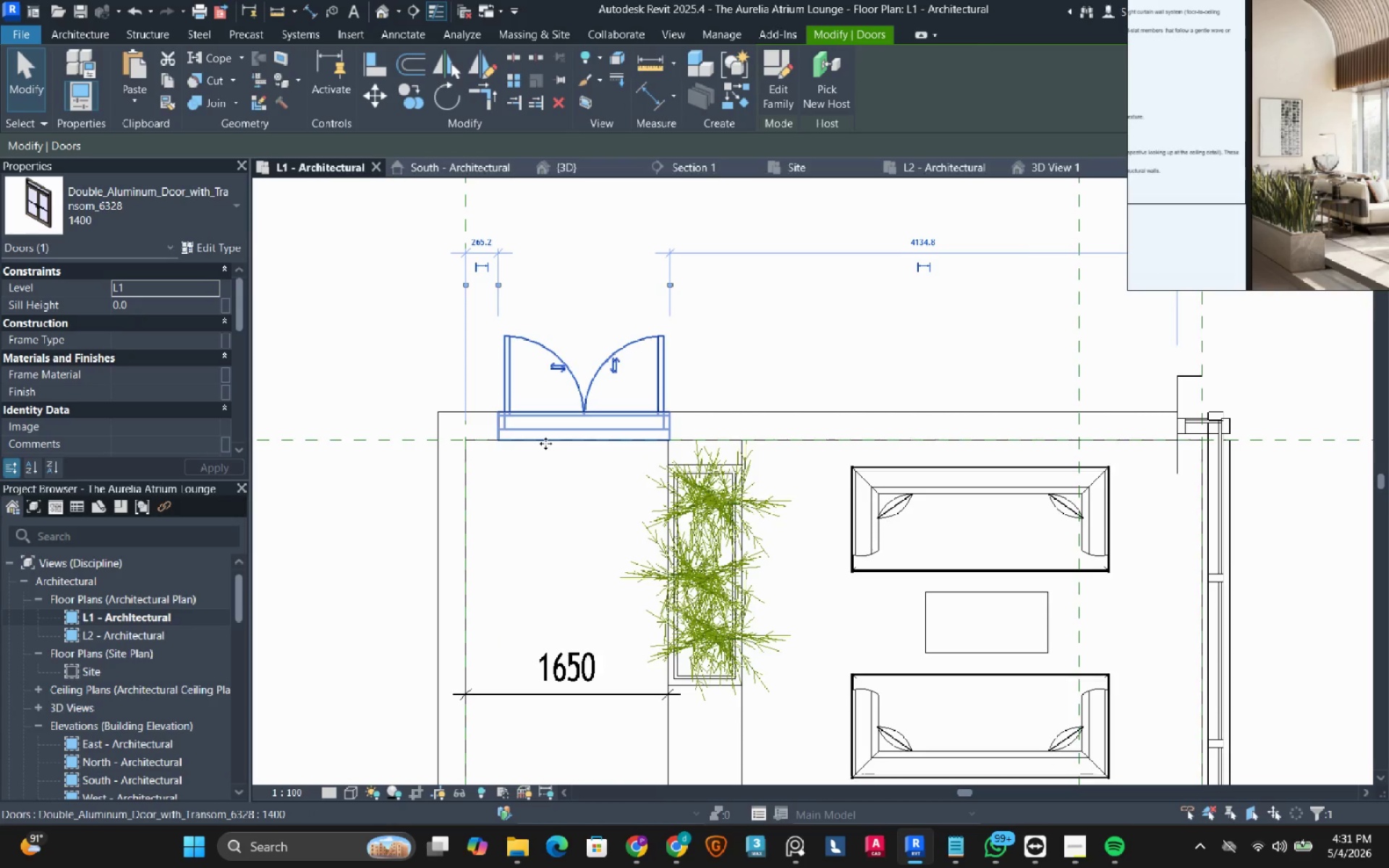 
type(wv)
 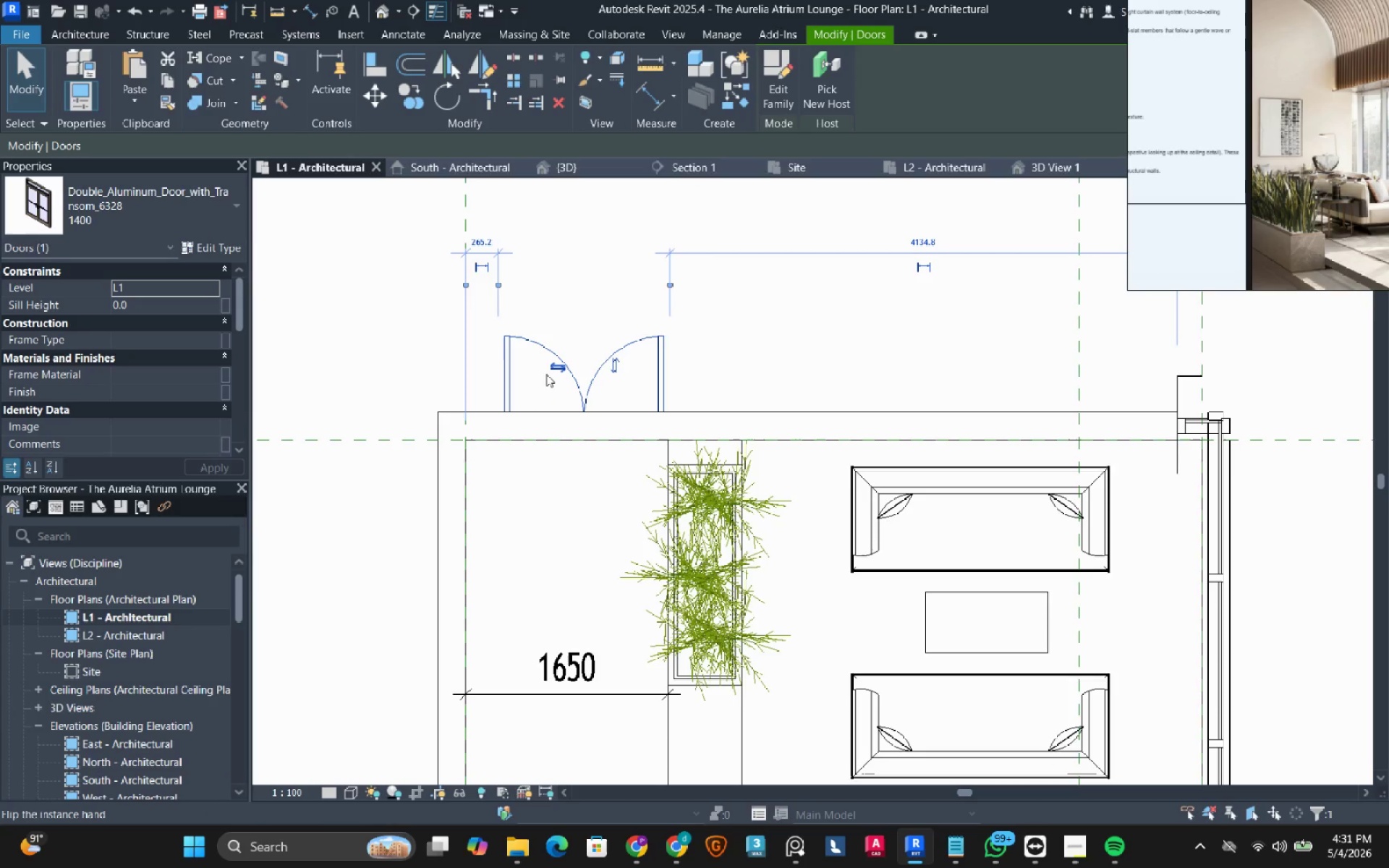 
scroll: coordinate [546, 374], scroll_direction: up, amount: 1.0
 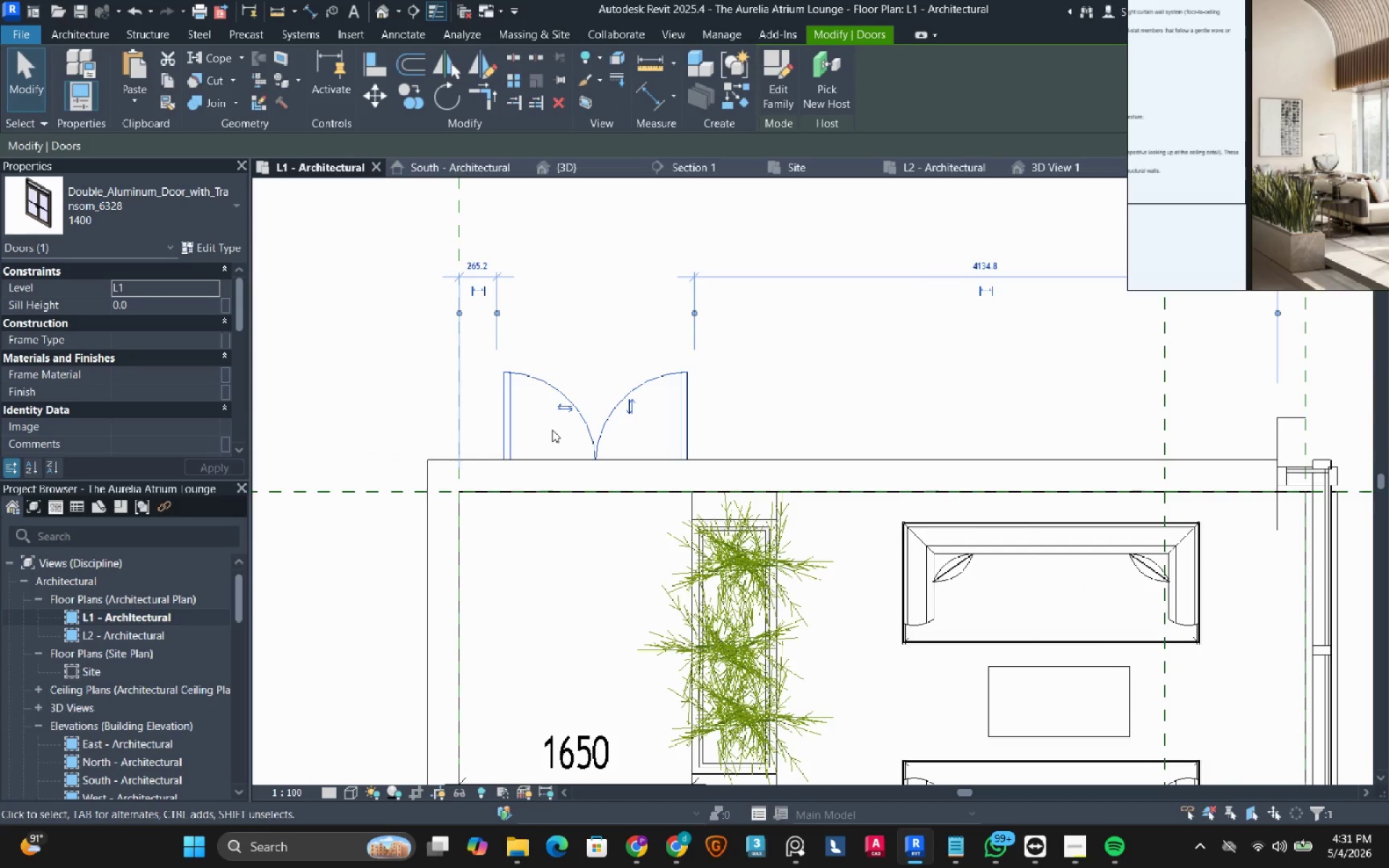 
type(wf)
 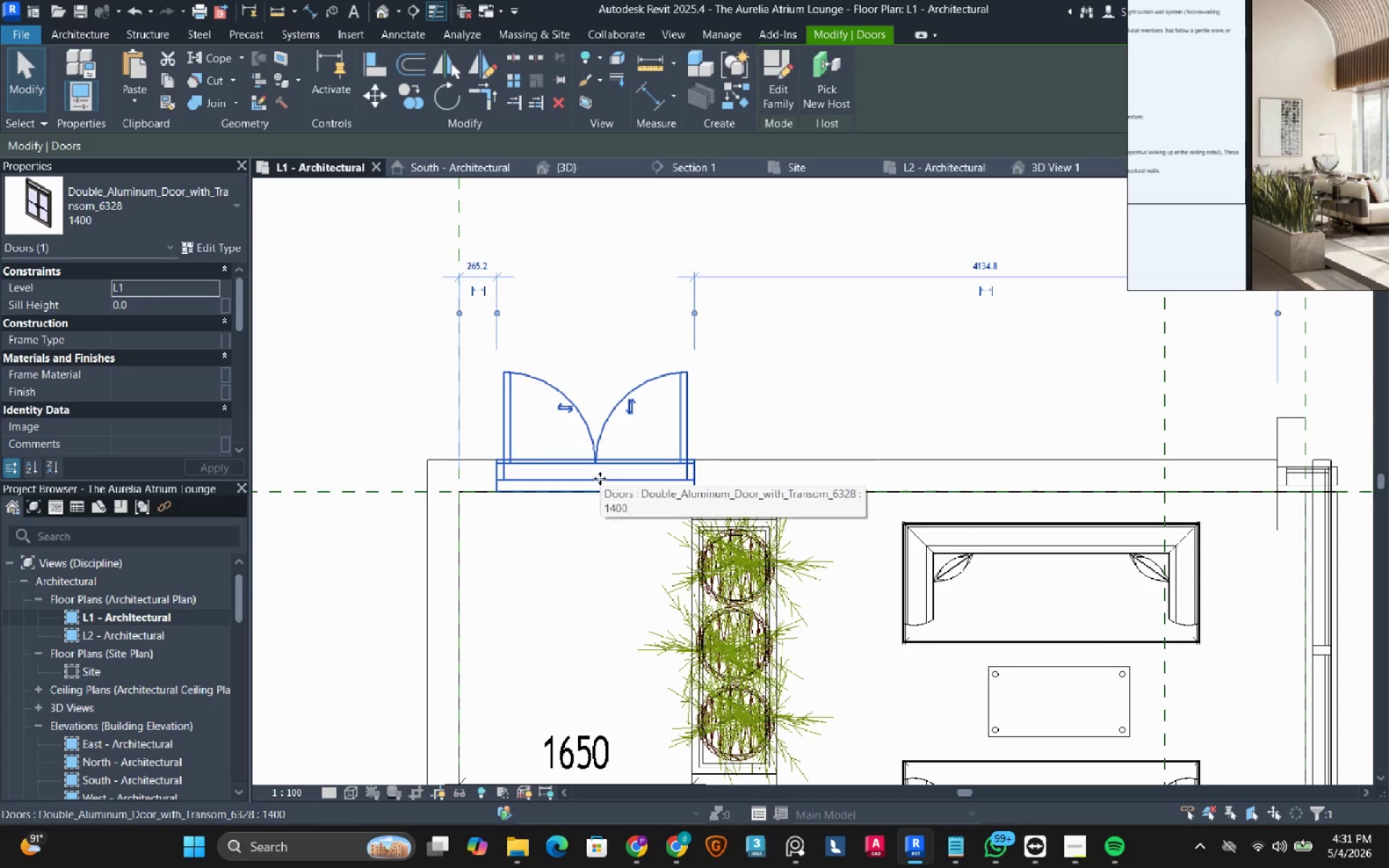 
key(ArrowLeft)
 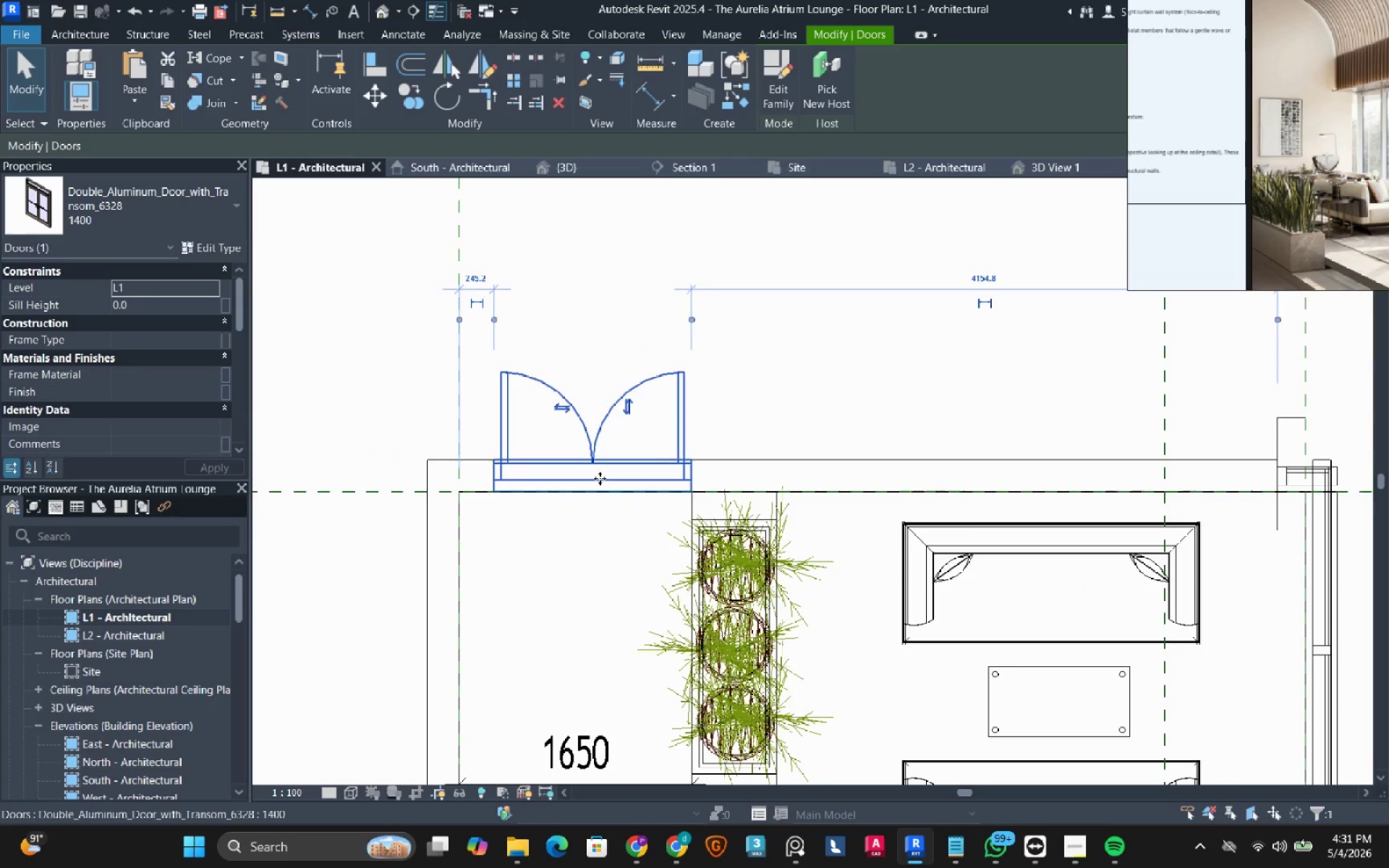 
key(ArrowLeft)
 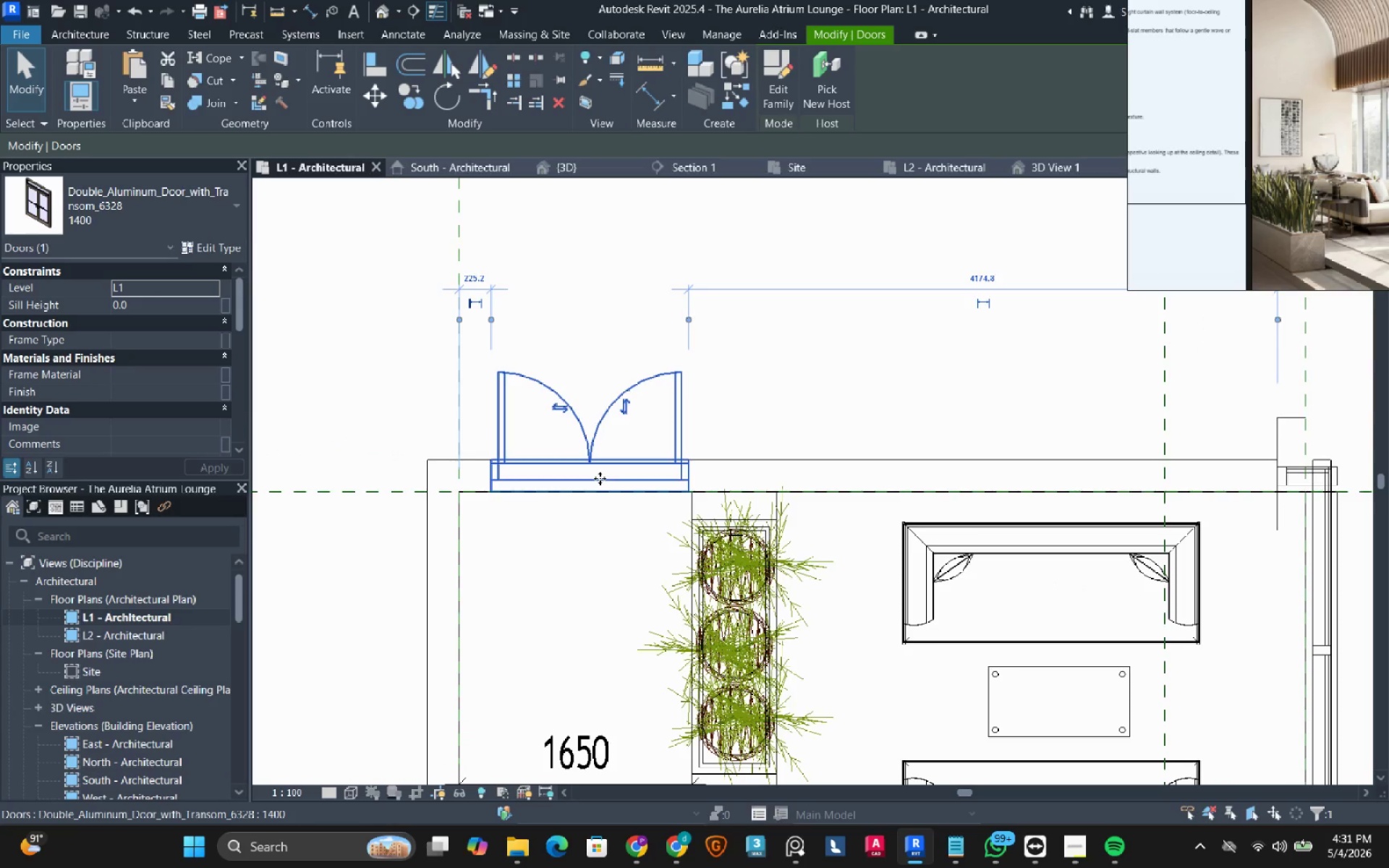 
key(ArrowLeft)
 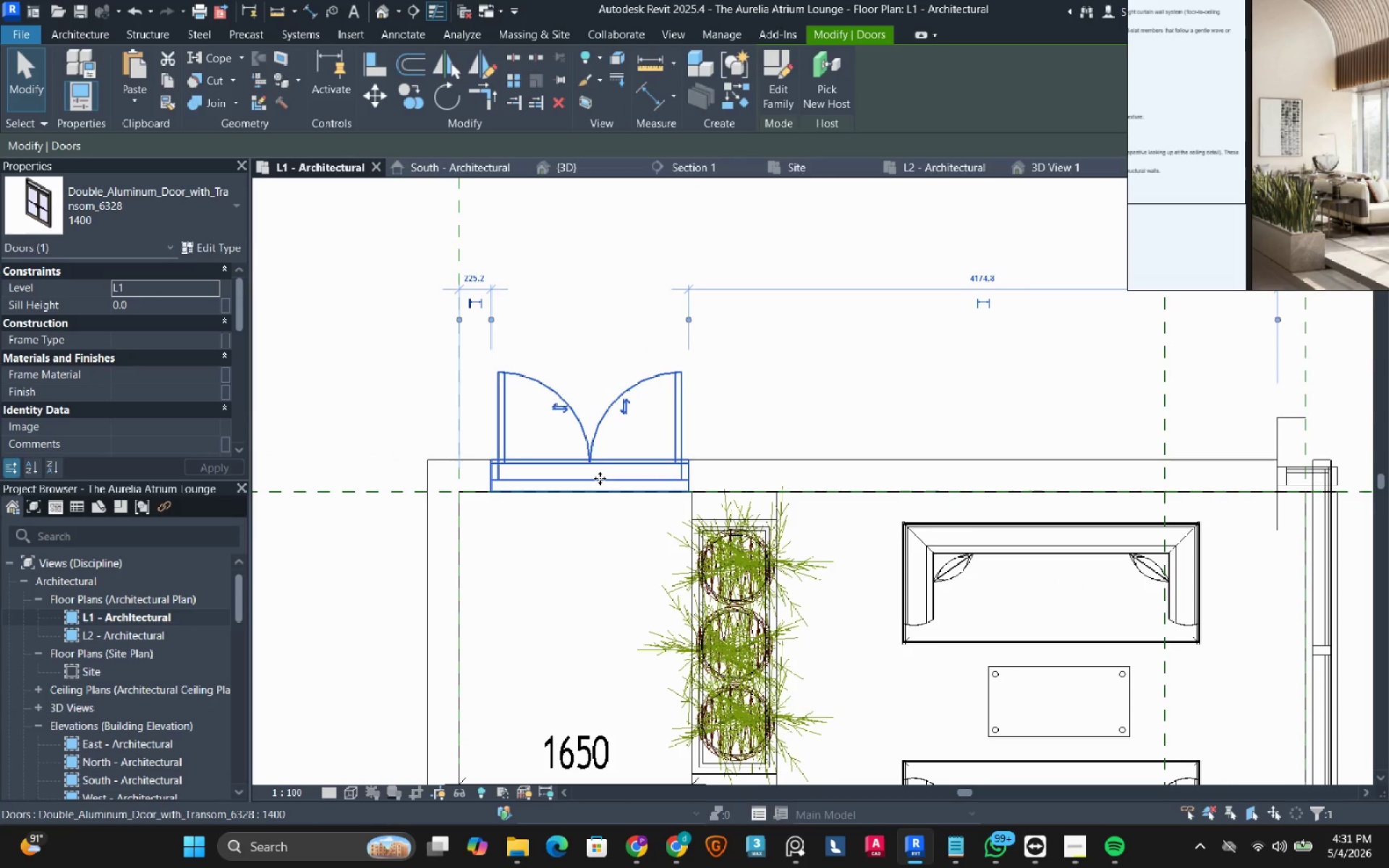 
key(ArrowLeft)
 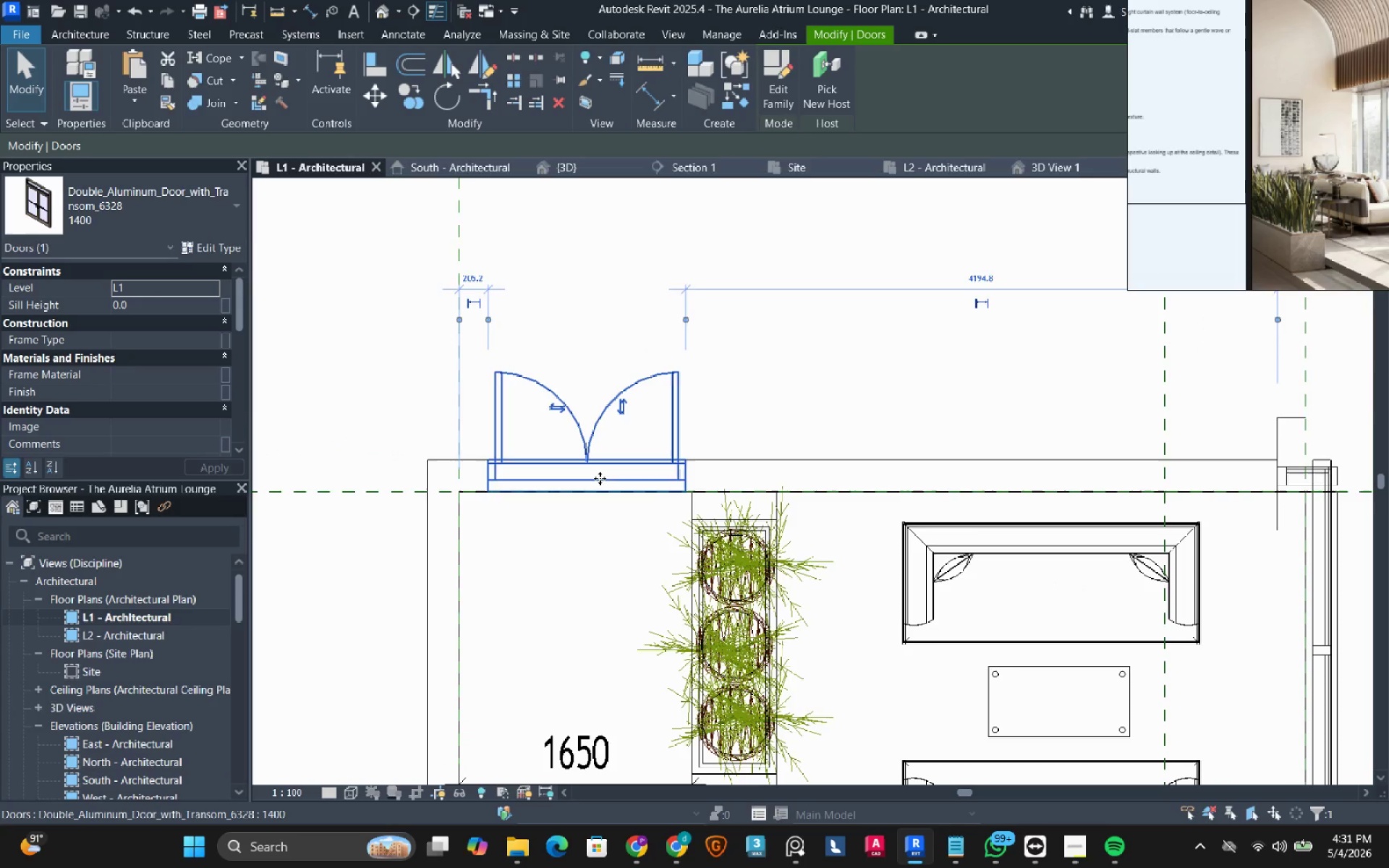 
key(ArrowLeft)
 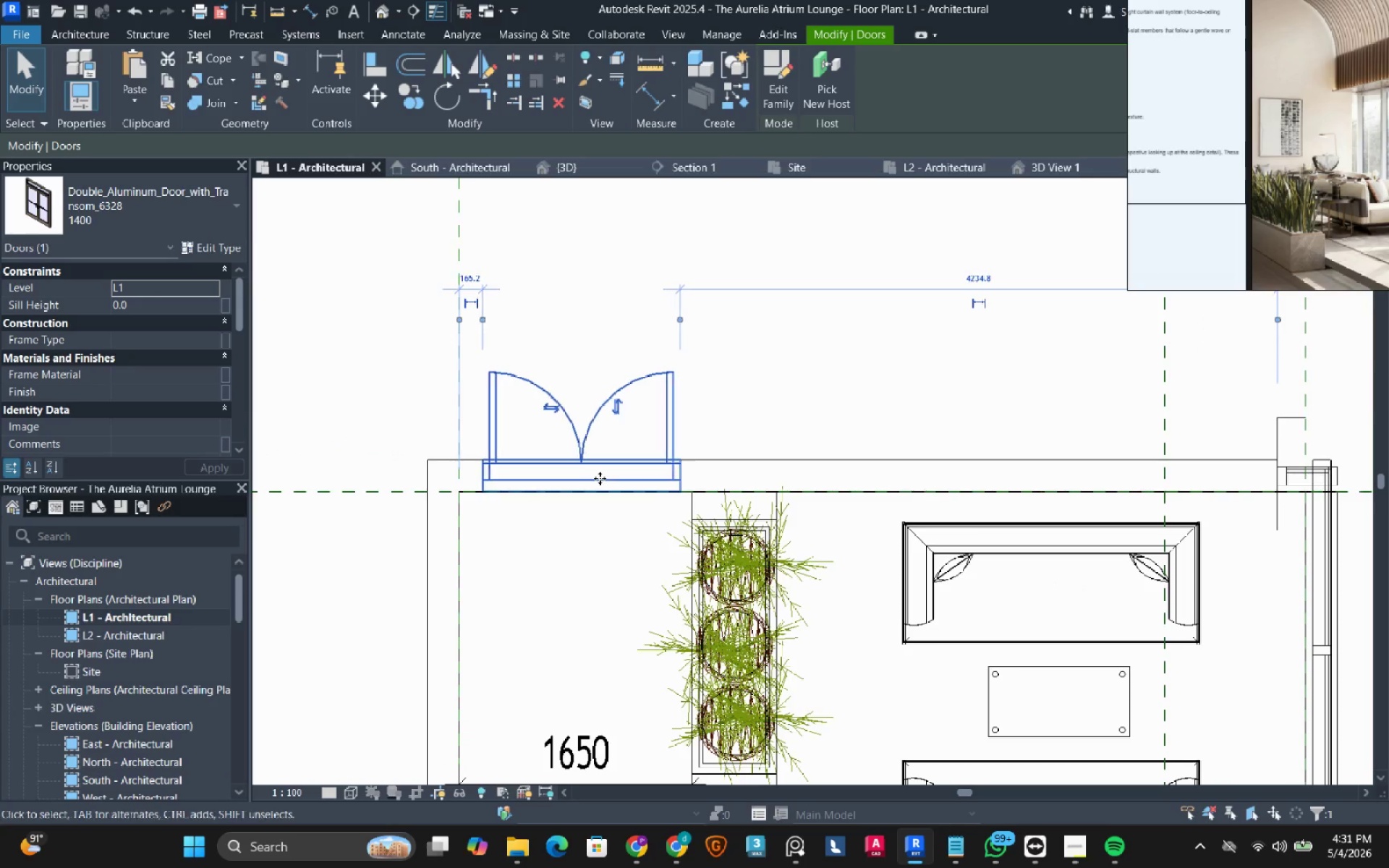 
key(ArrowLeft)
 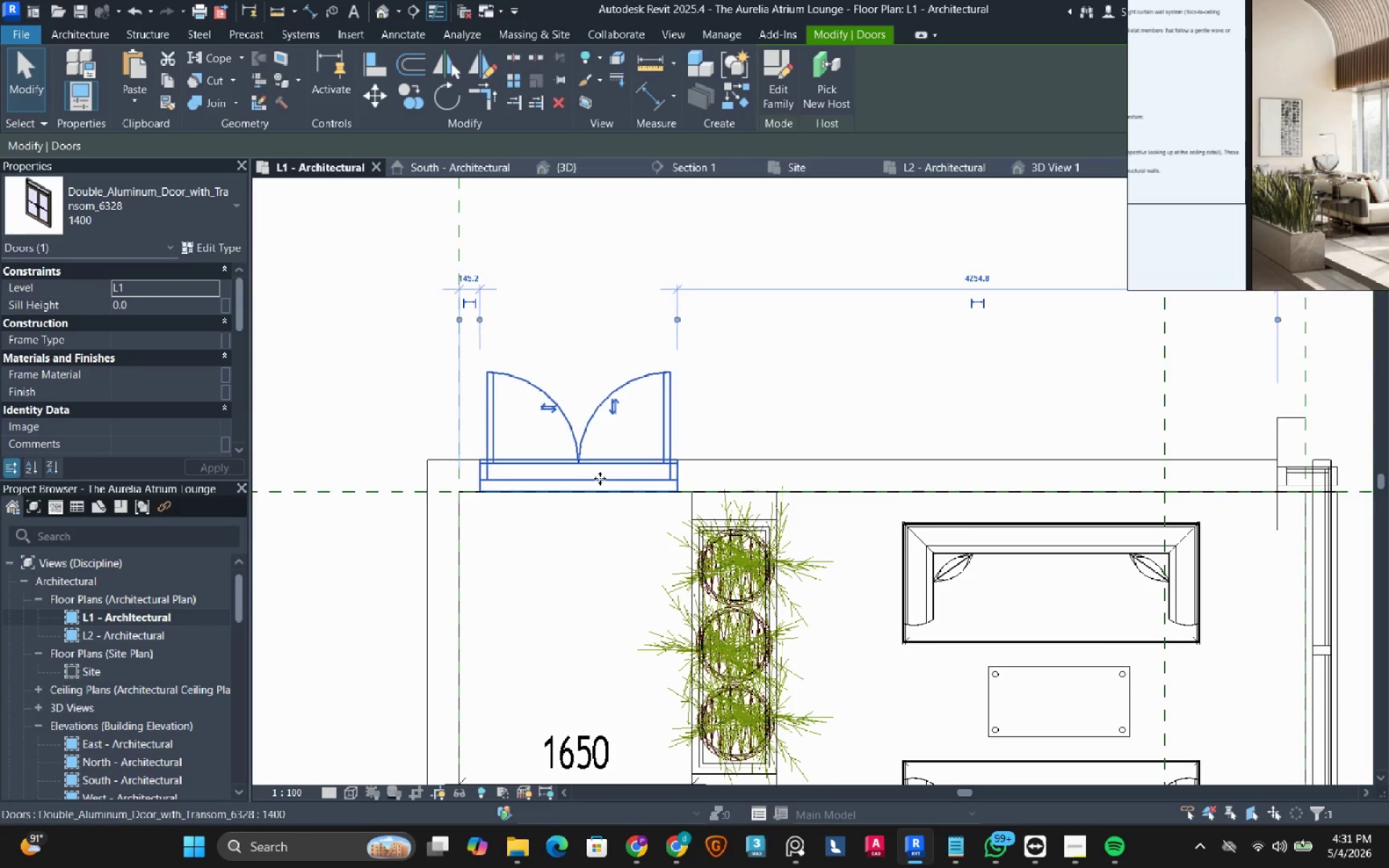 
key(ArrowLeft)
 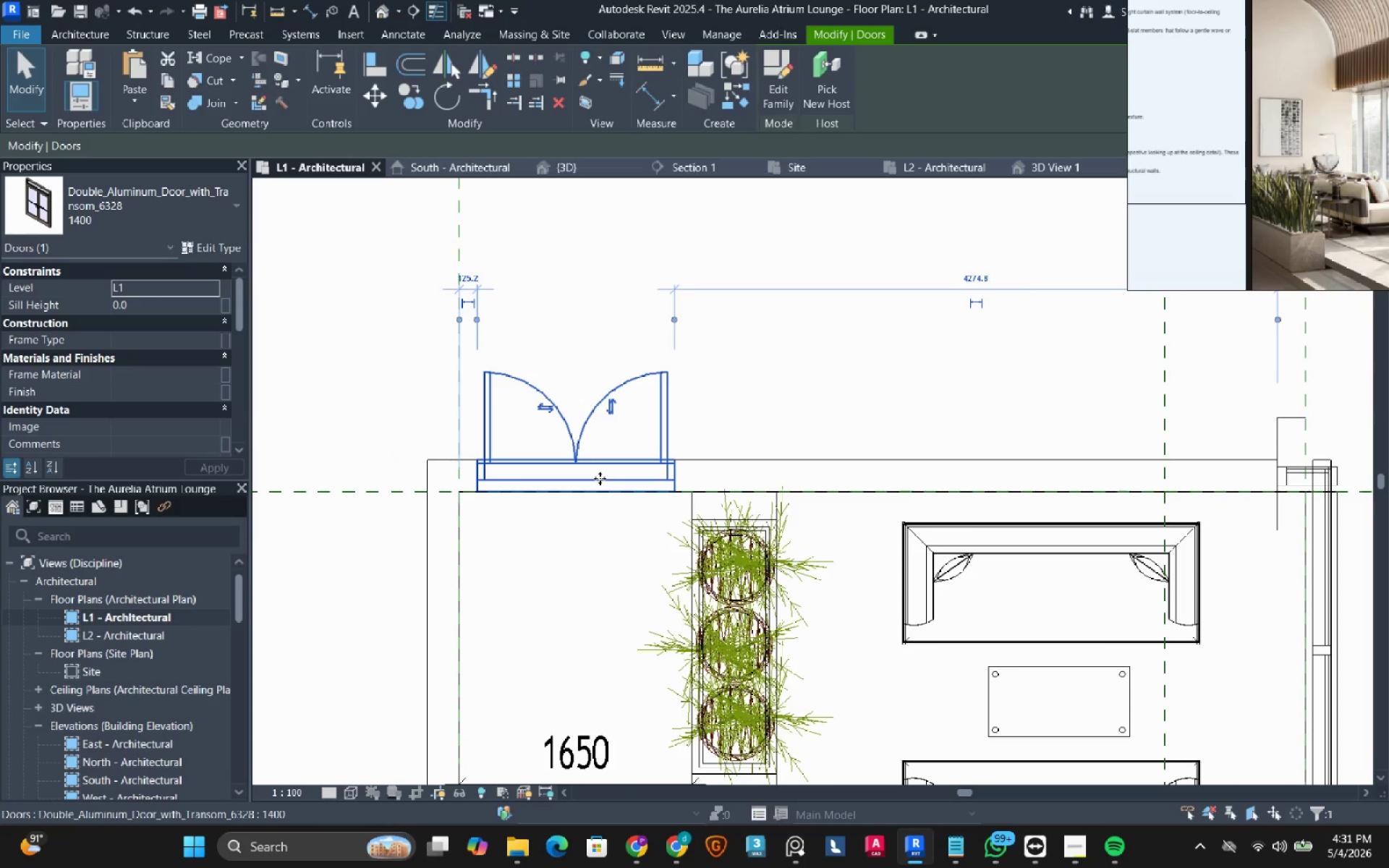 
key(ArrowLeft)
 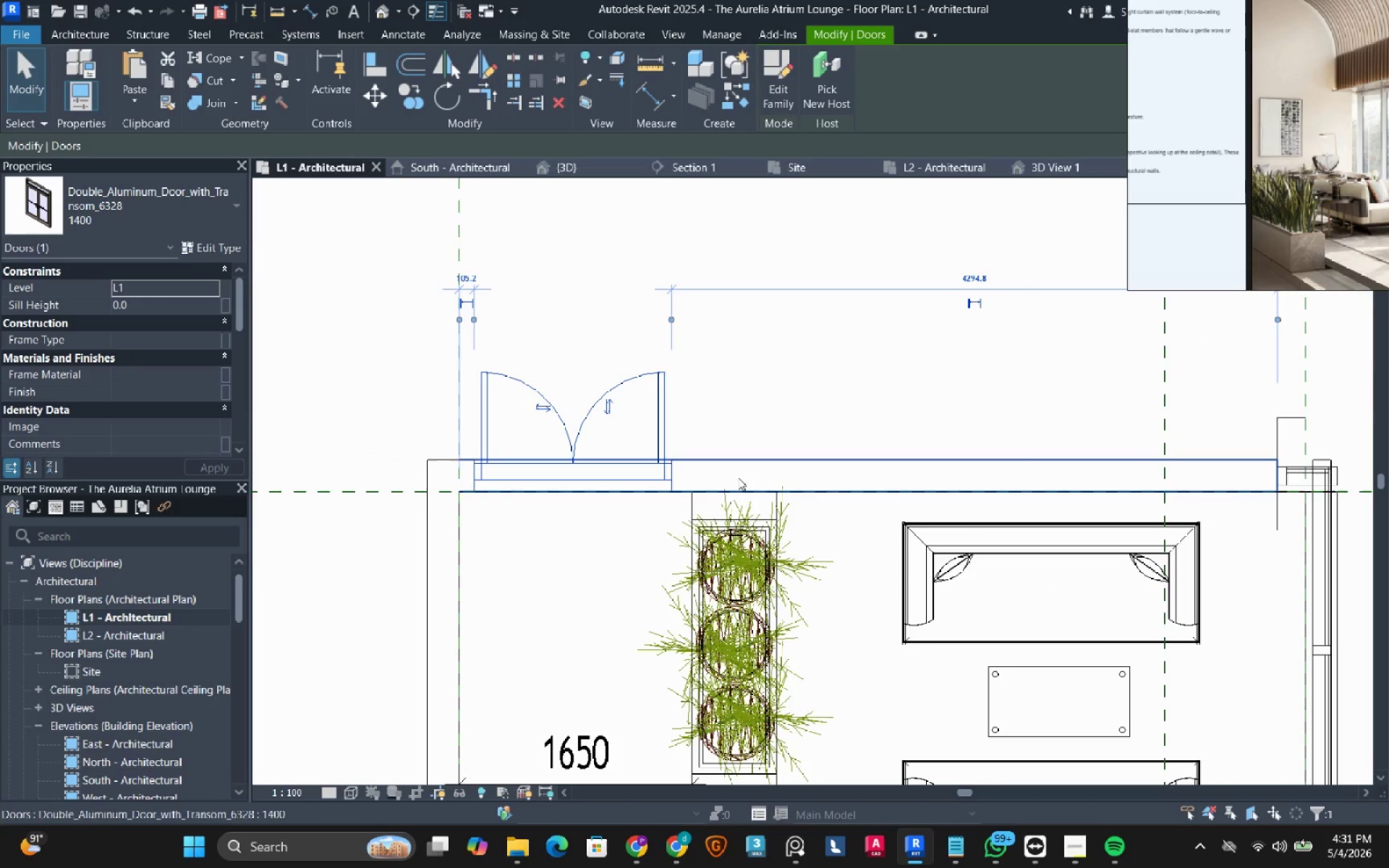 
key(Escape)
 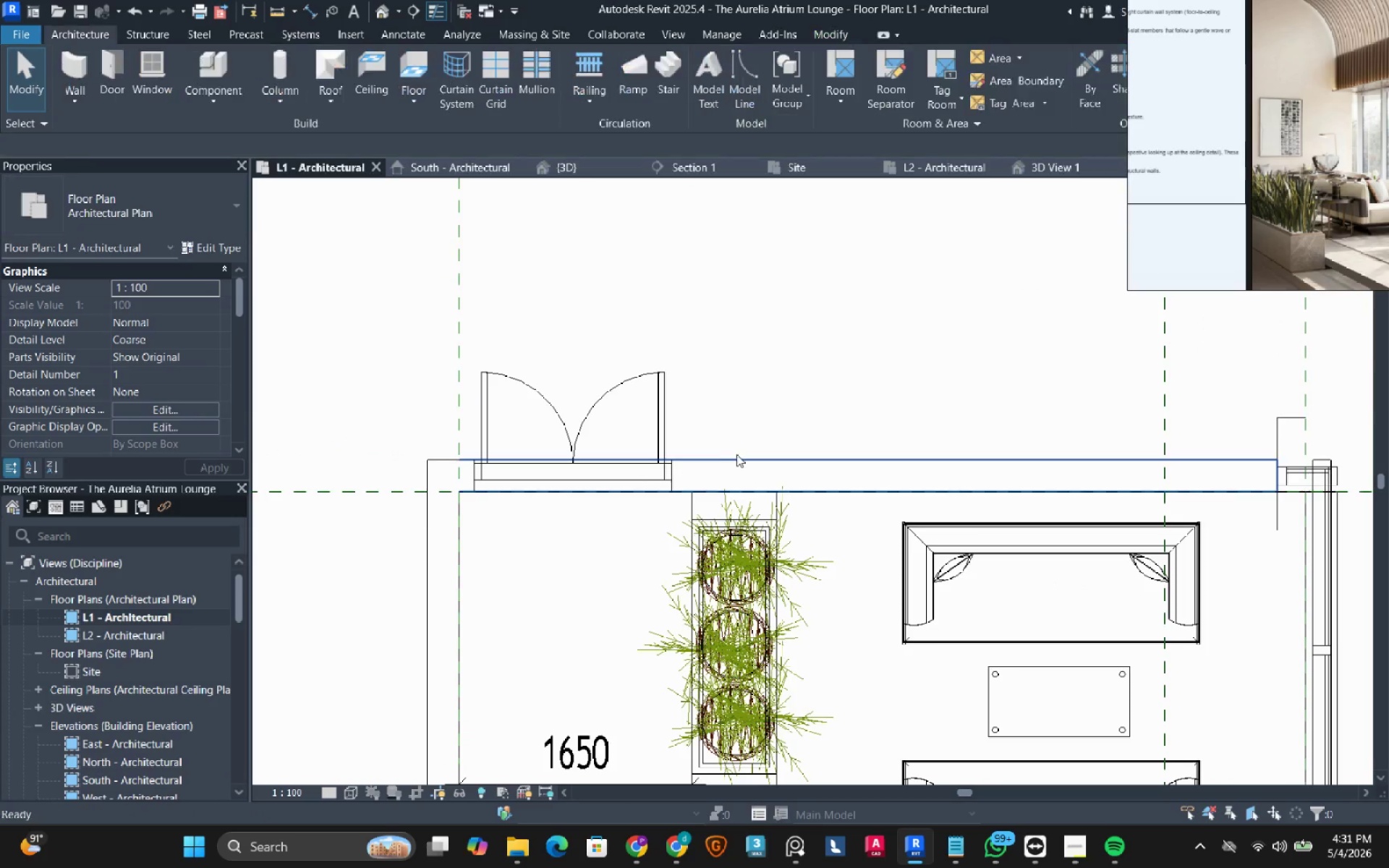 
key(Escape)
 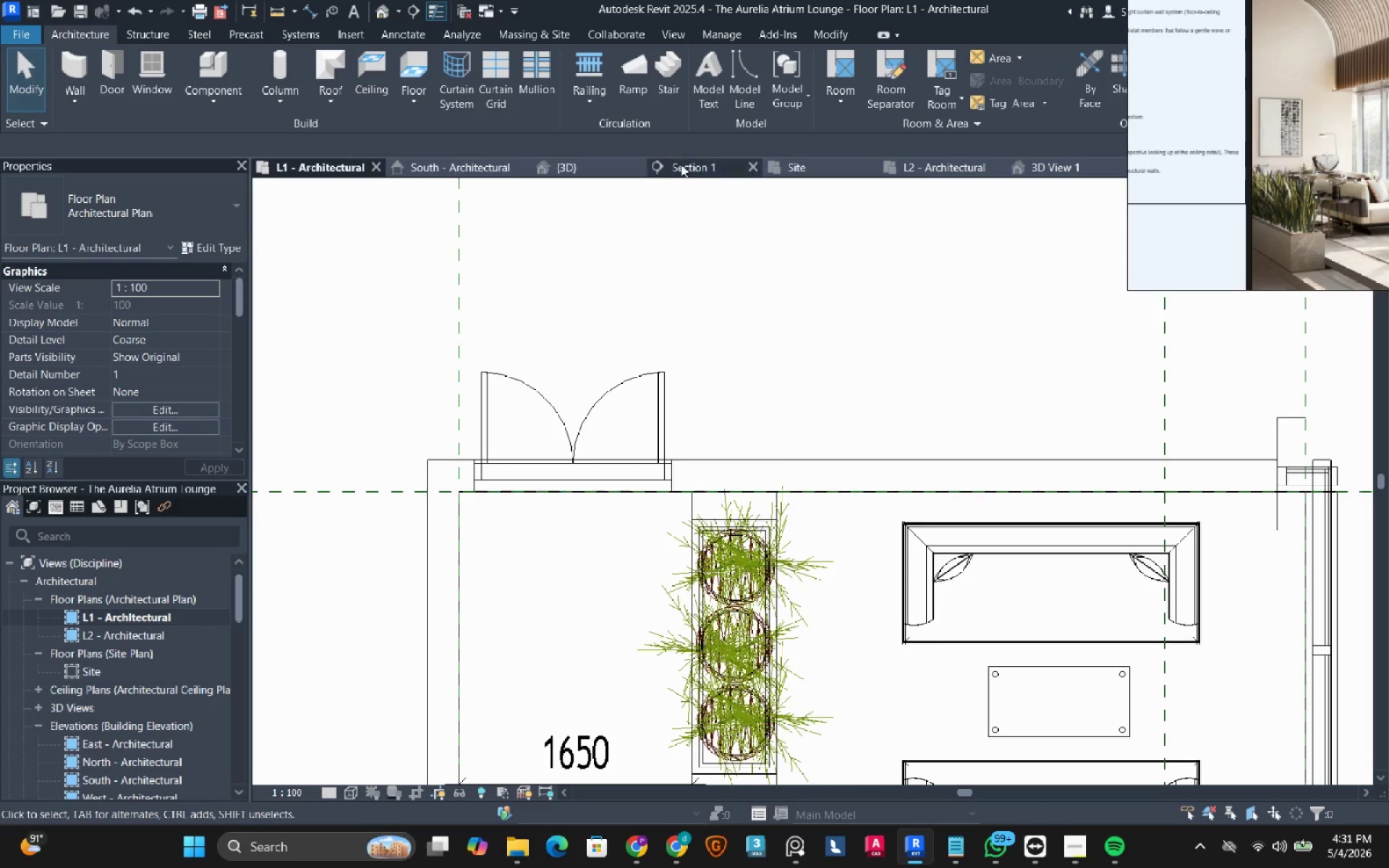 
left_click([684, 165])
 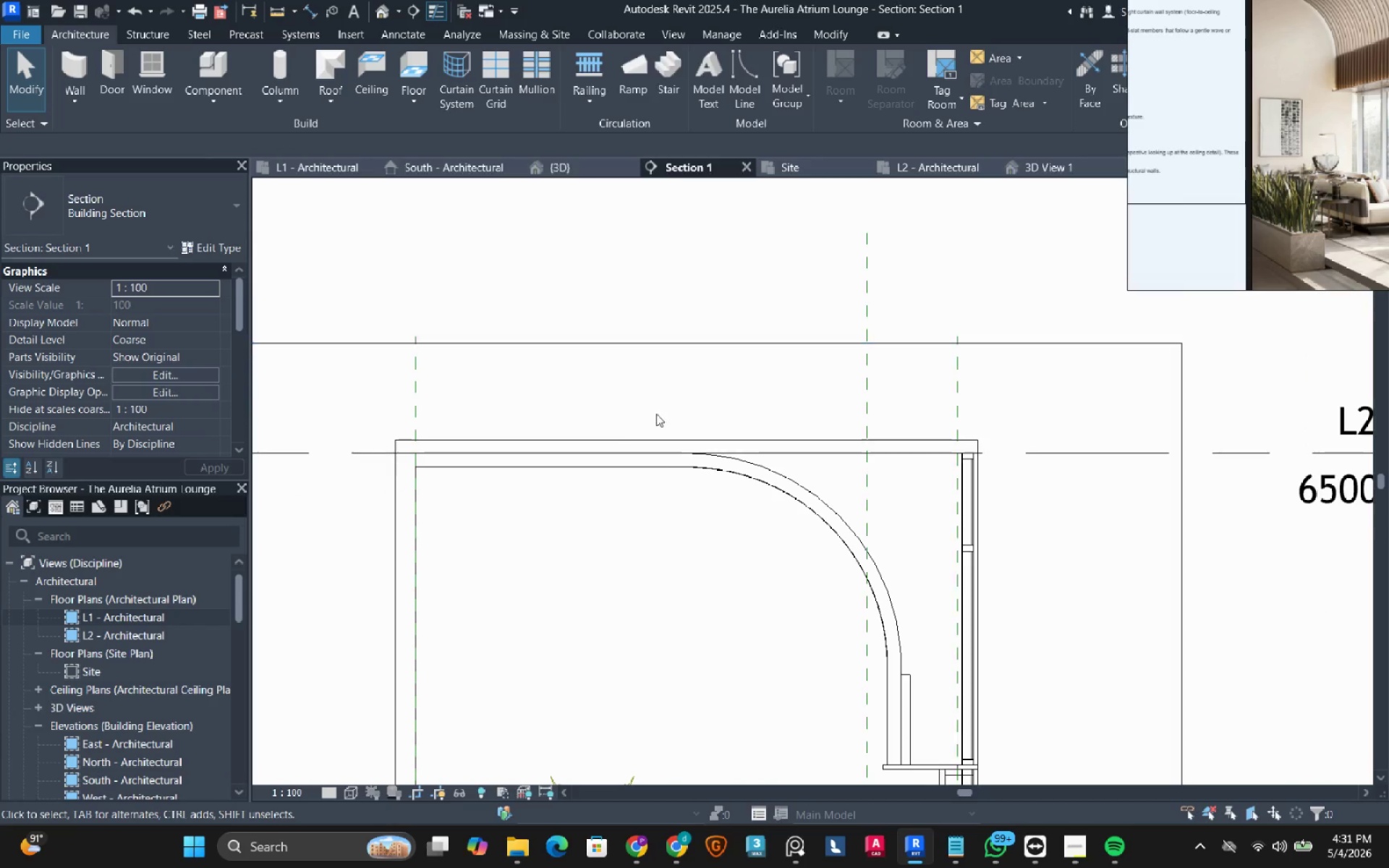 
scroll: coordinate [575, 658], scroll_direction: down, amount: 1.0
 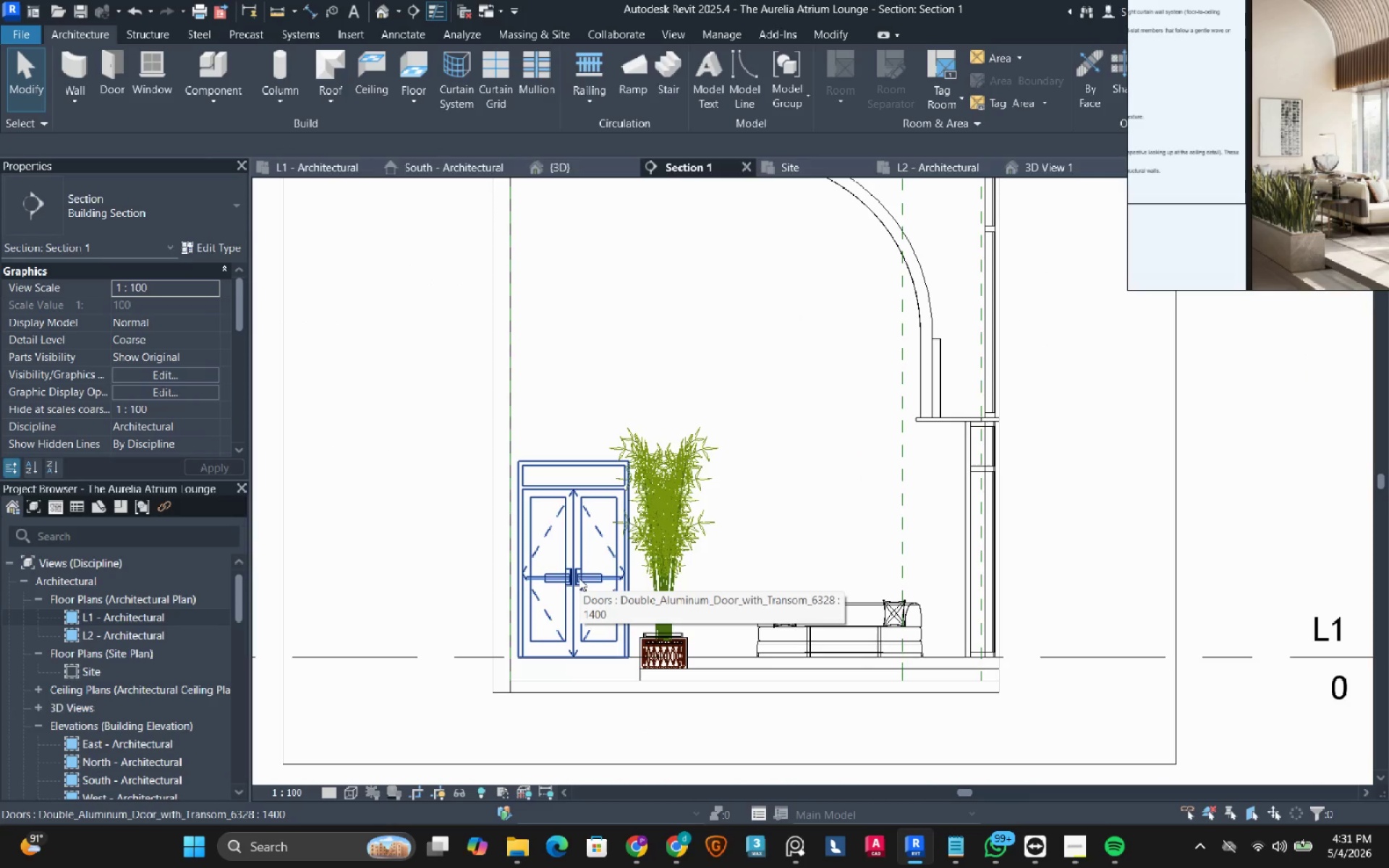 
left_click([579, 578])
 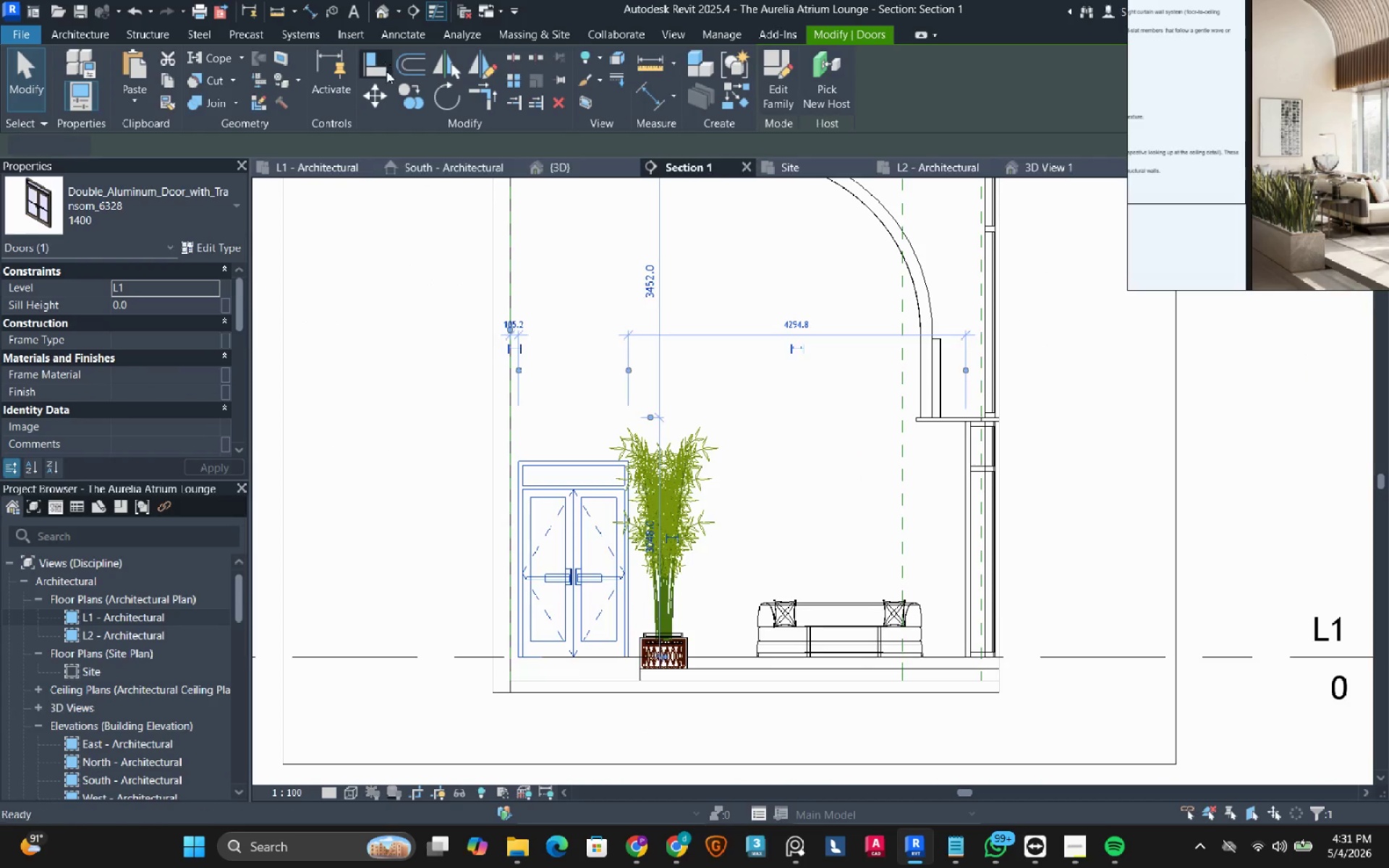 
left_click([561, 676])
 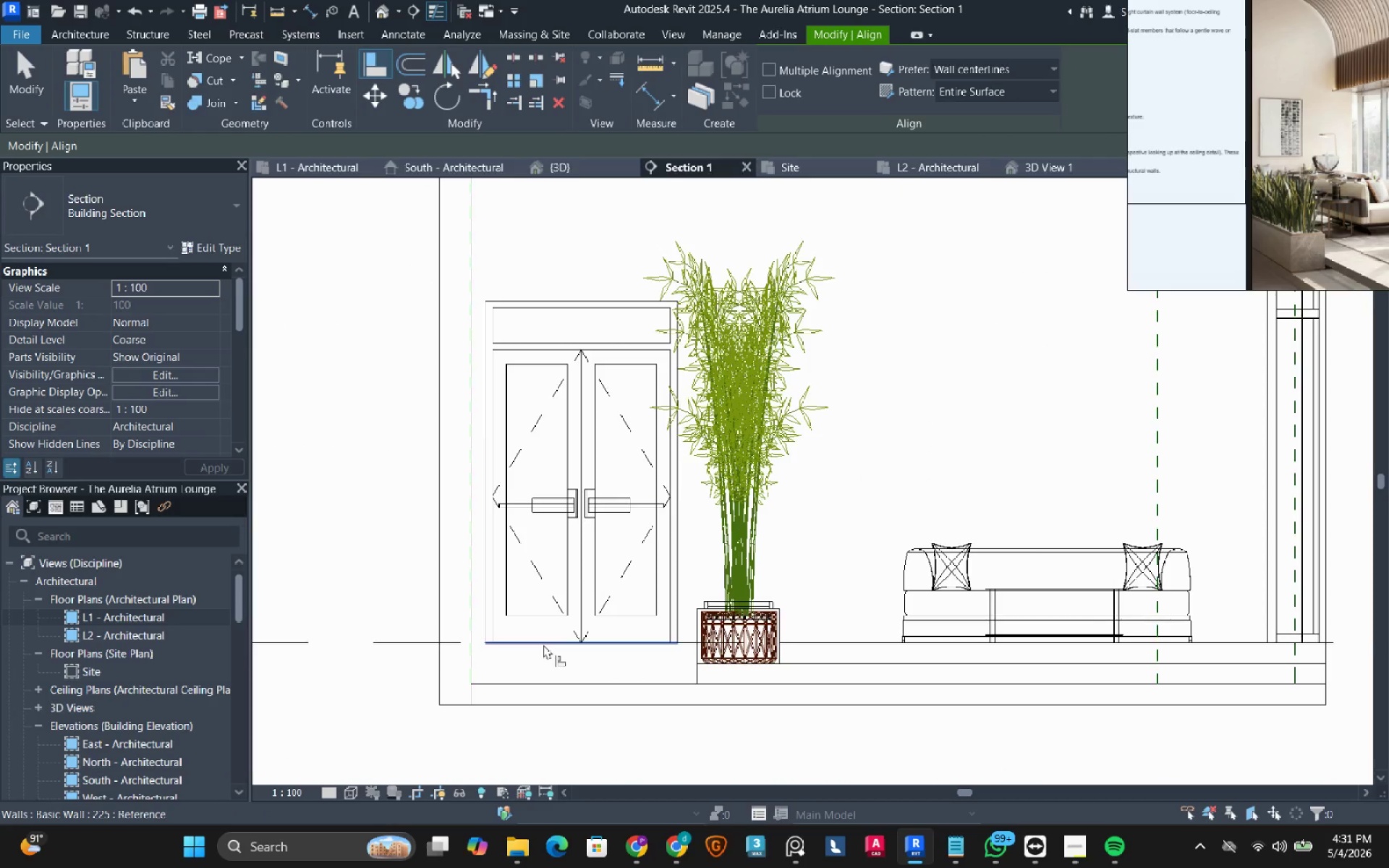 
scroll: coordinate [562, 676], scroll_direction: up, amount: 4.0
 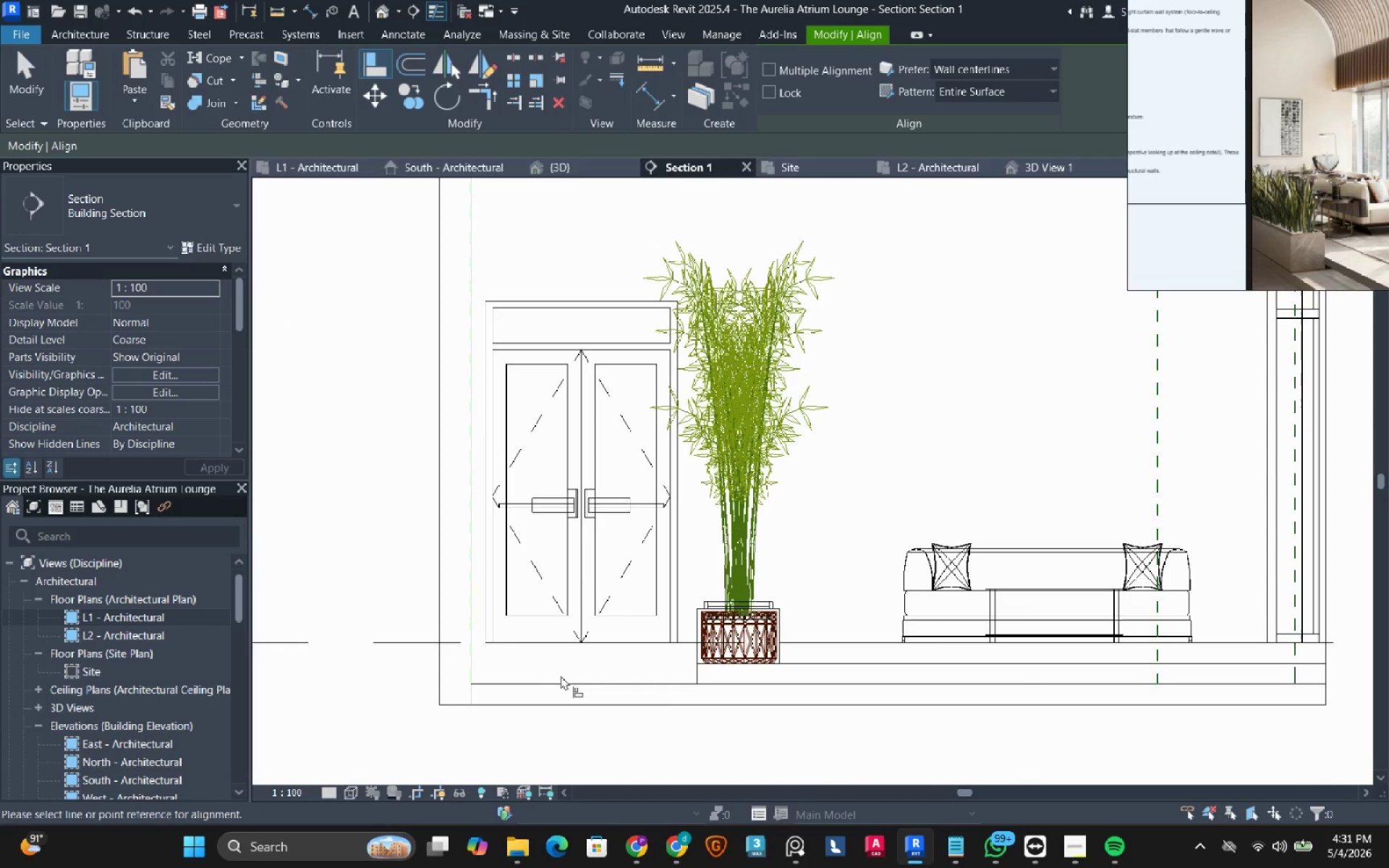 
left_click([543, 644])
 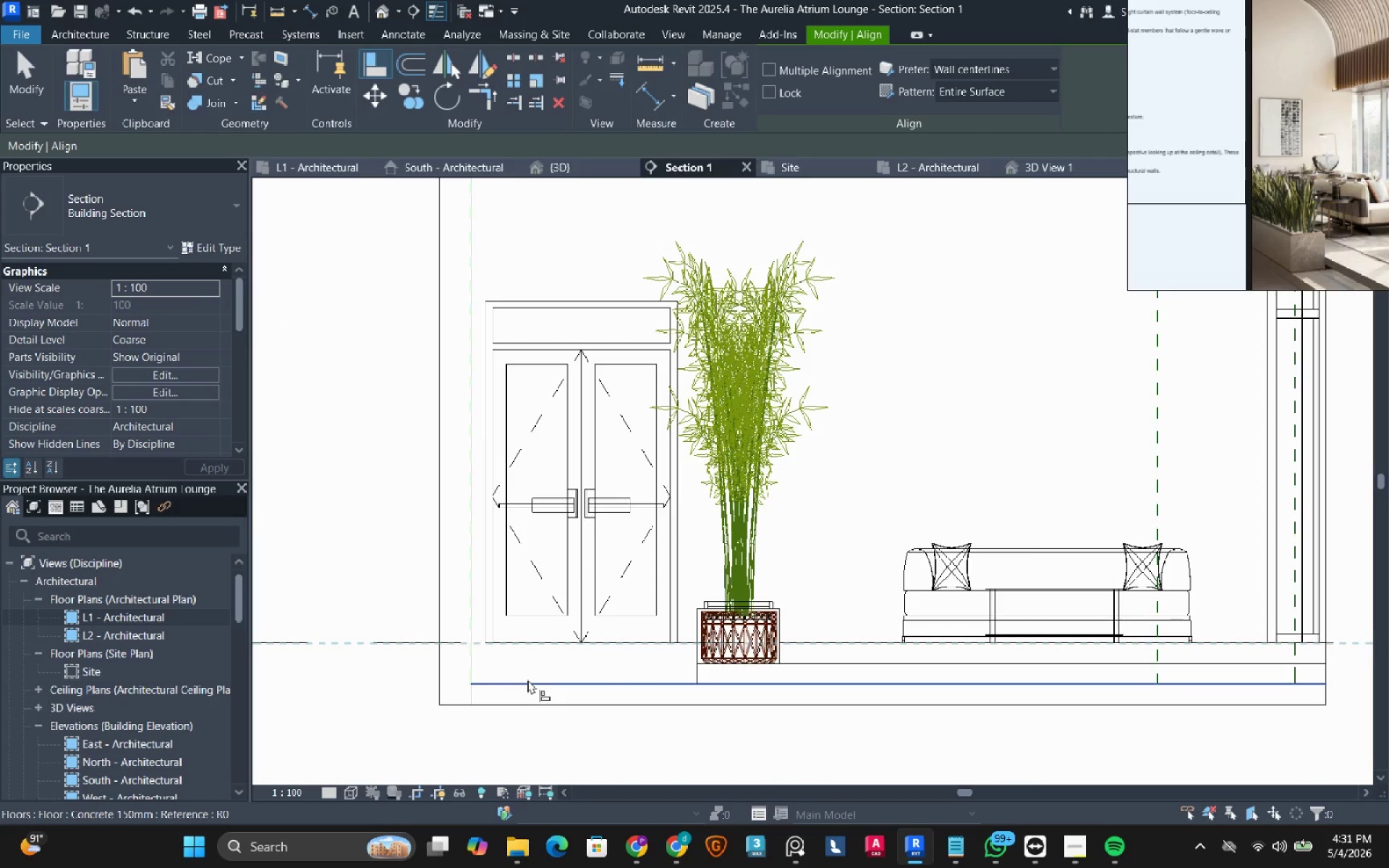 
key(Escape)
 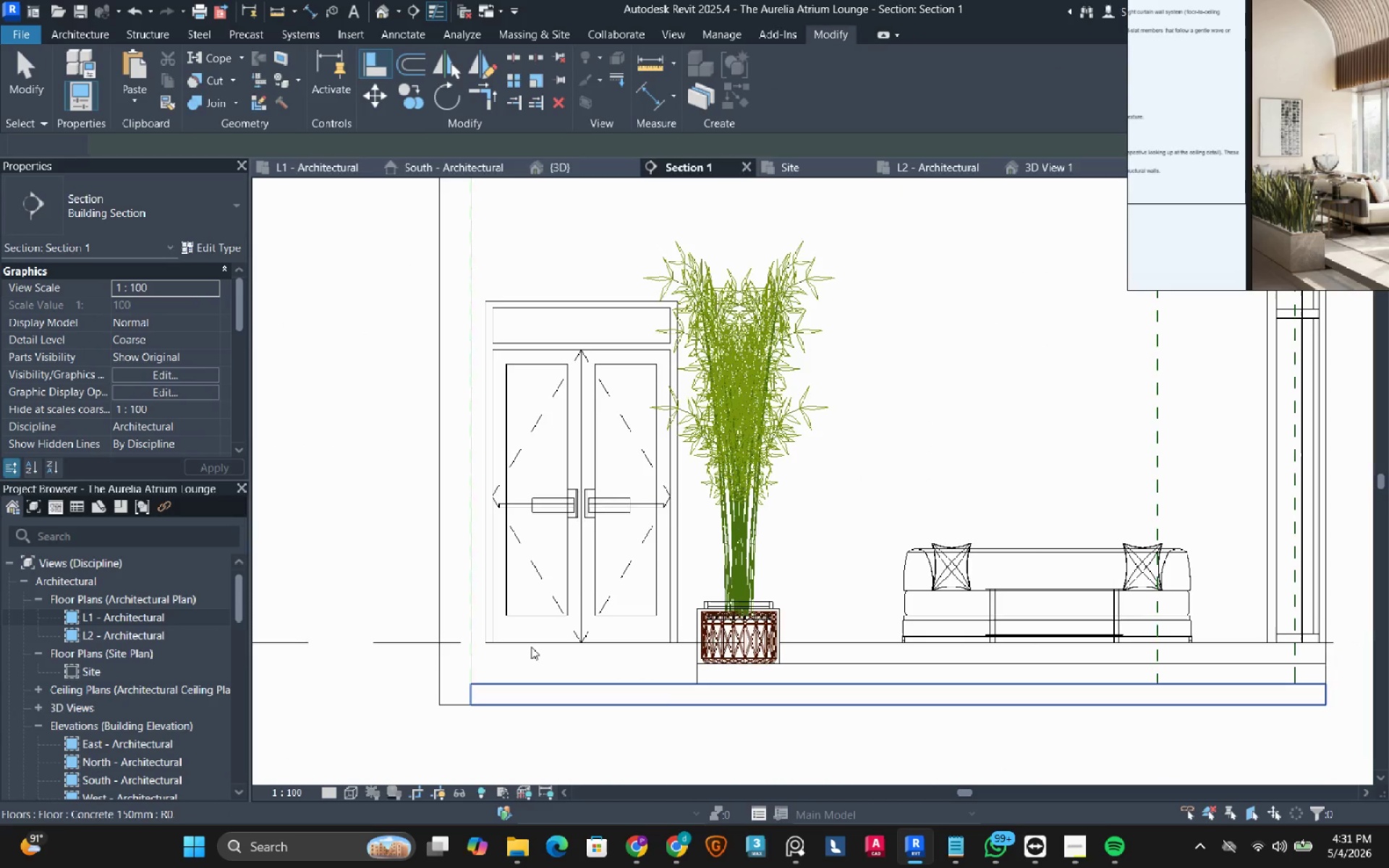 
key(Escape)
 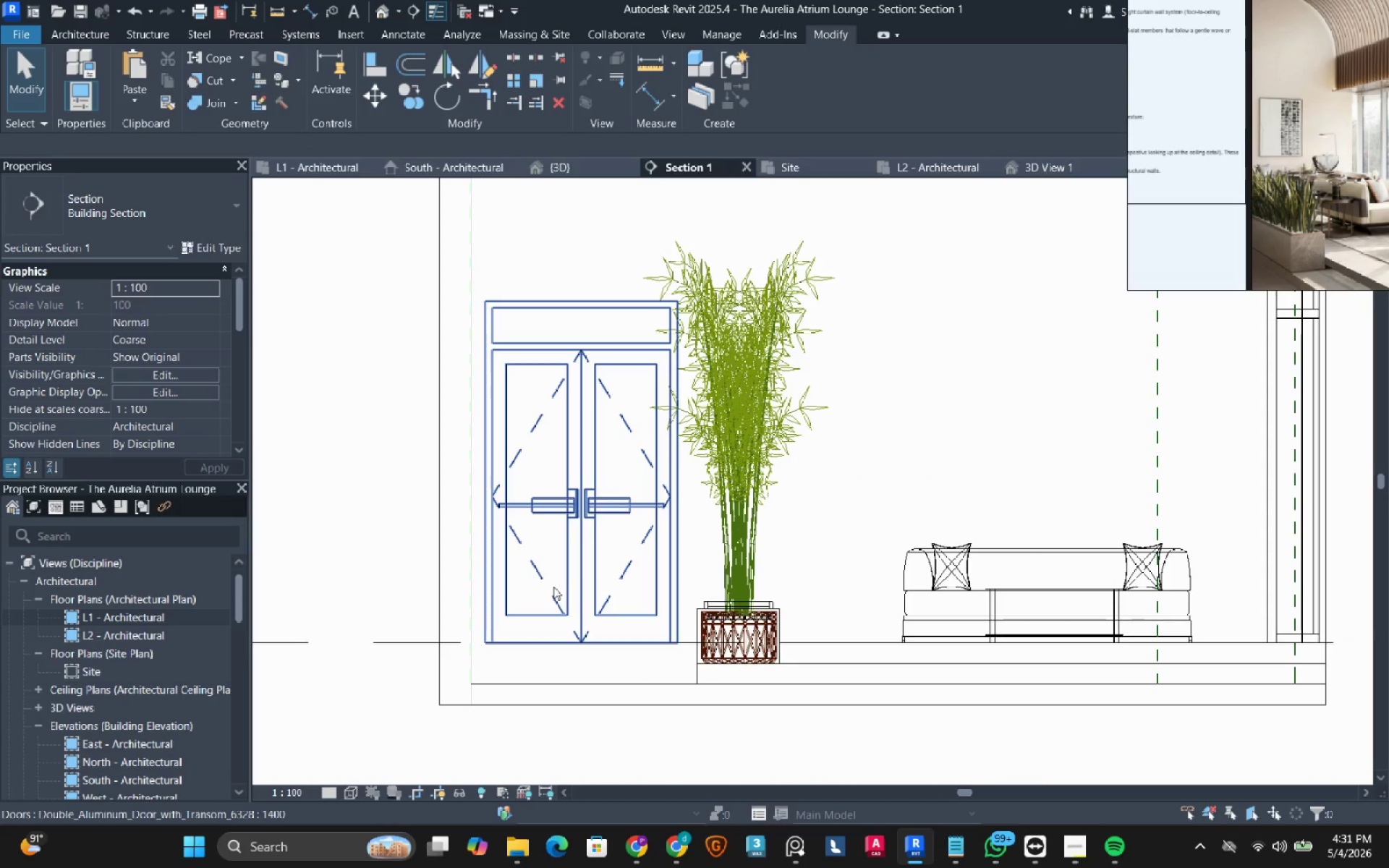 
left_click([553, 587])
 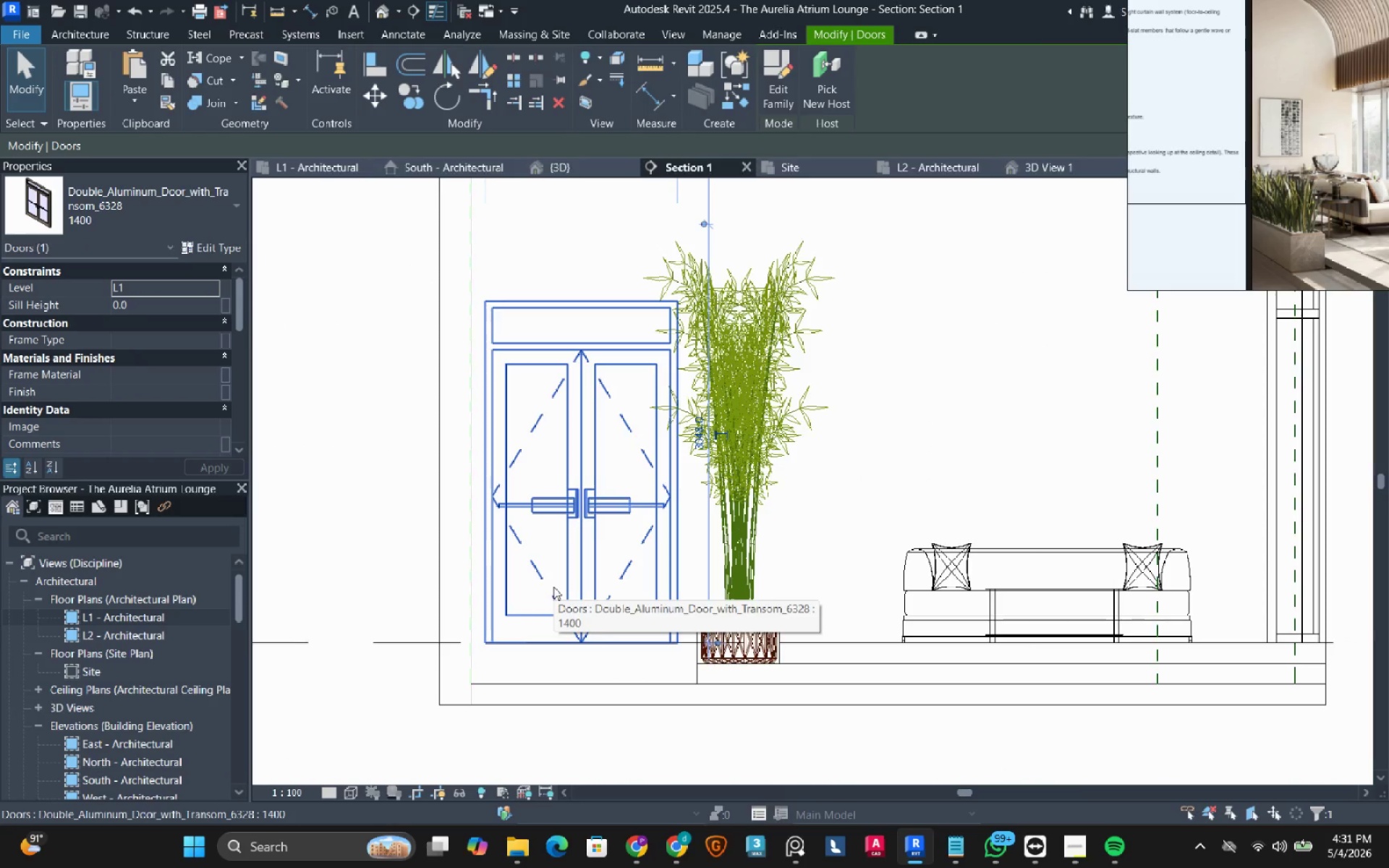 
scroll: coordinate [553, 587], scroll_direction: down, amount: 4.0
 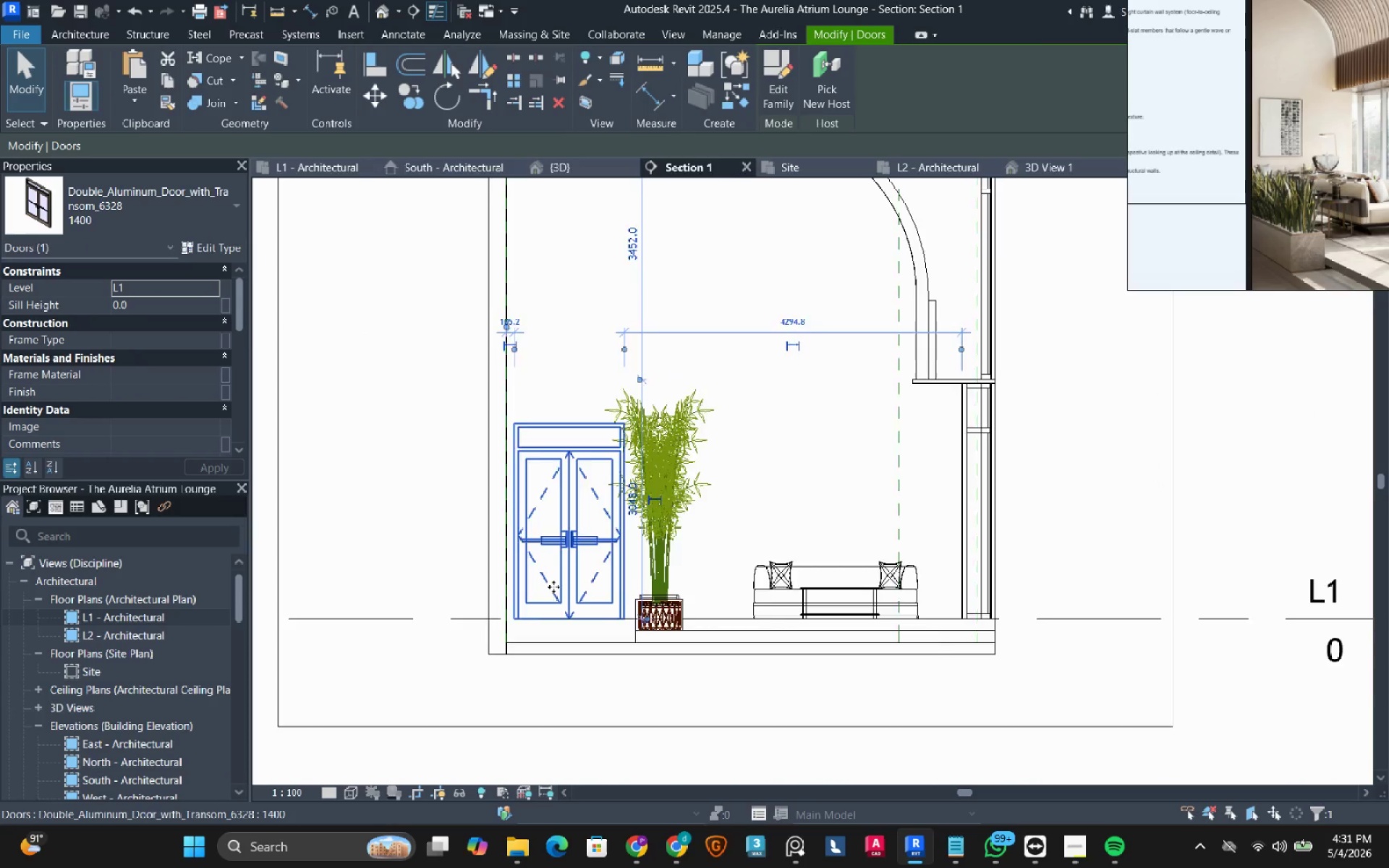 
scroll: coordinate [553, 587], scroll_direction: up, amount: 5.0
 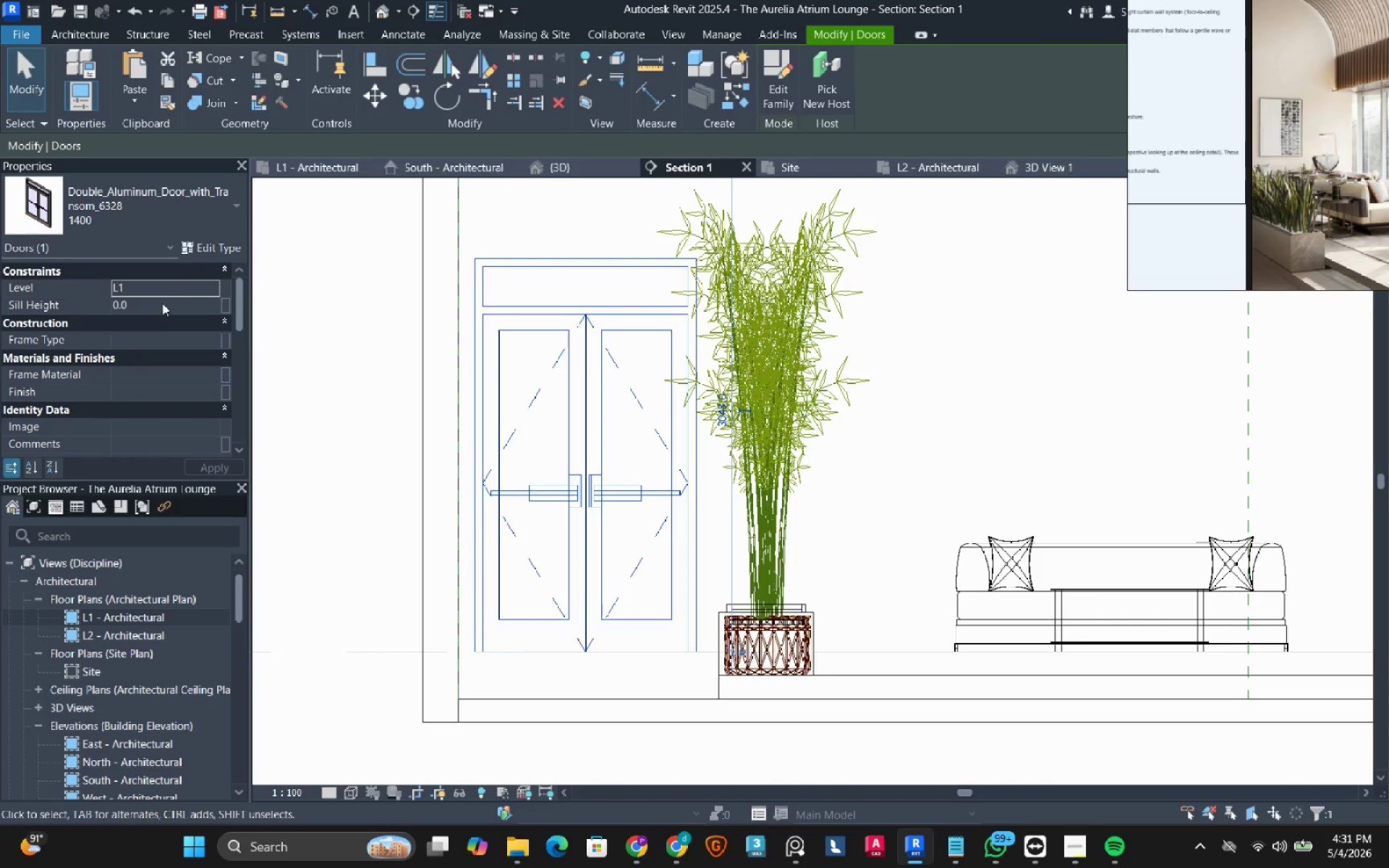 
left_click([161, 307])
 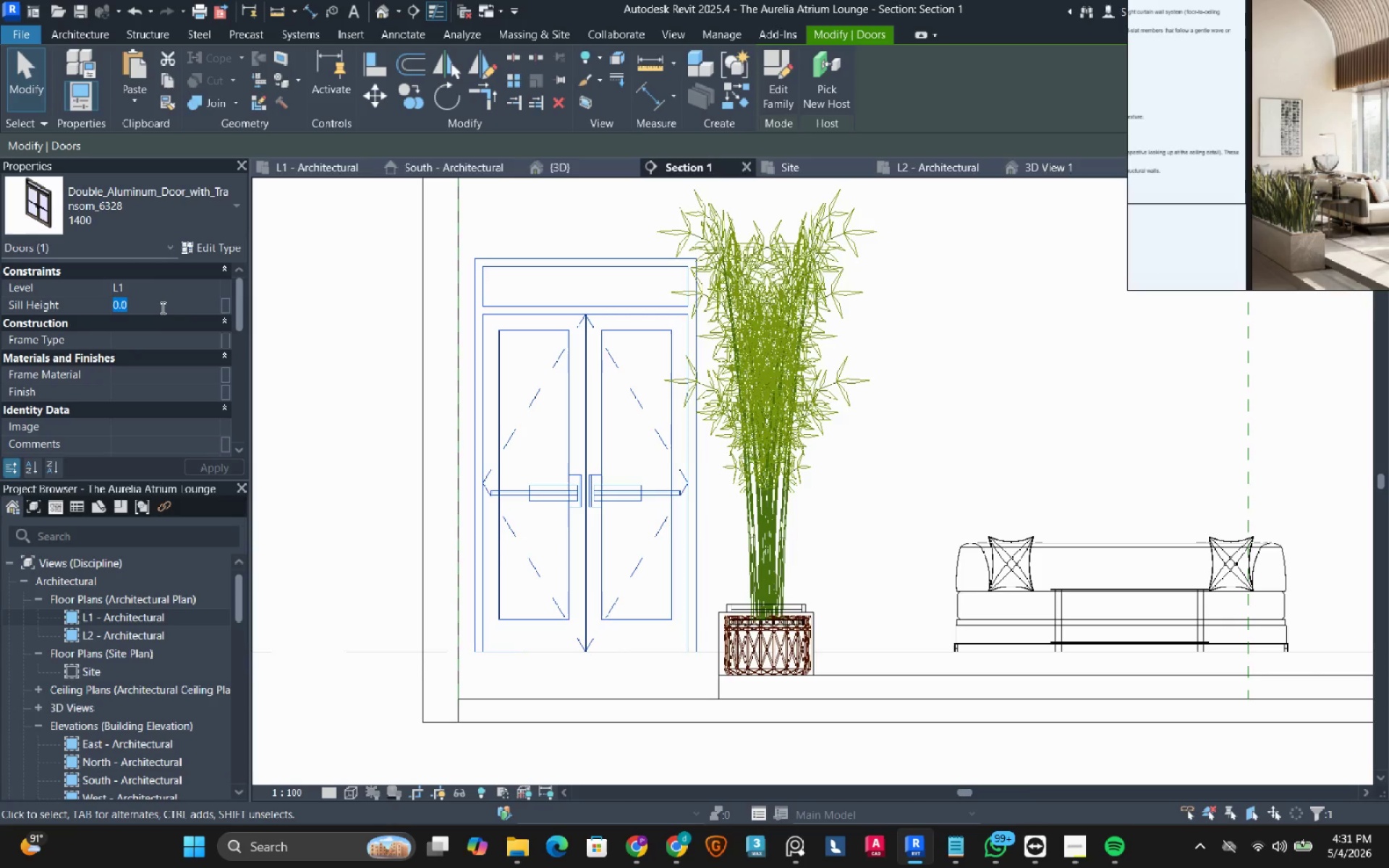 
key(NumpadSubtract)
 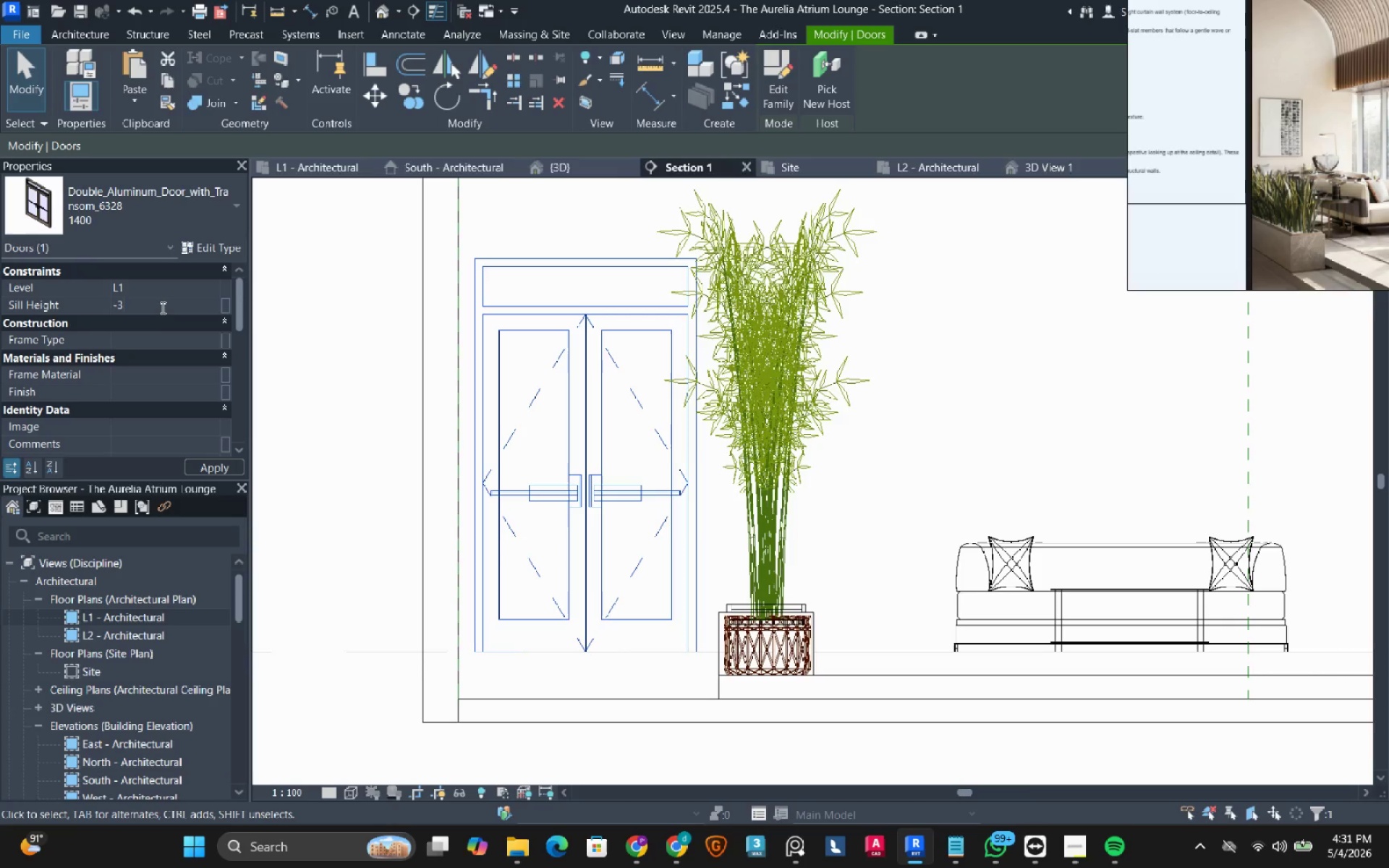 
key(Numpad3)
 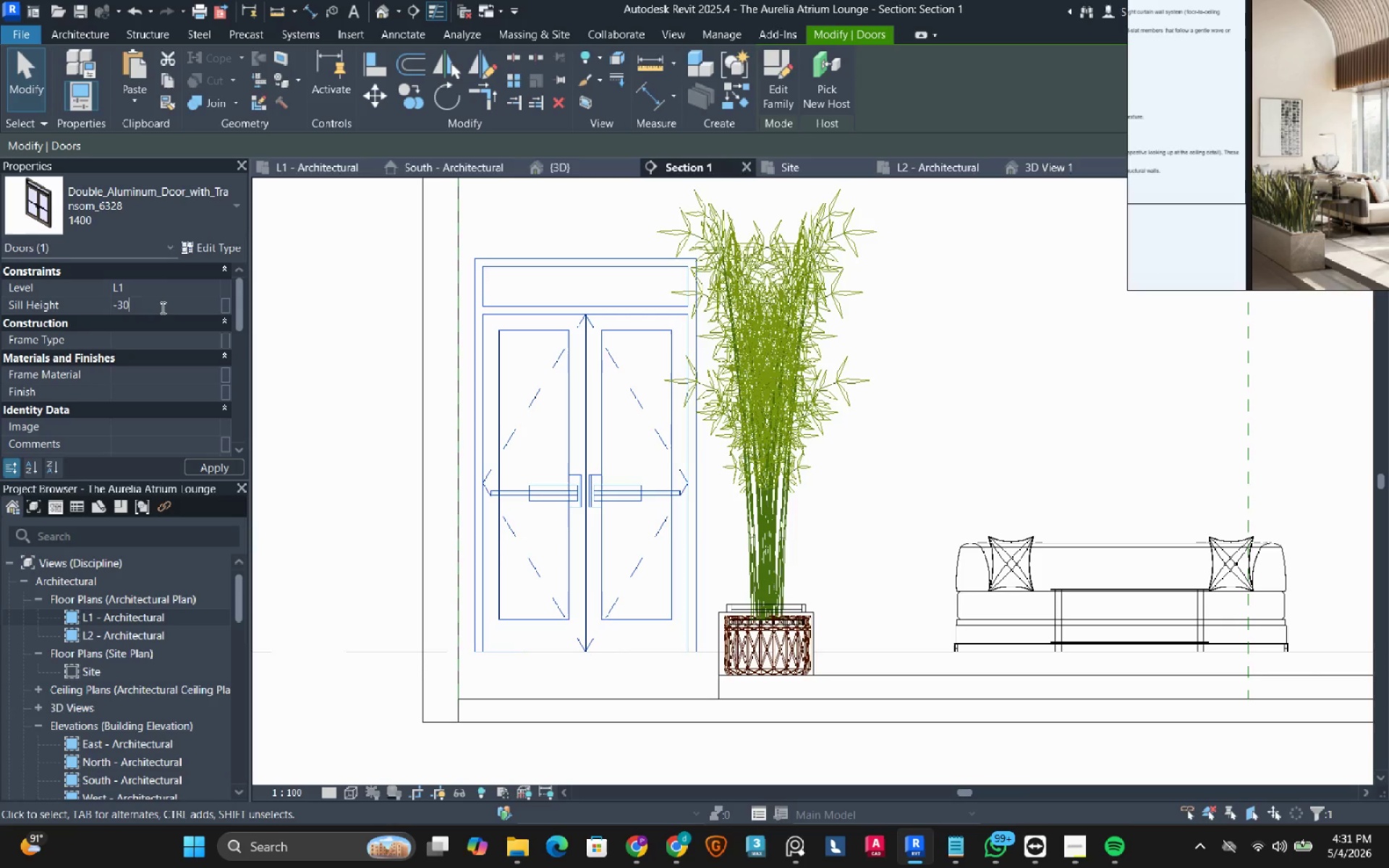 
key(Numpad0)
 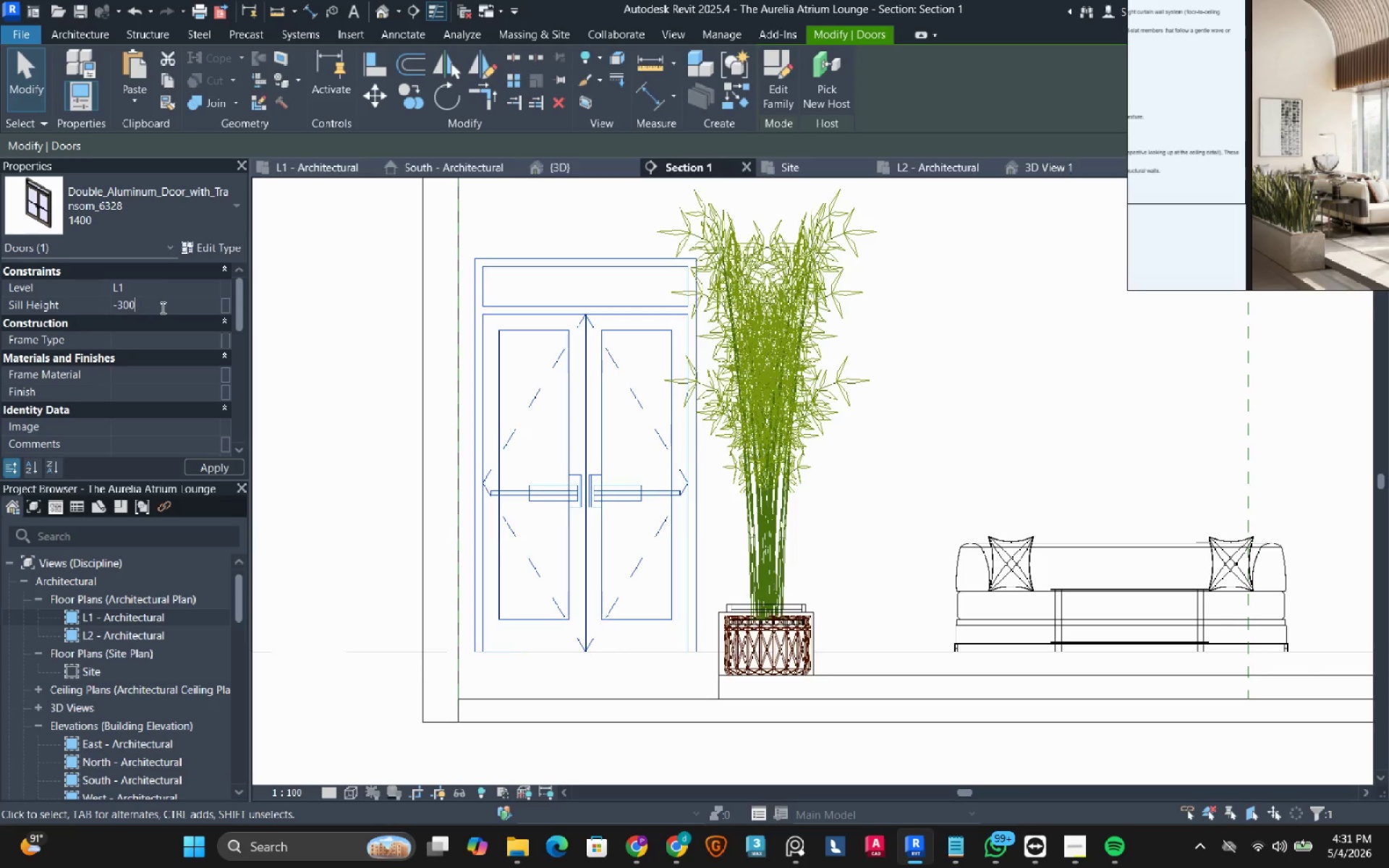 
key(Numpad0)
 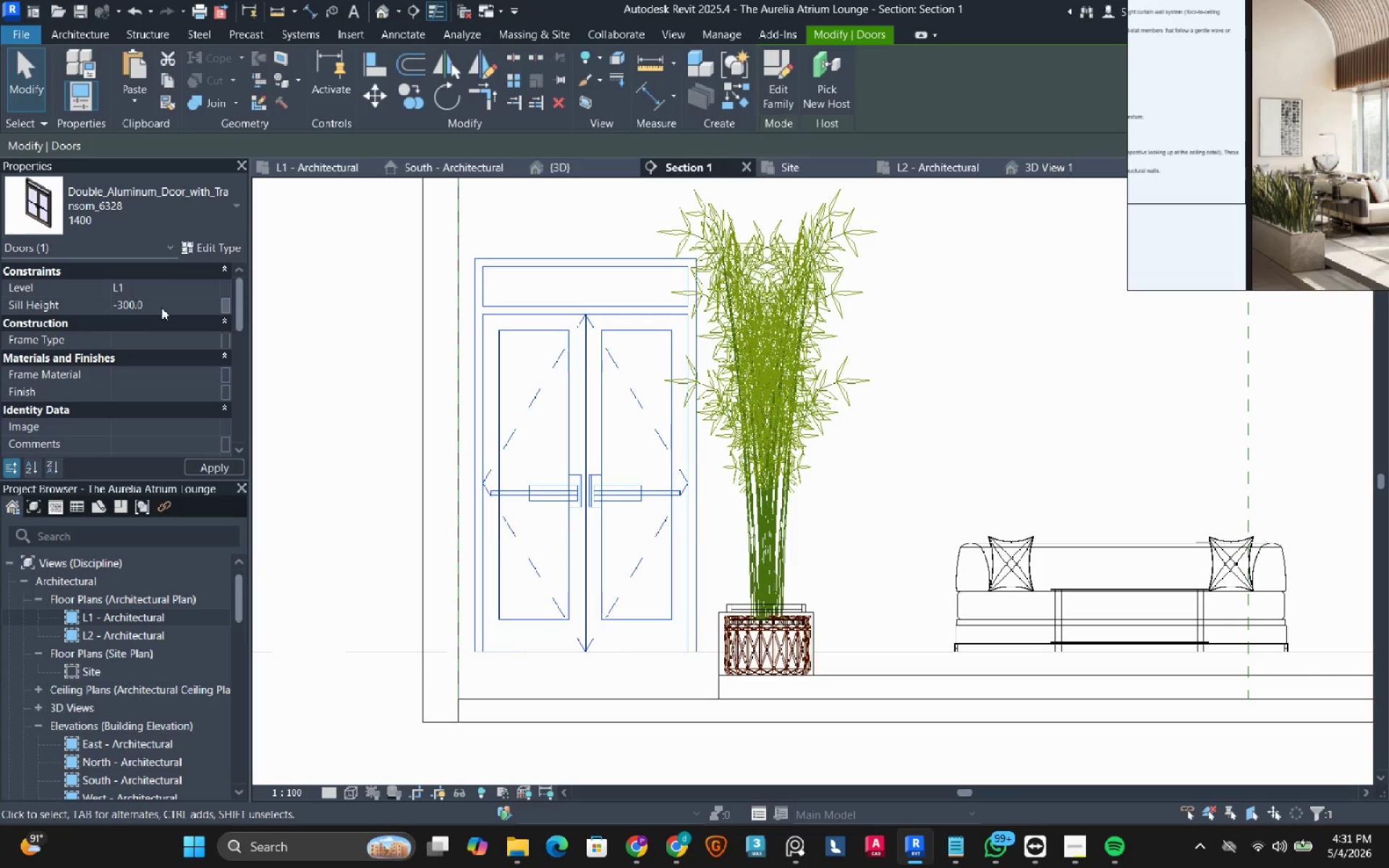 
key(NumpadEnter)
 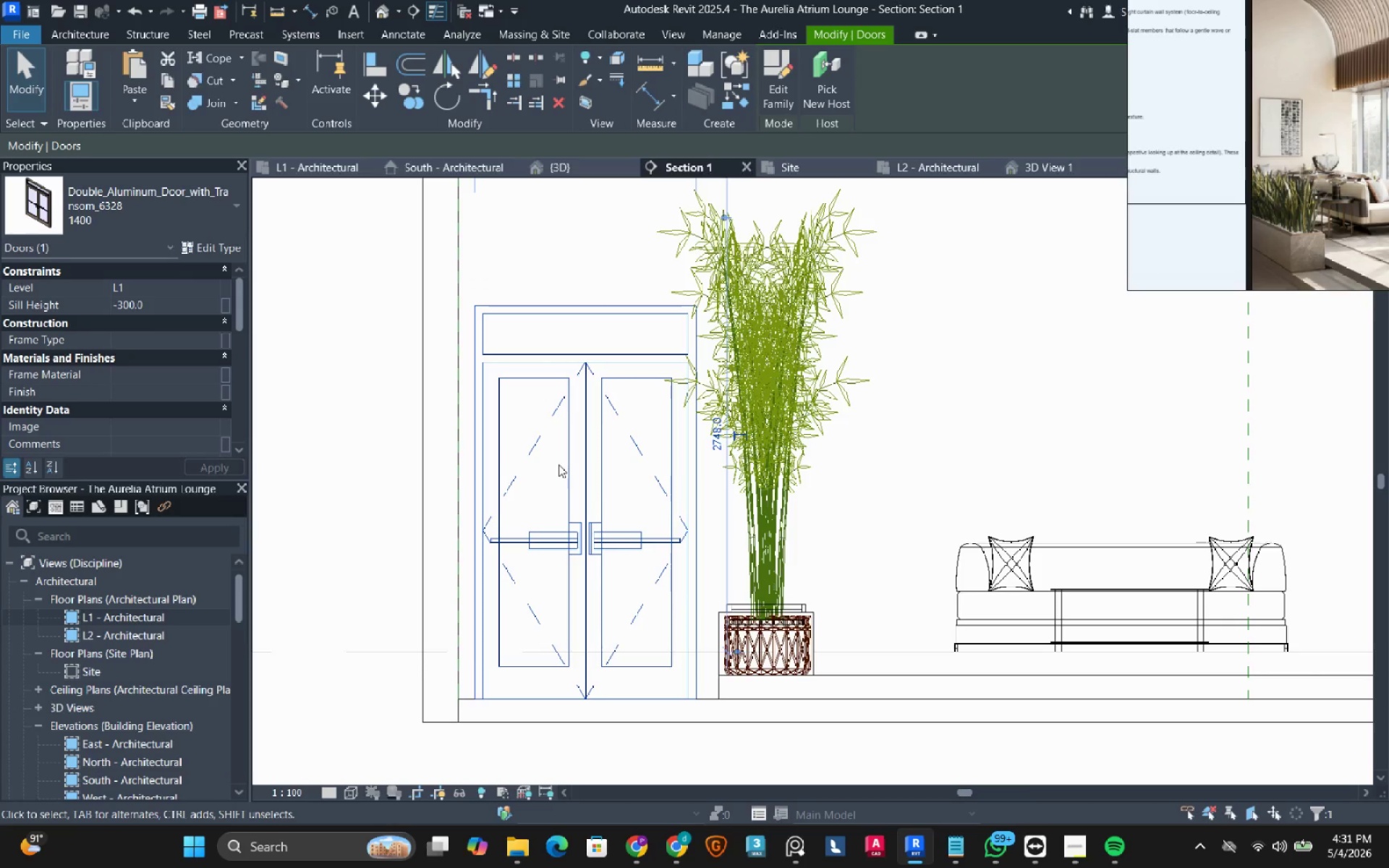 
key(Escape)
 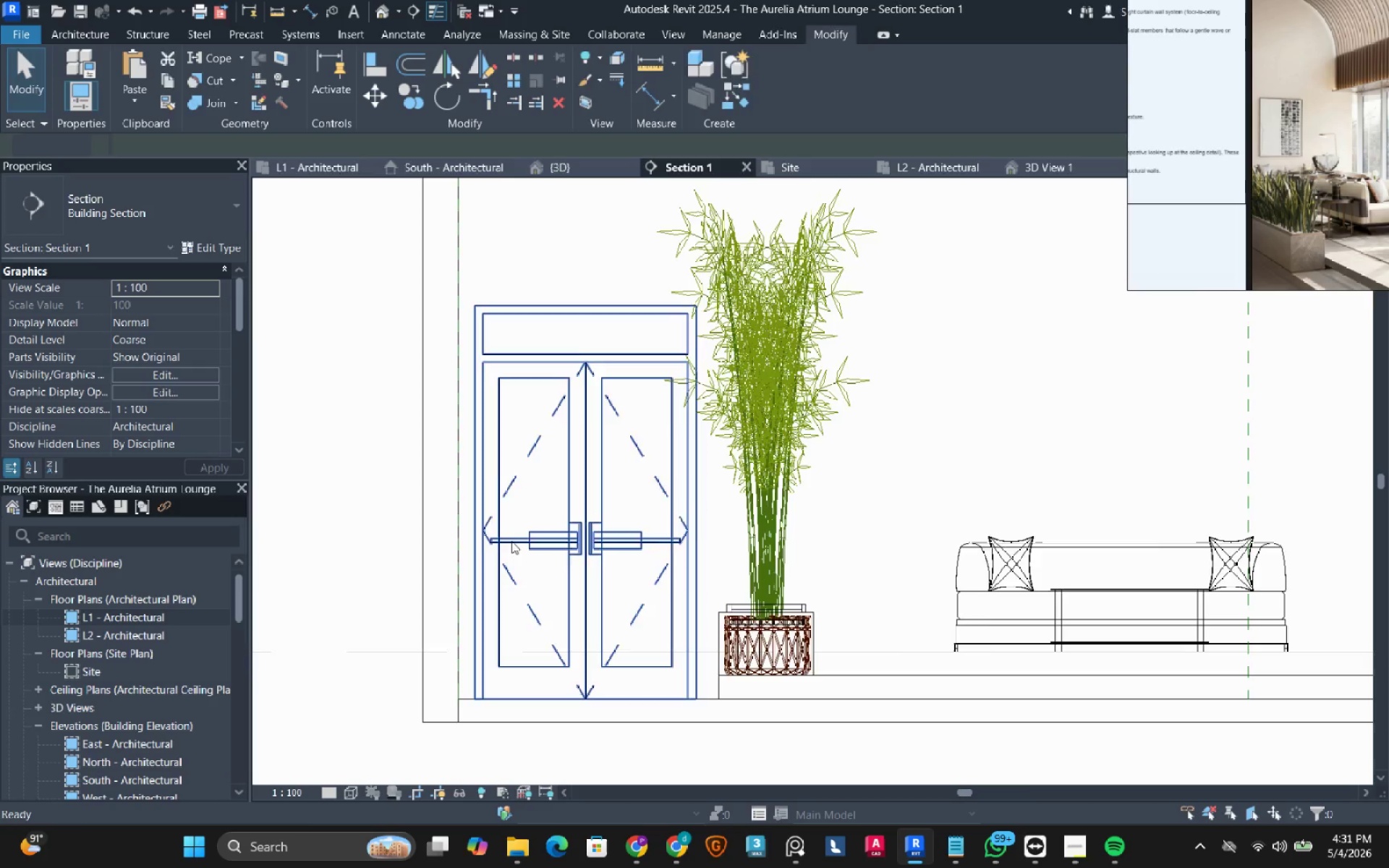 
key(Escape)
 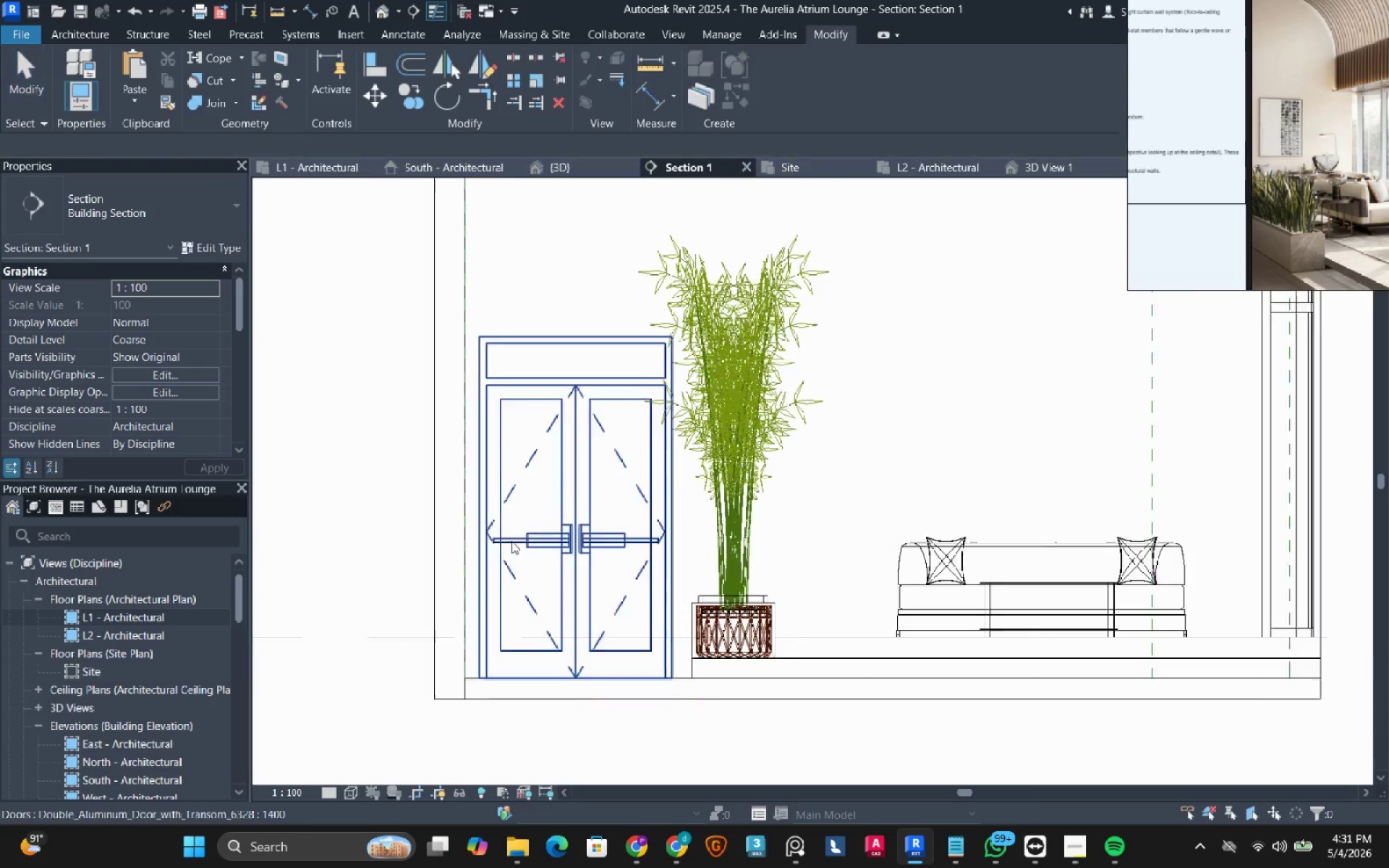 
scroll: coordinate [536, 545], scroll_direction: down, amount: 6.0
 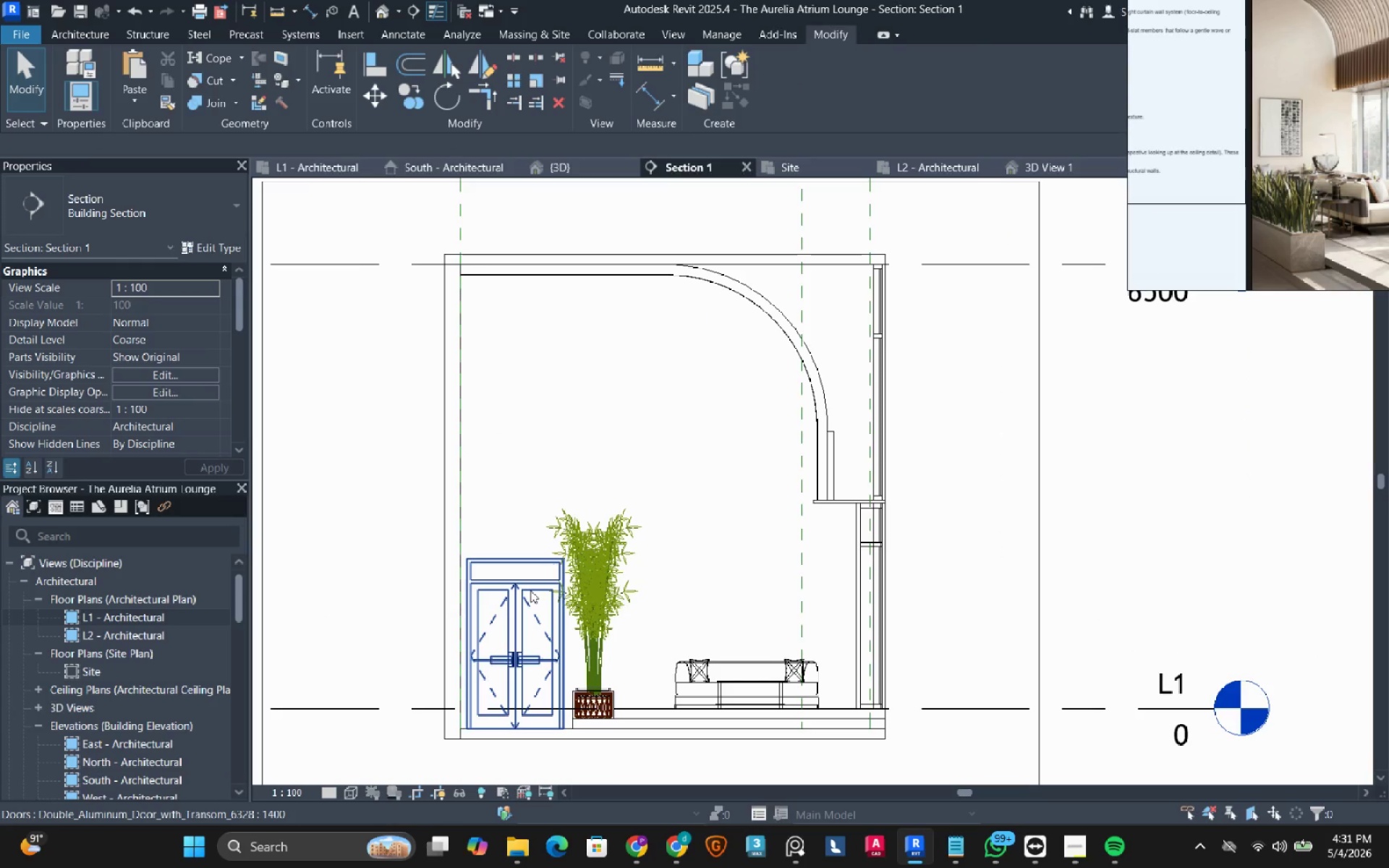 
type(sd)
 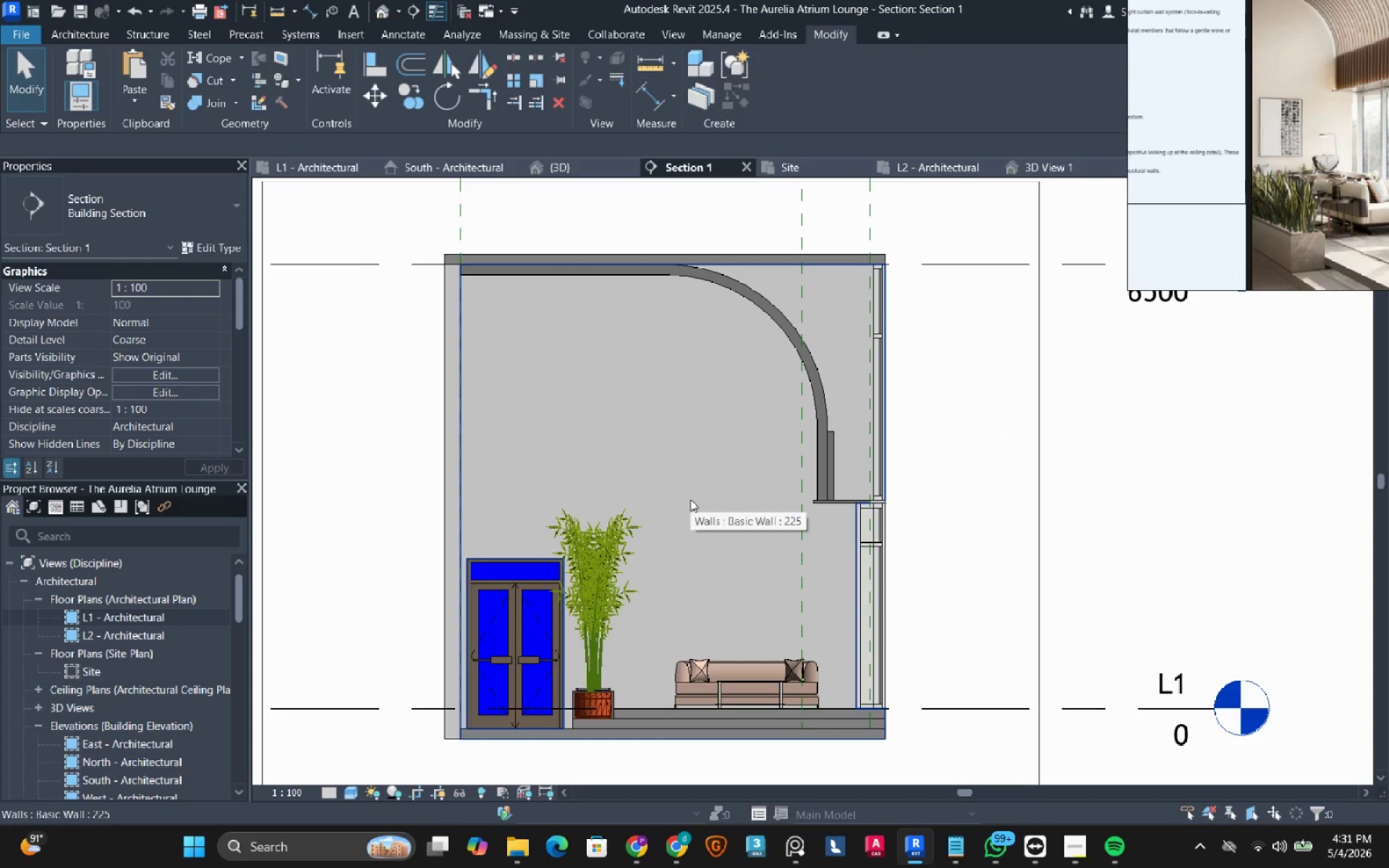 
mouse_move([674, 476])
 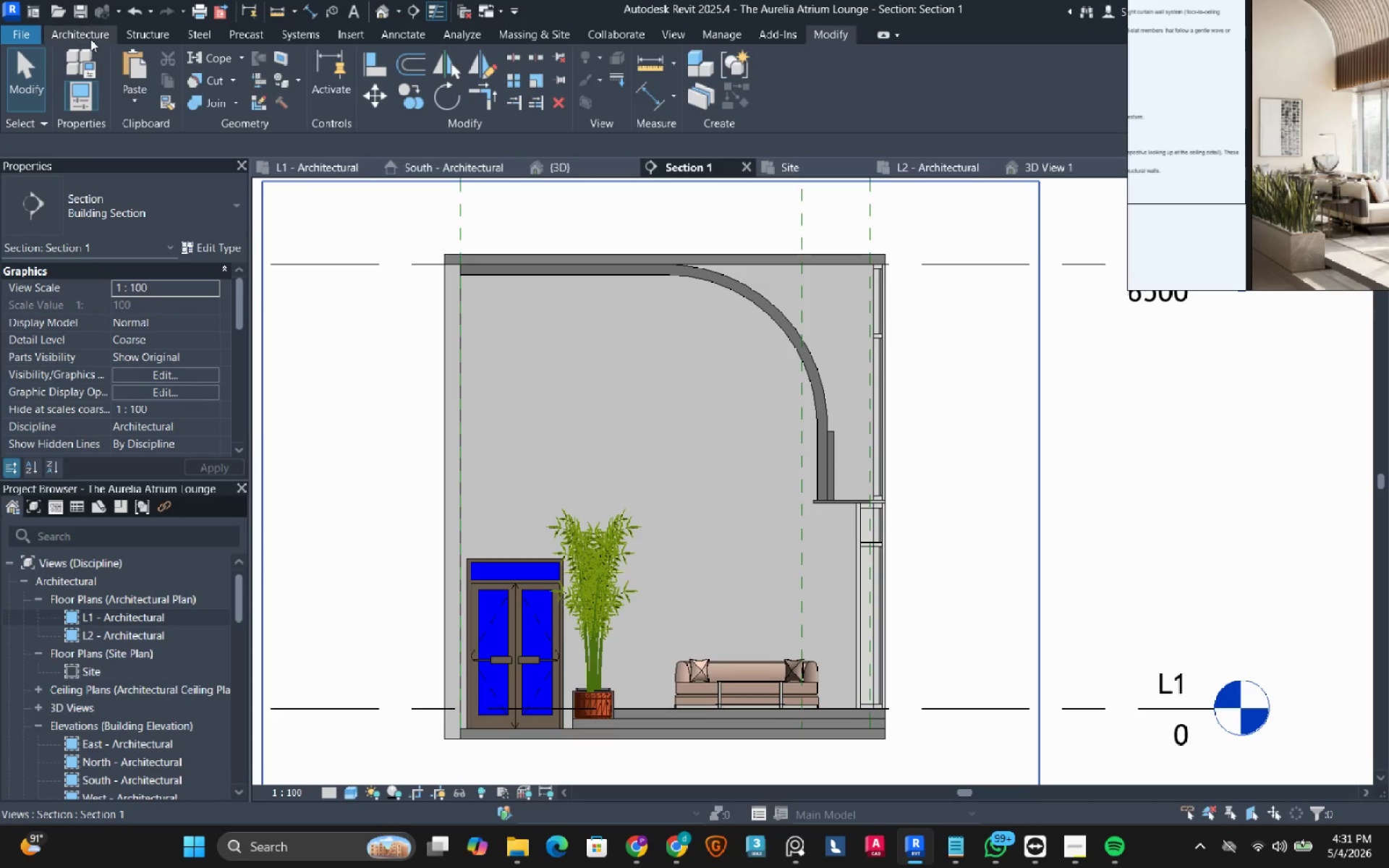 
left_click([90, 39])
 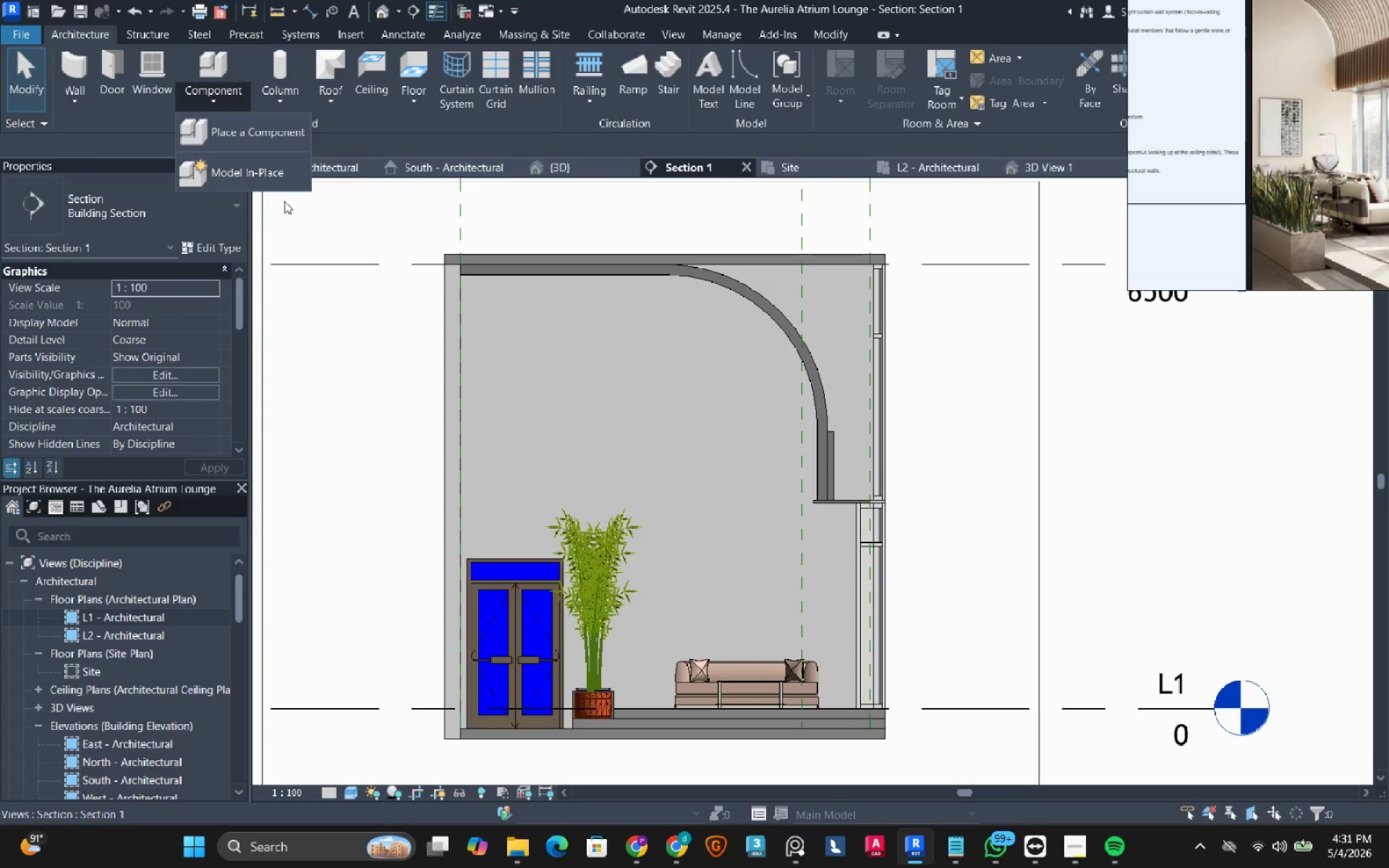 
left_click([268, 175])
 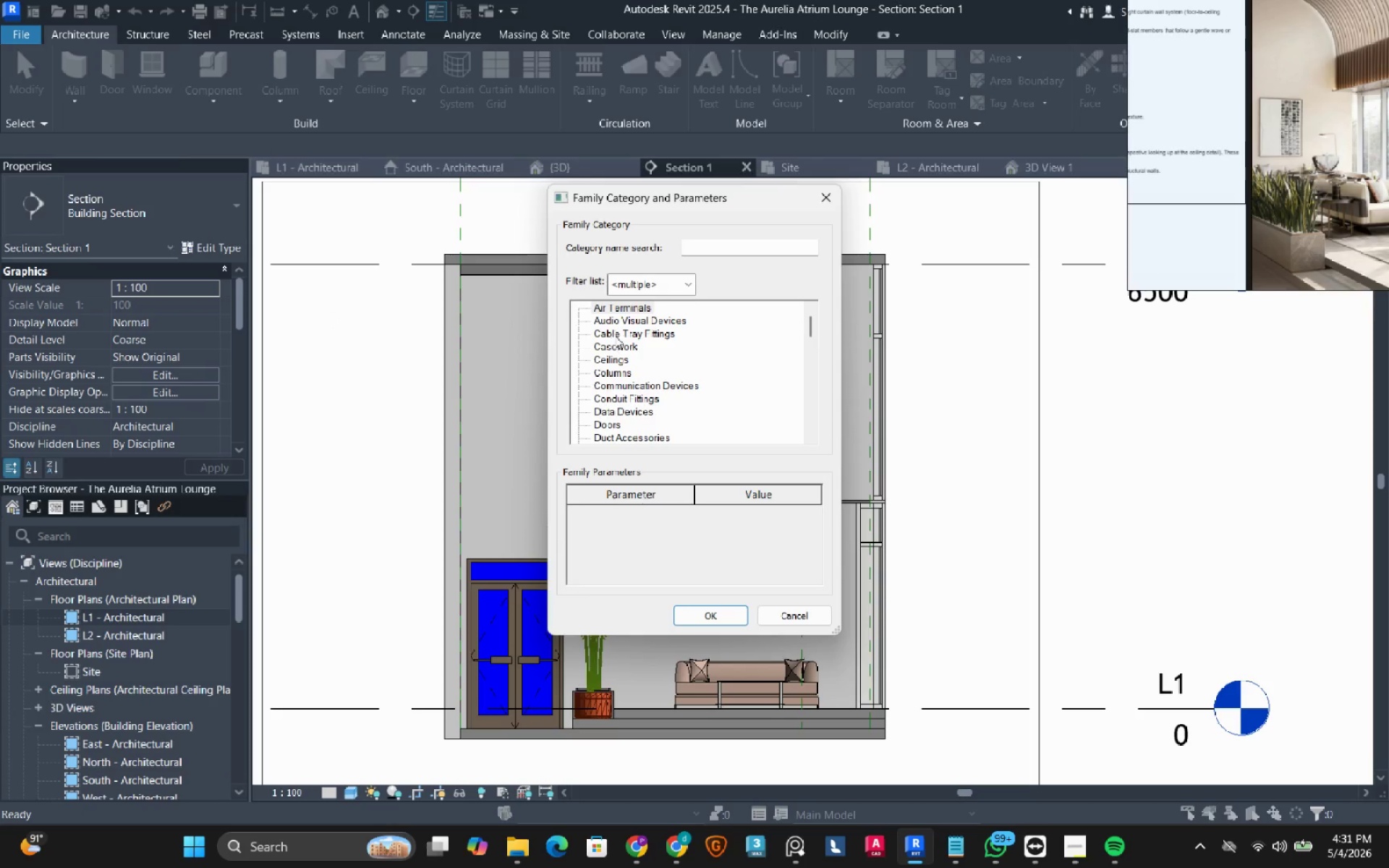 
double_click([615, 346])
 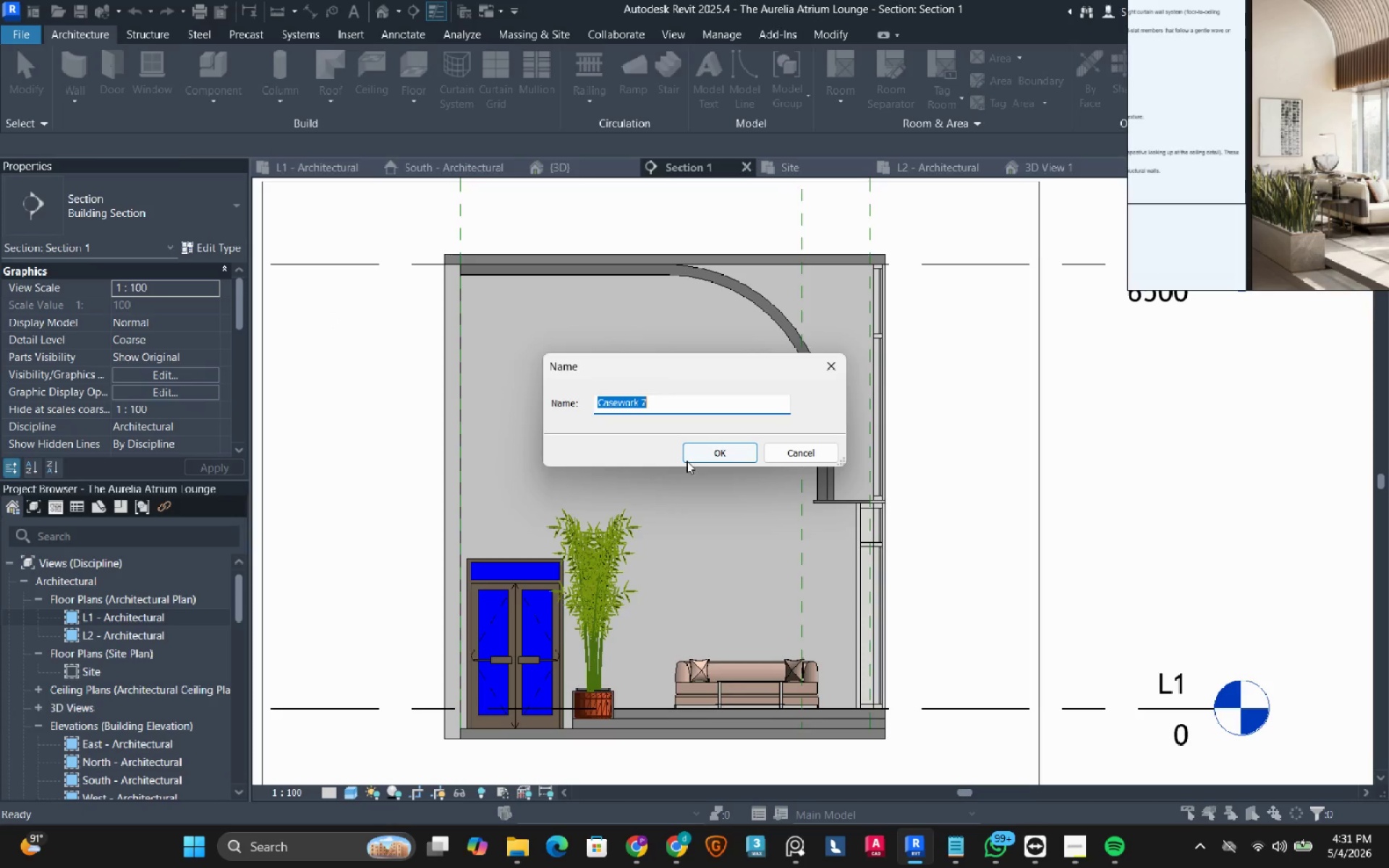 
left_click([689, 454])
 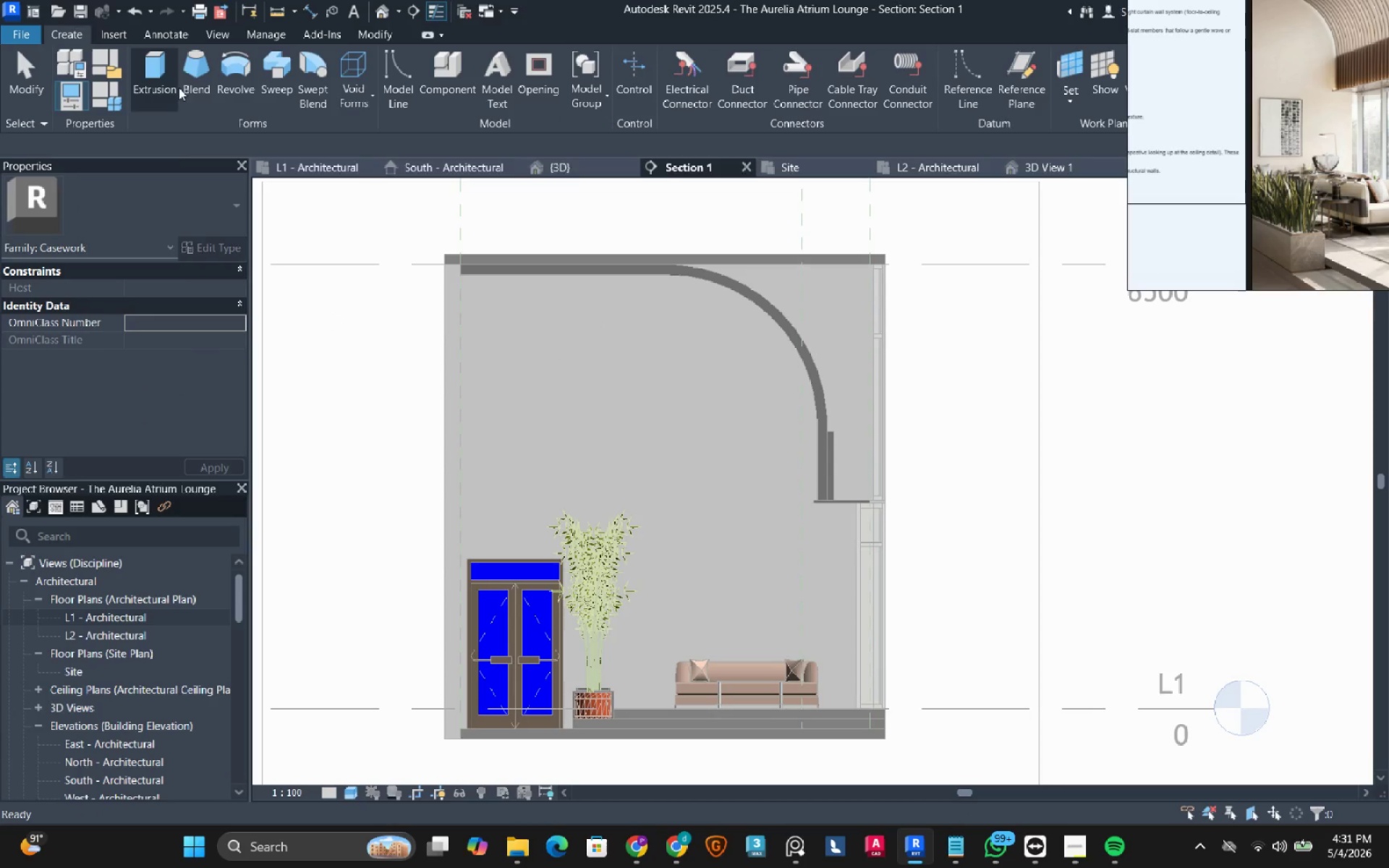 
left_click([172, 78])
 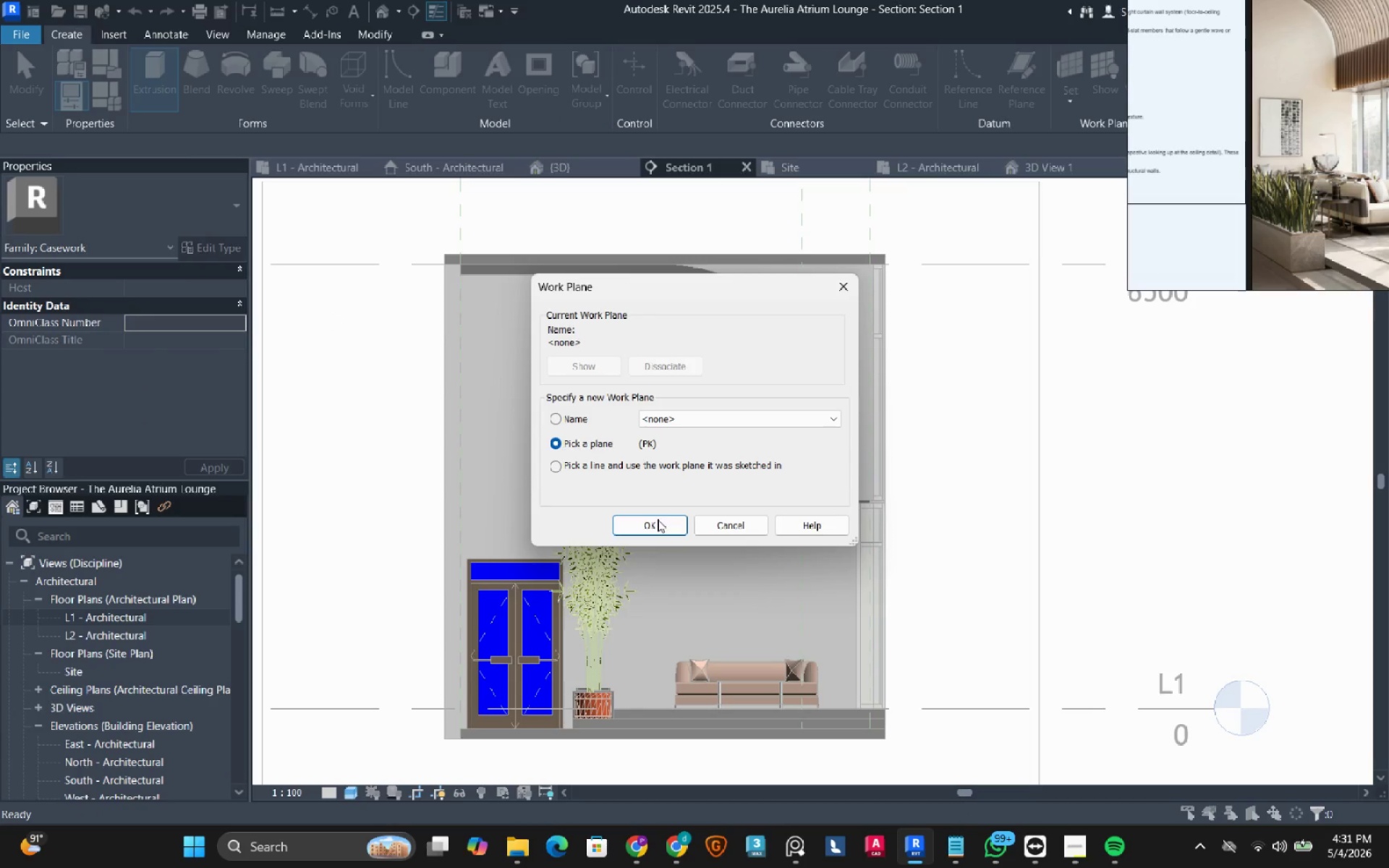 
left_click([658, 522])
 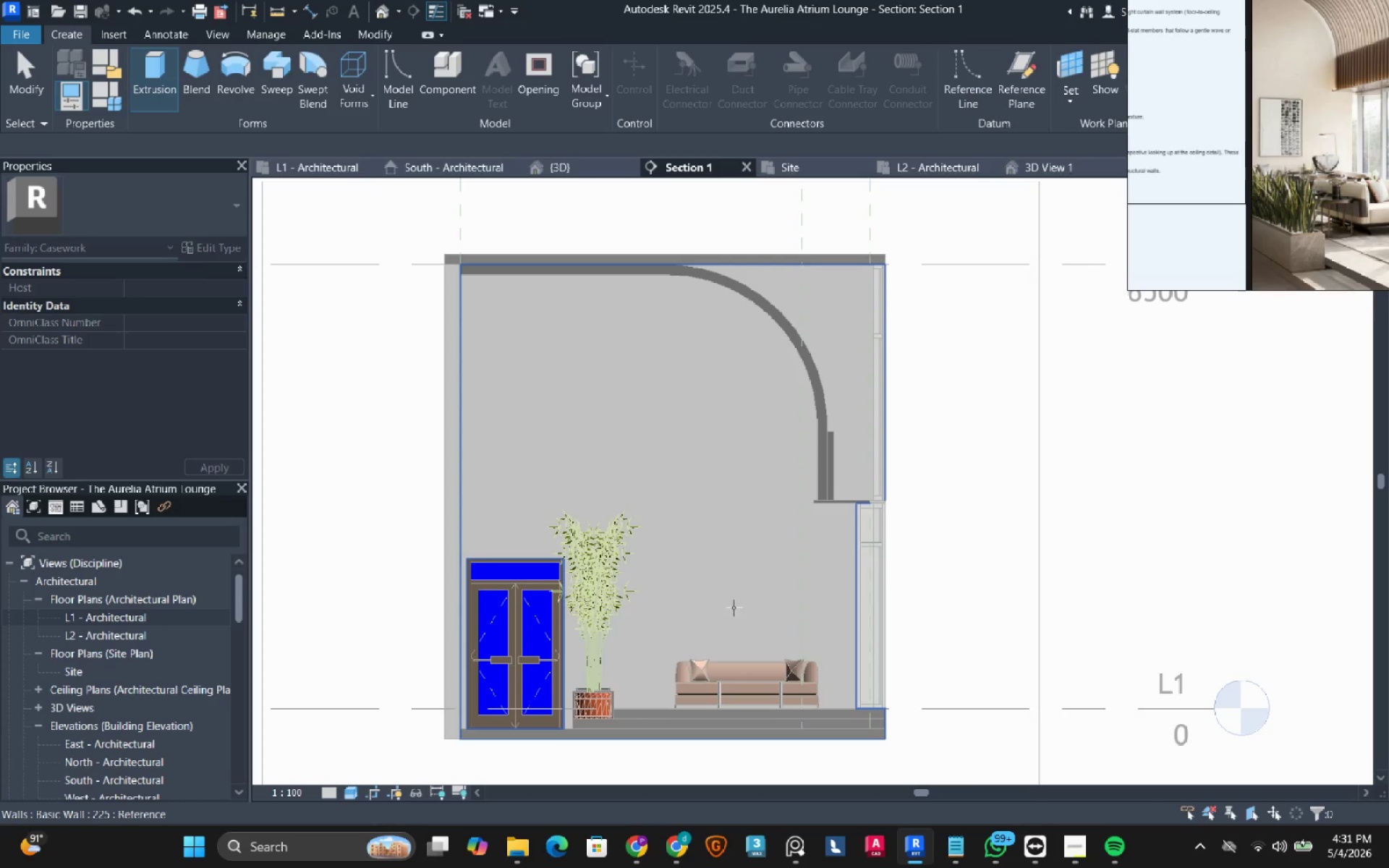 
left_click([729, 591])
 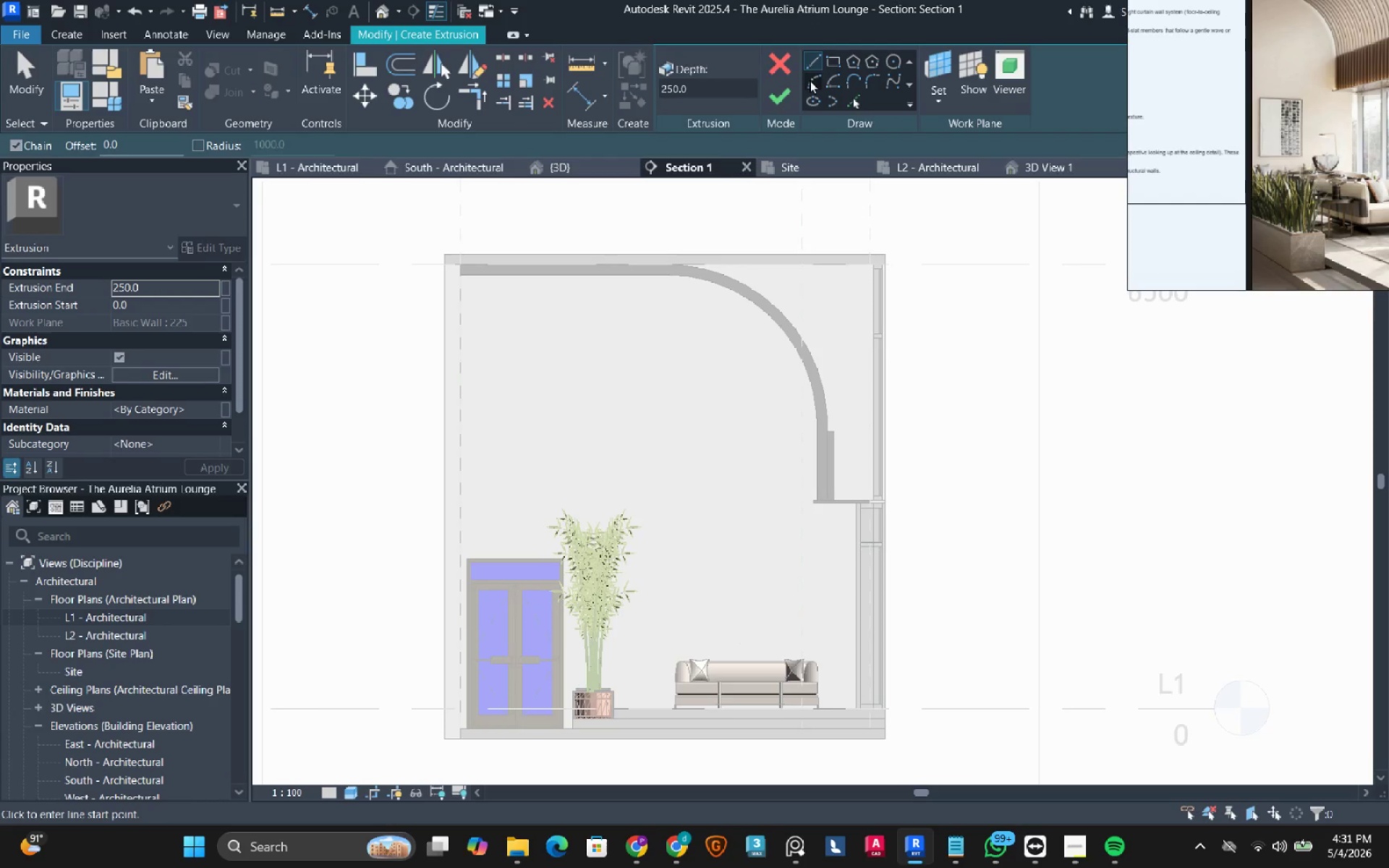 
left_click([829, 61])
 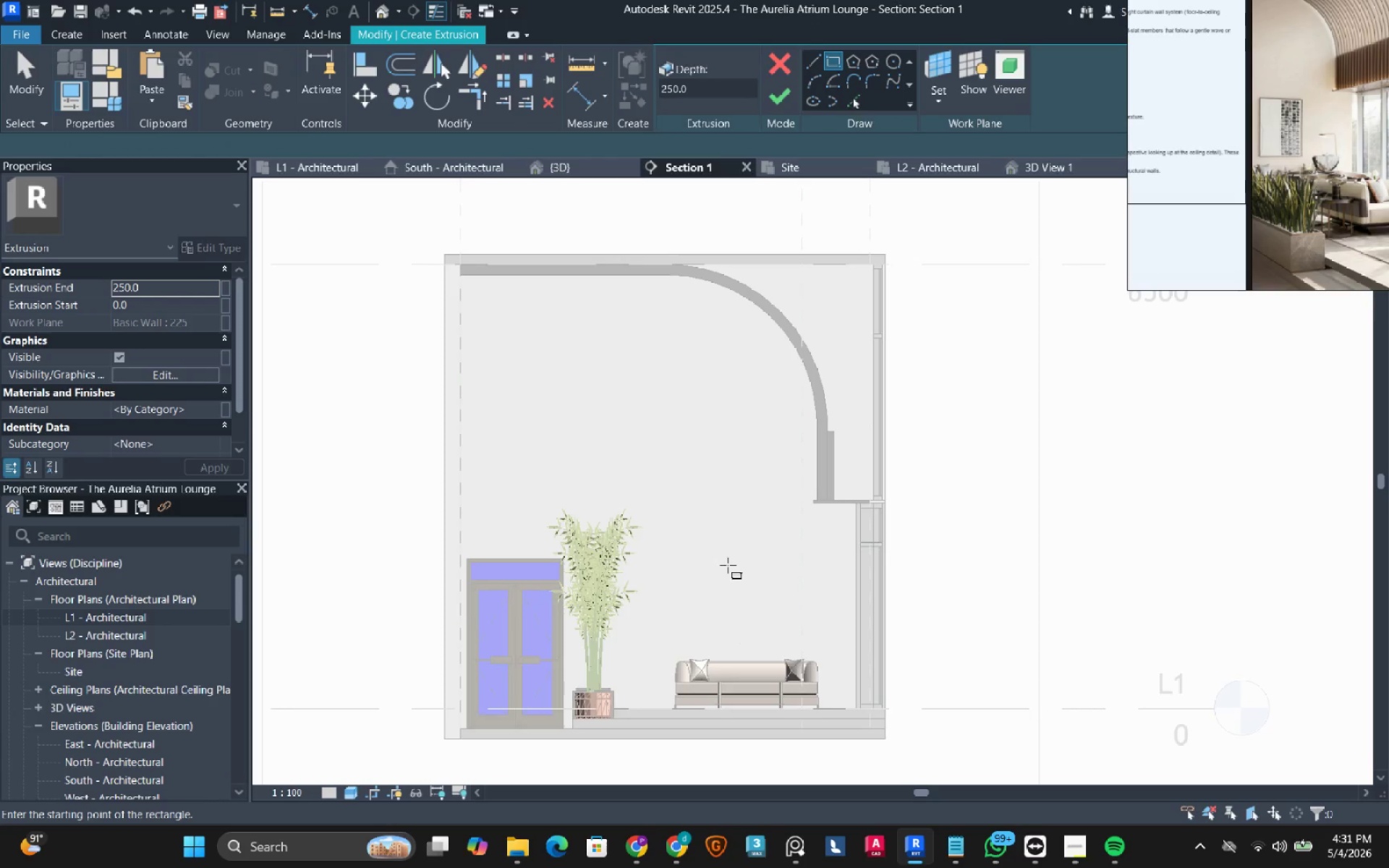 
scroll: coordinate [721, 581], scroll_direction: up, amount: 2.0
 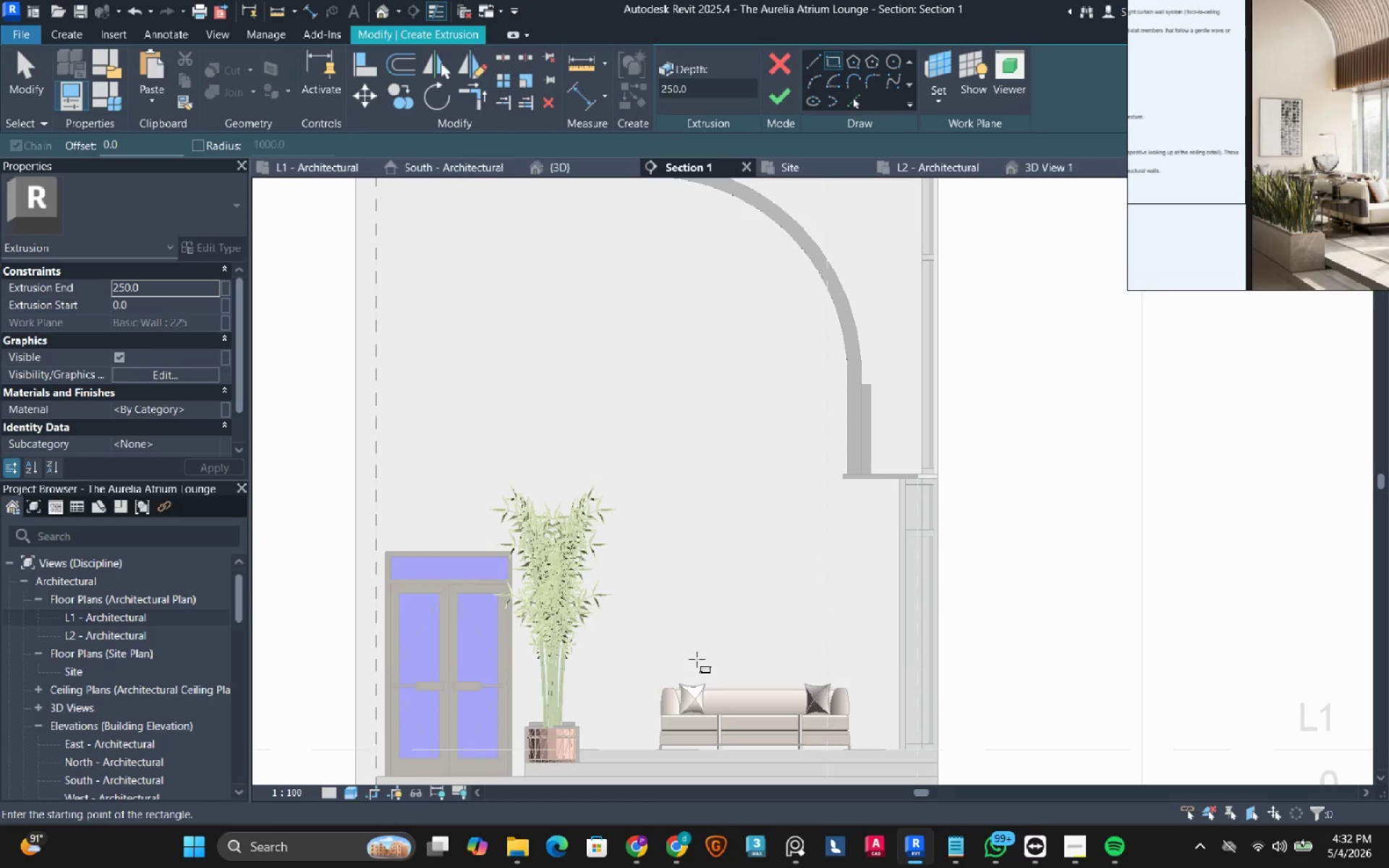 
left_click([699, 659])
 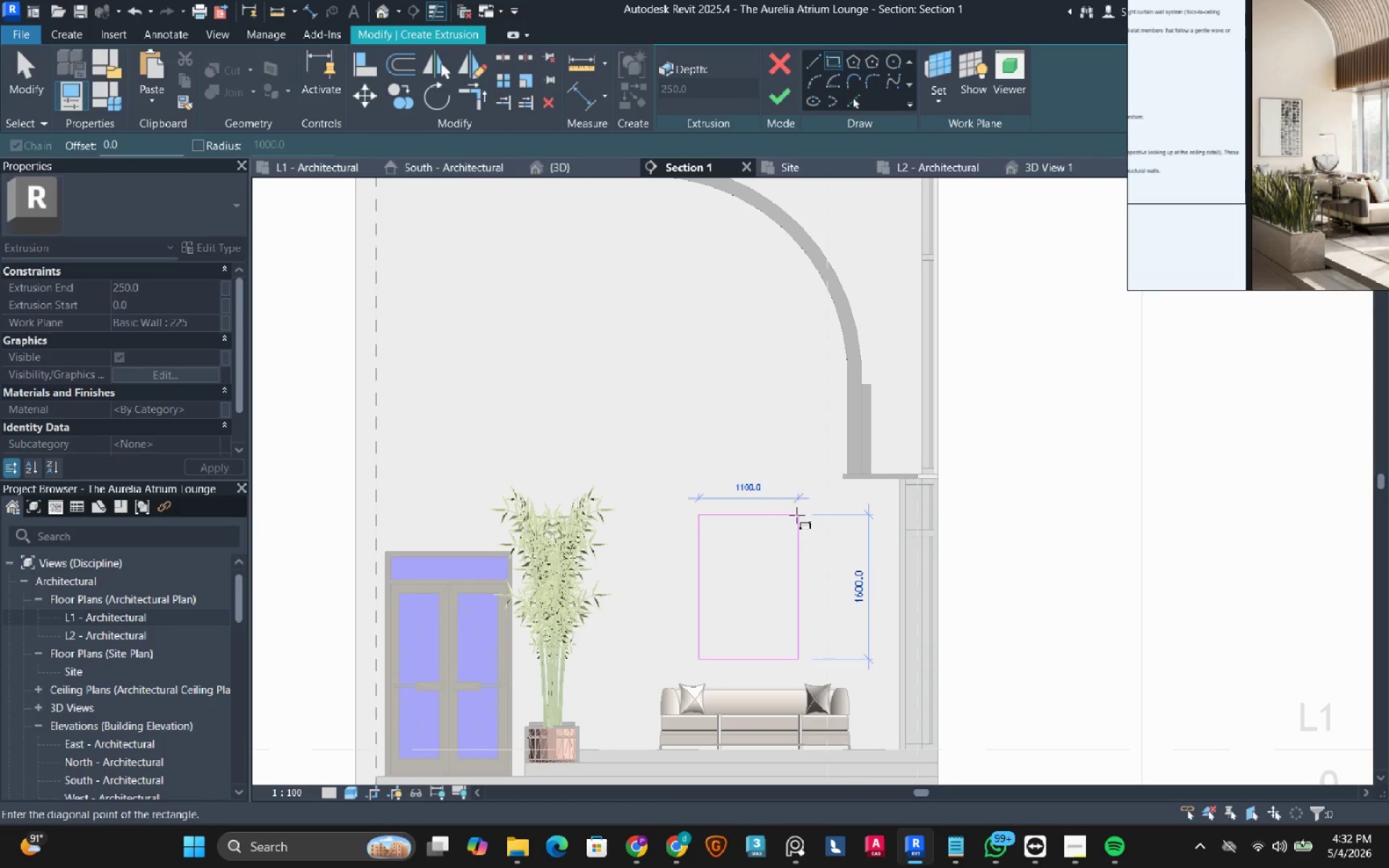 
left_click([797, 515])
 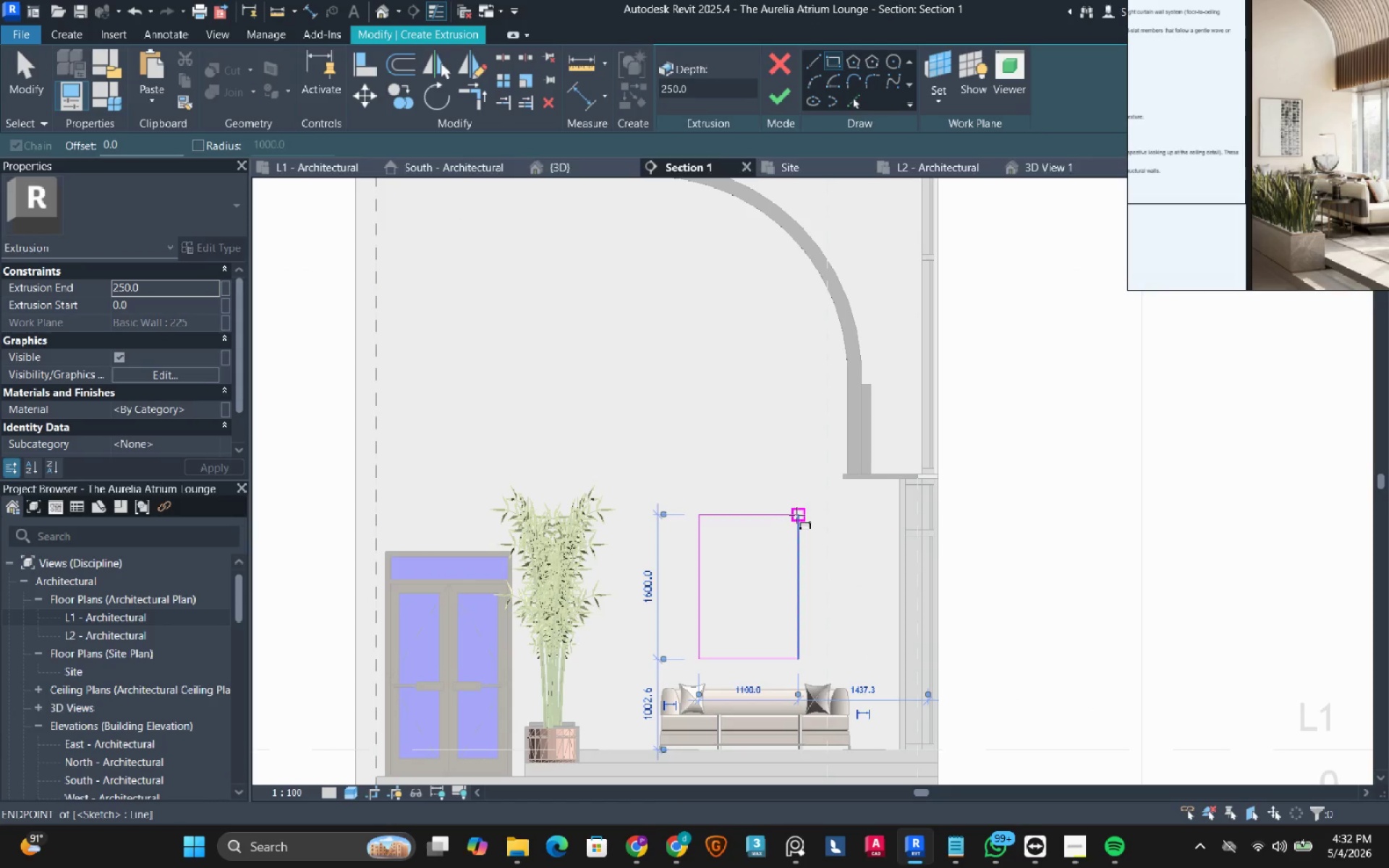 
key(Escape)
 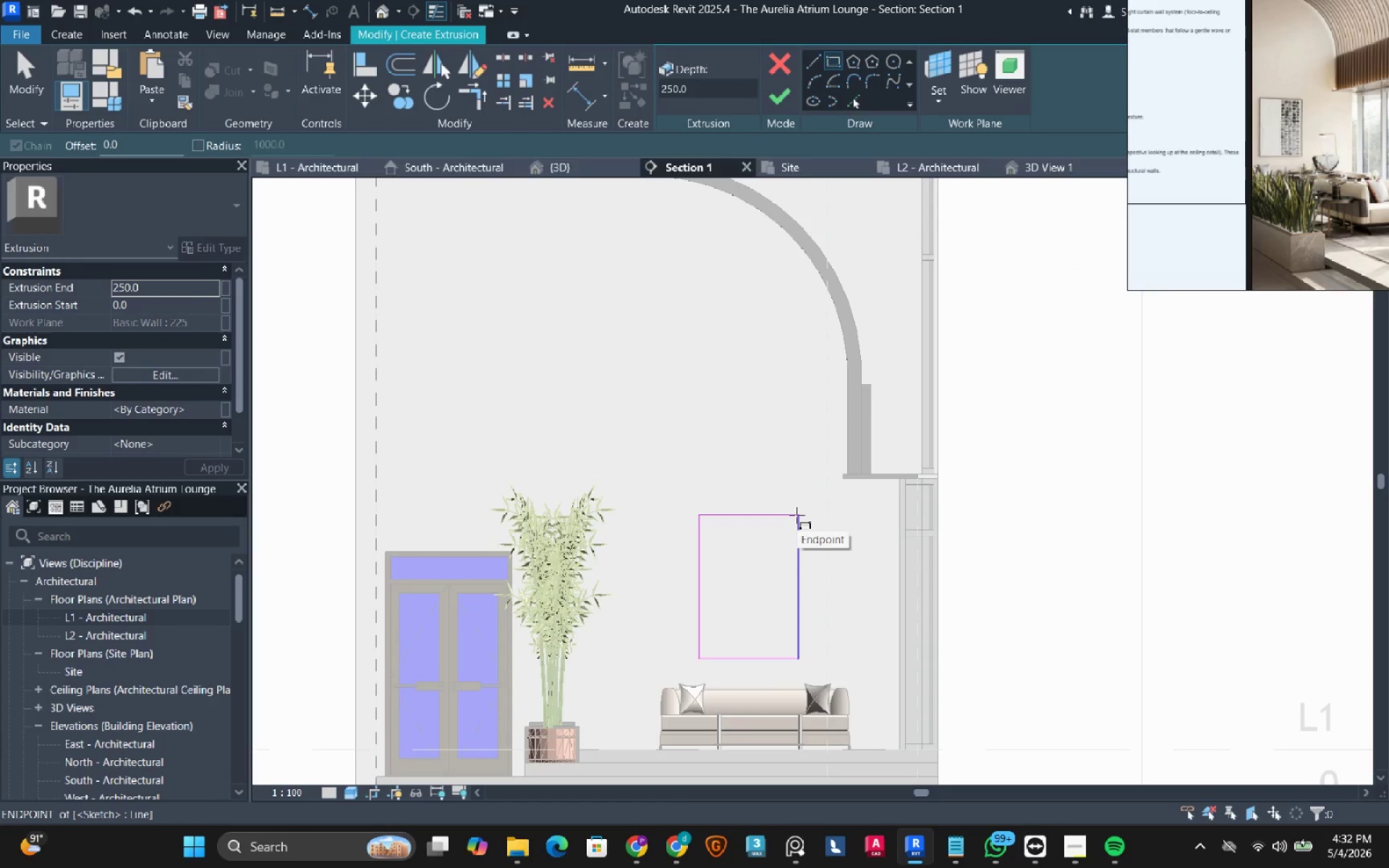 
mouse_move([765, 105])
 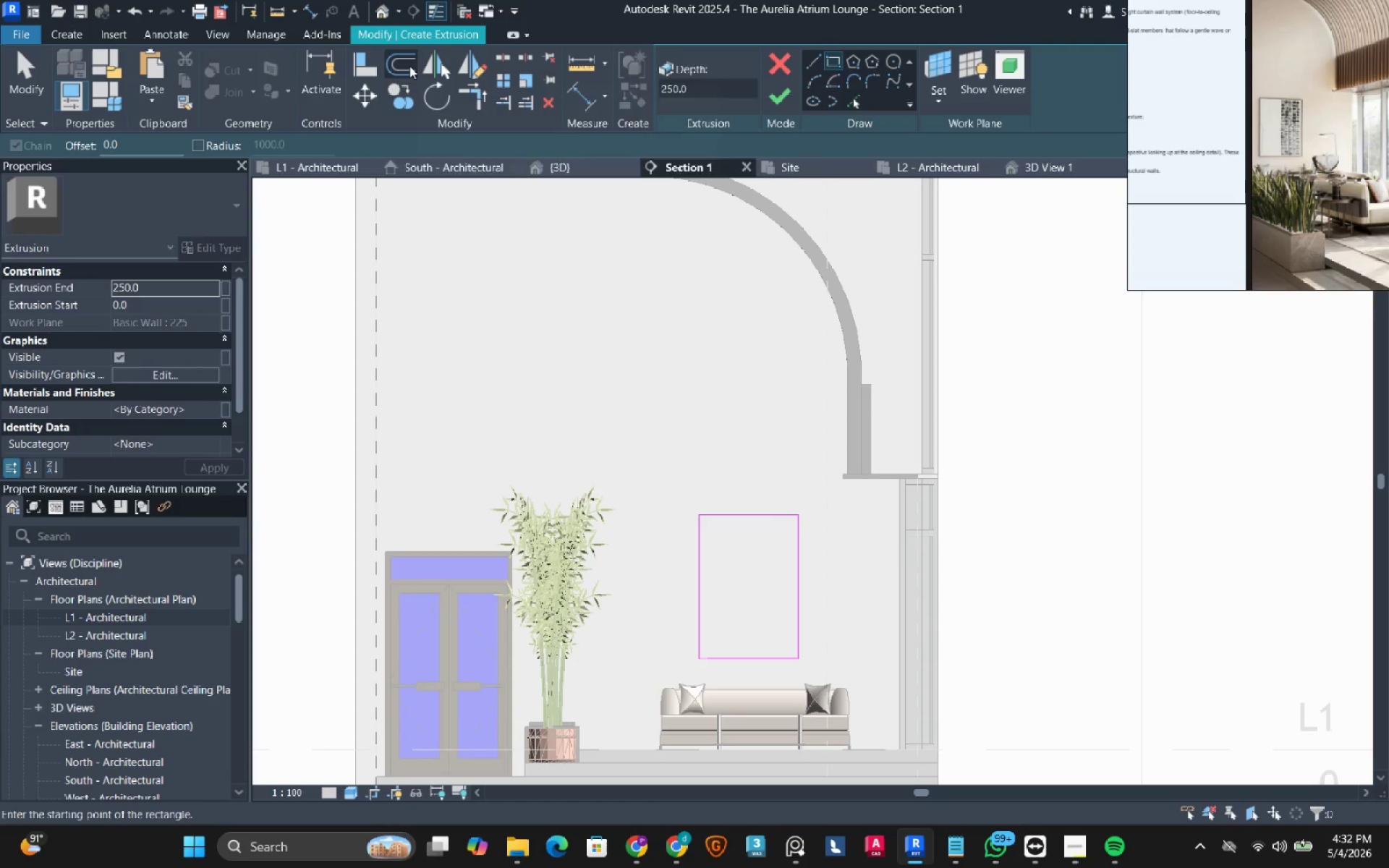 
left_click([409, 66])
 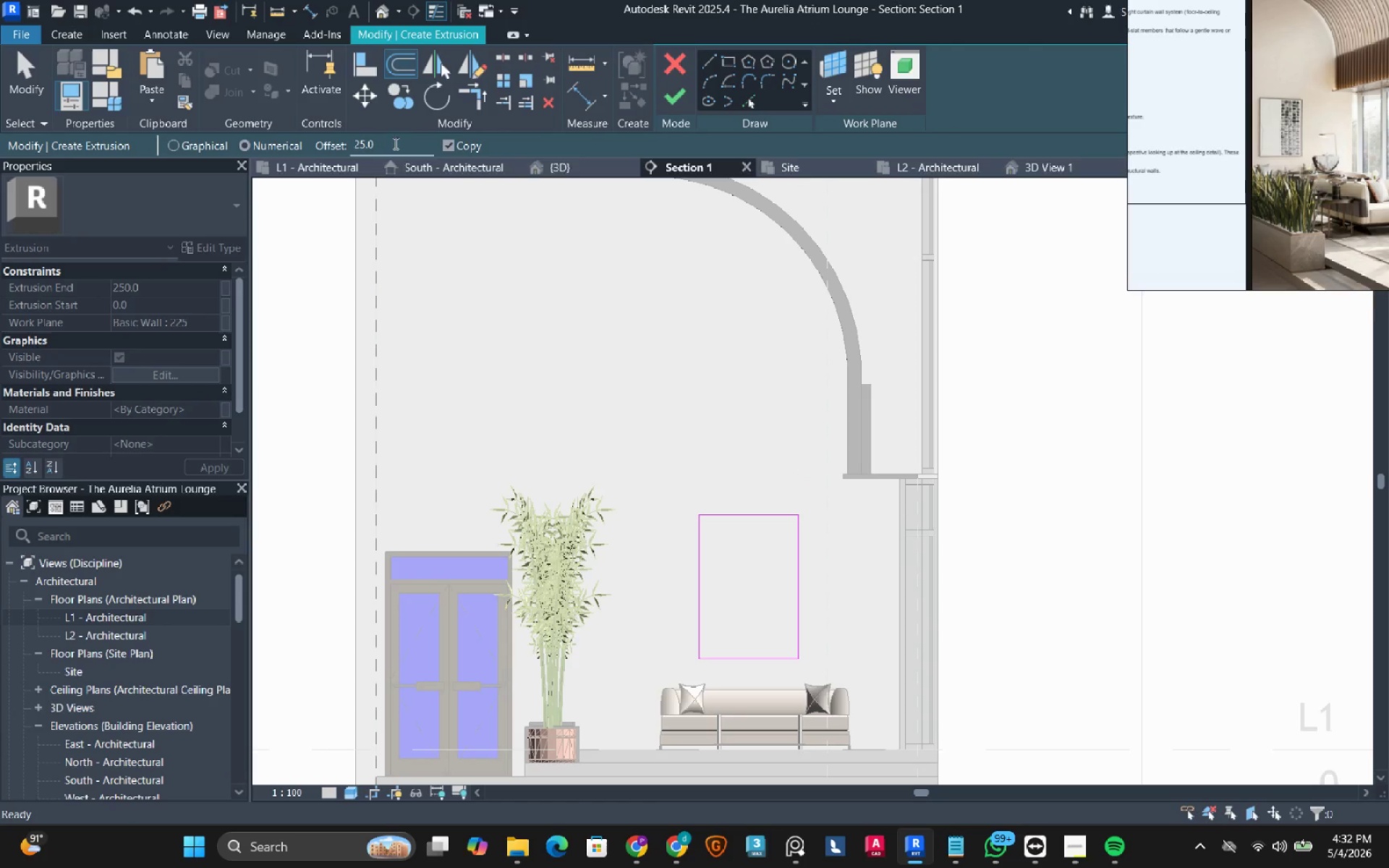 
mouse_move([708, 552])
 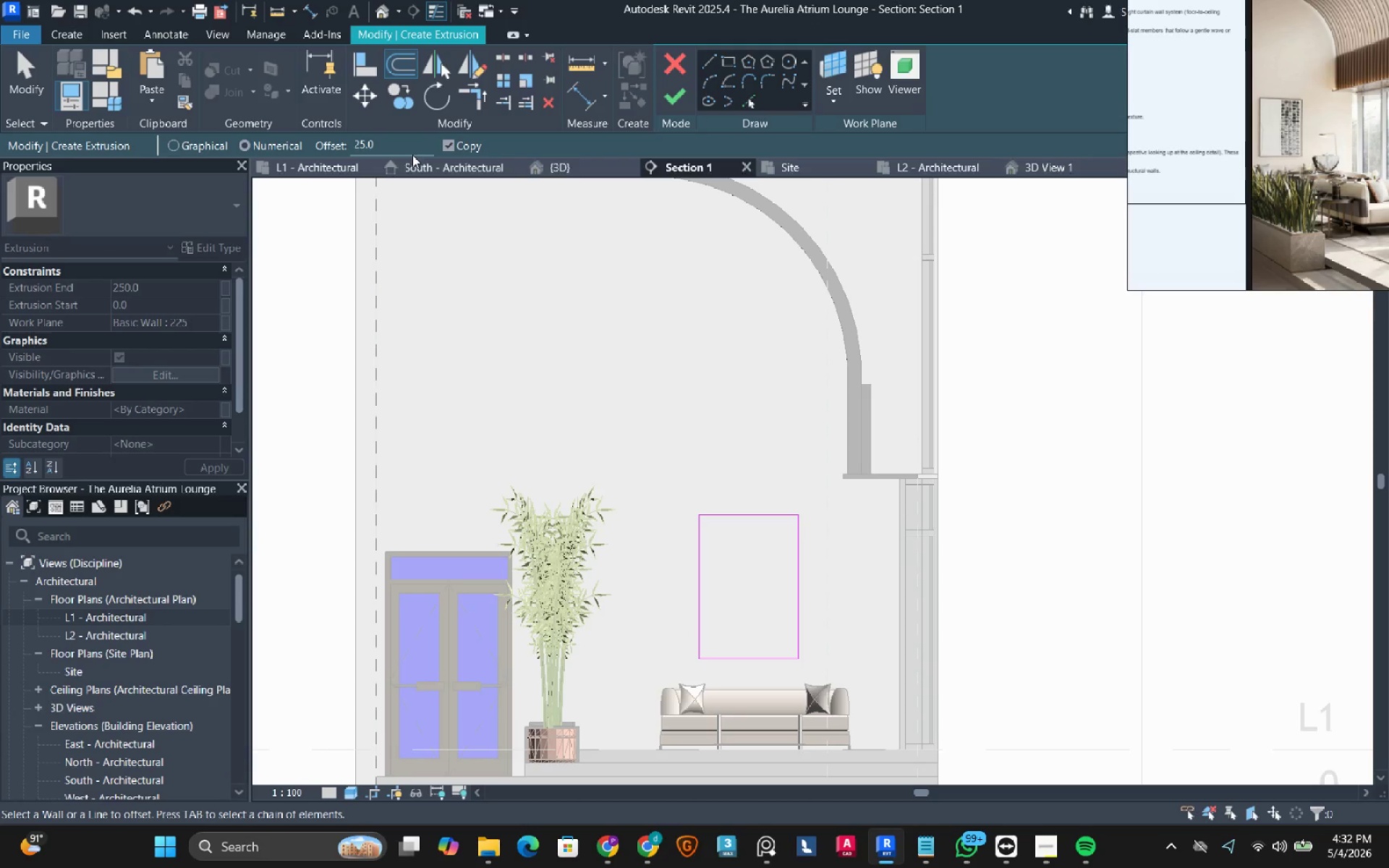 
scroll: coordinate [705, 624], scroll_direction: up, amount: 4.0
 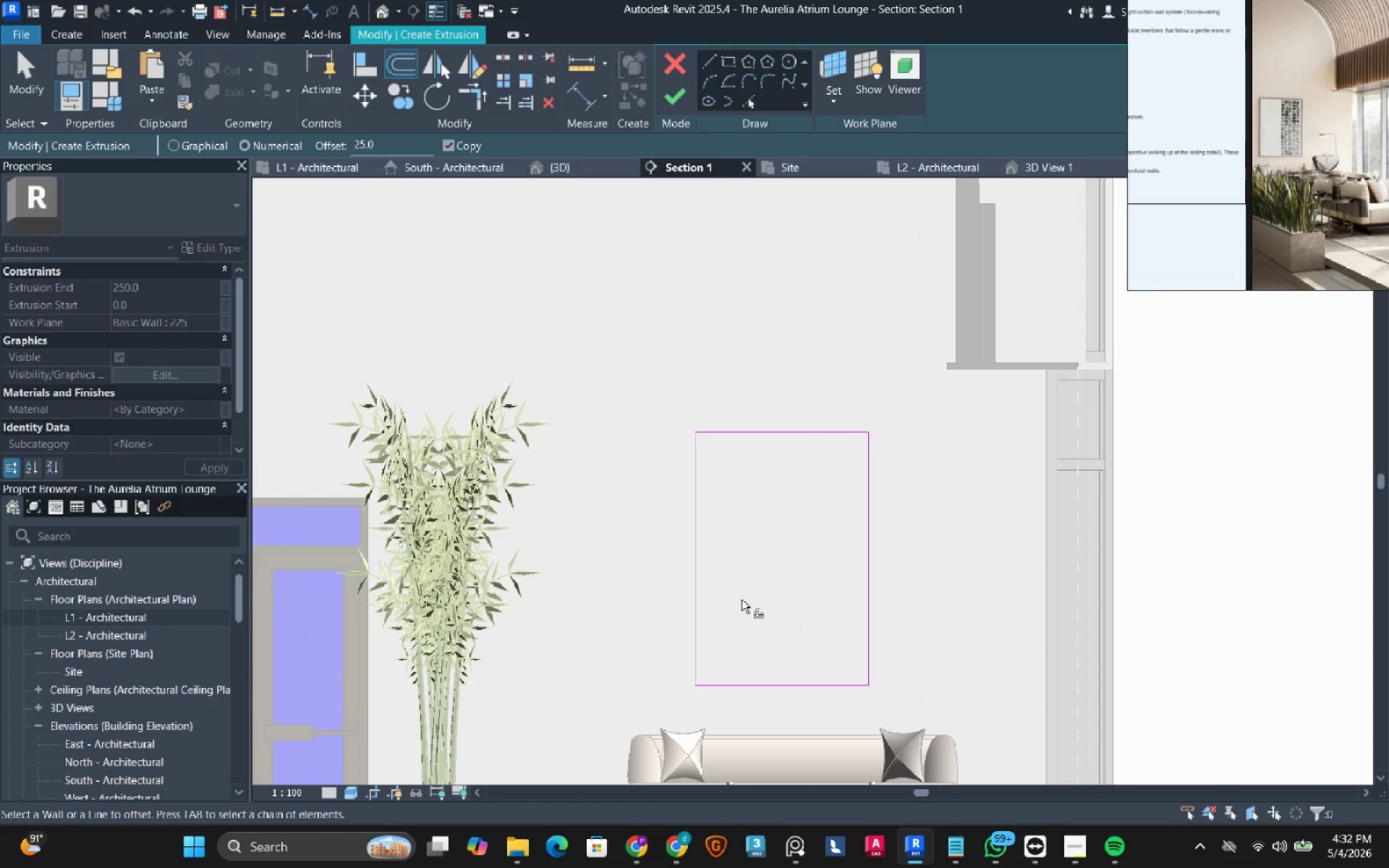 
left_click([742, 600])
 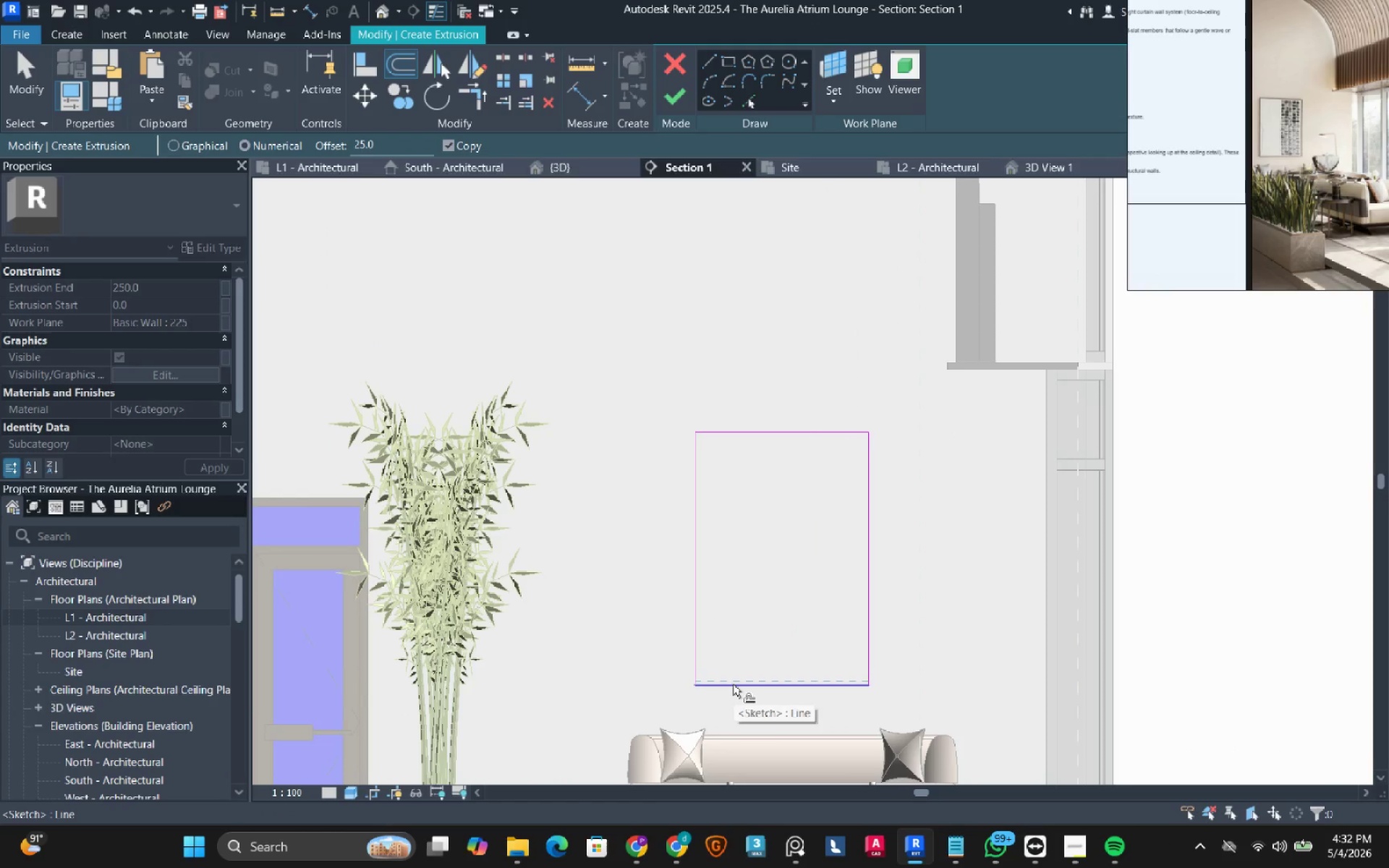 
key(Tab)
 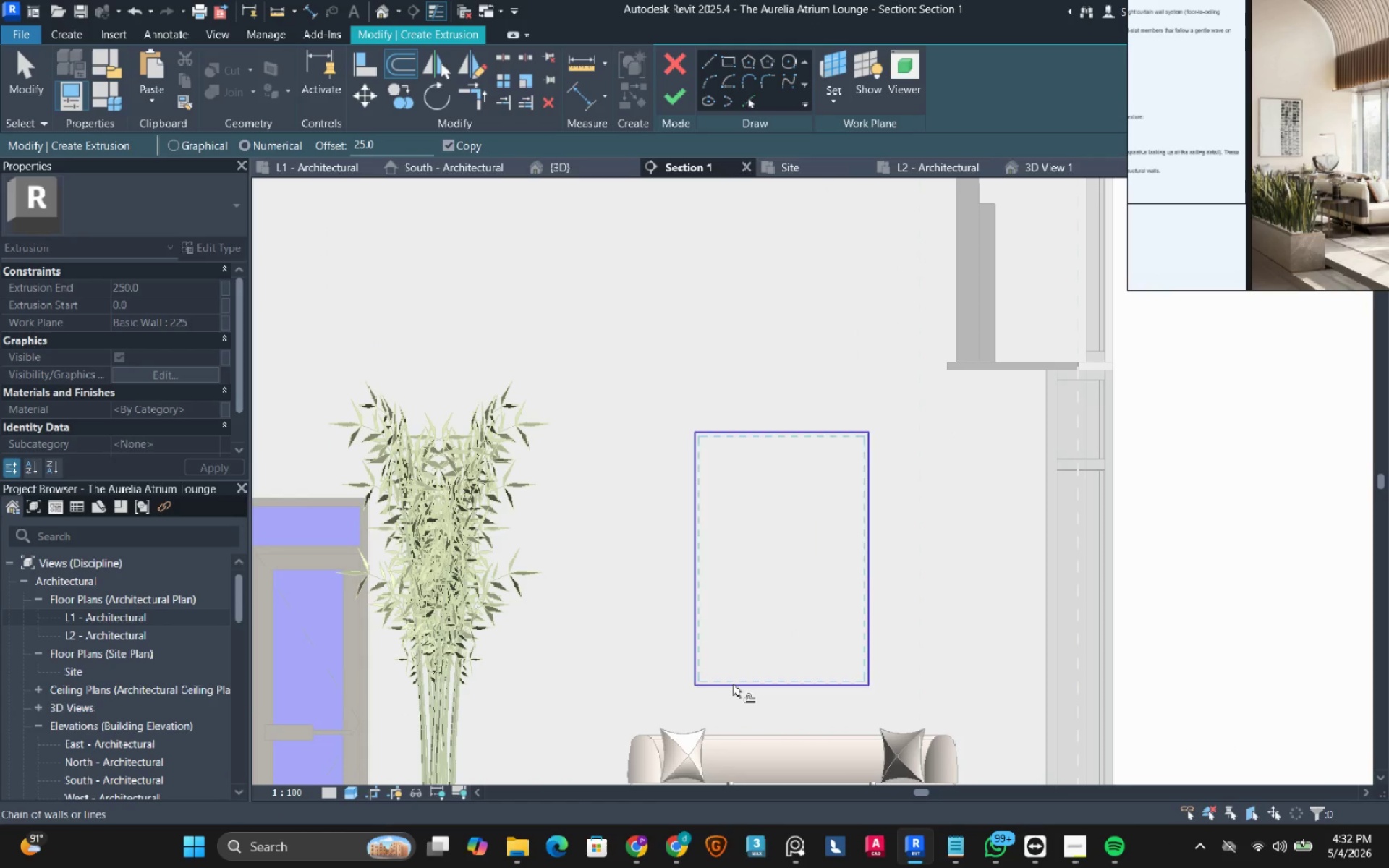 
left_click([733, 684])
 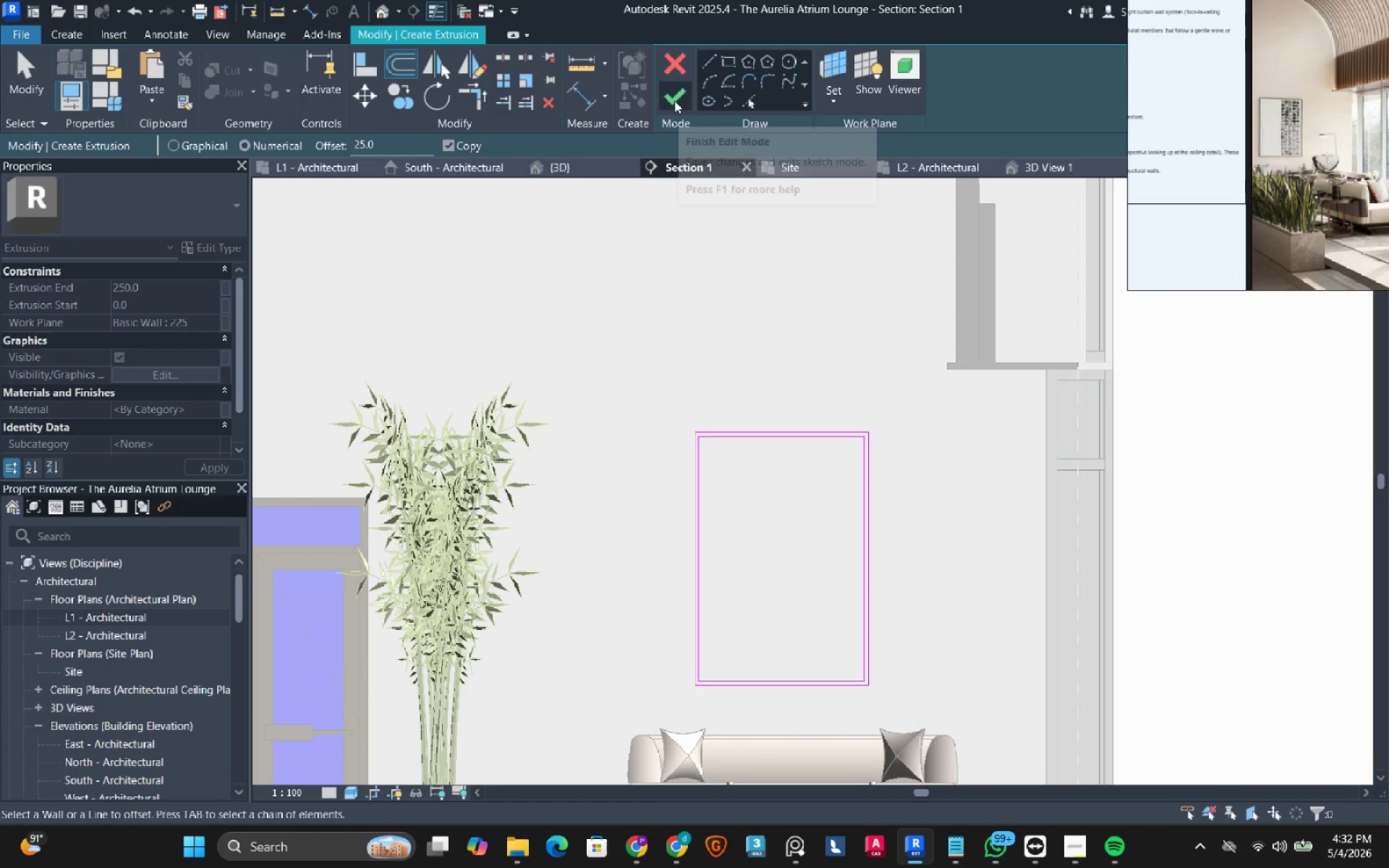 
left_click([674, 101])
 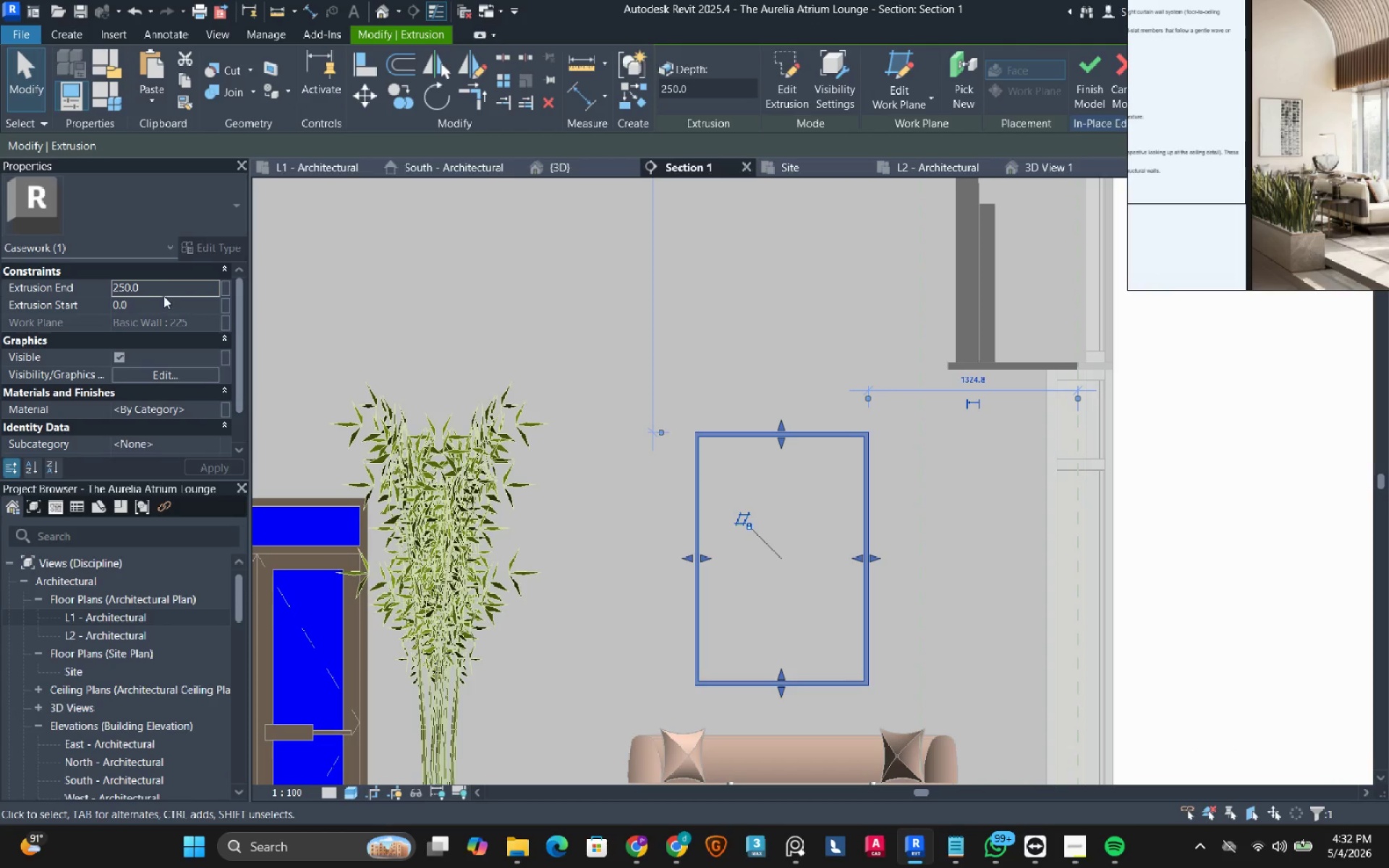 
left_click([159, 281])
 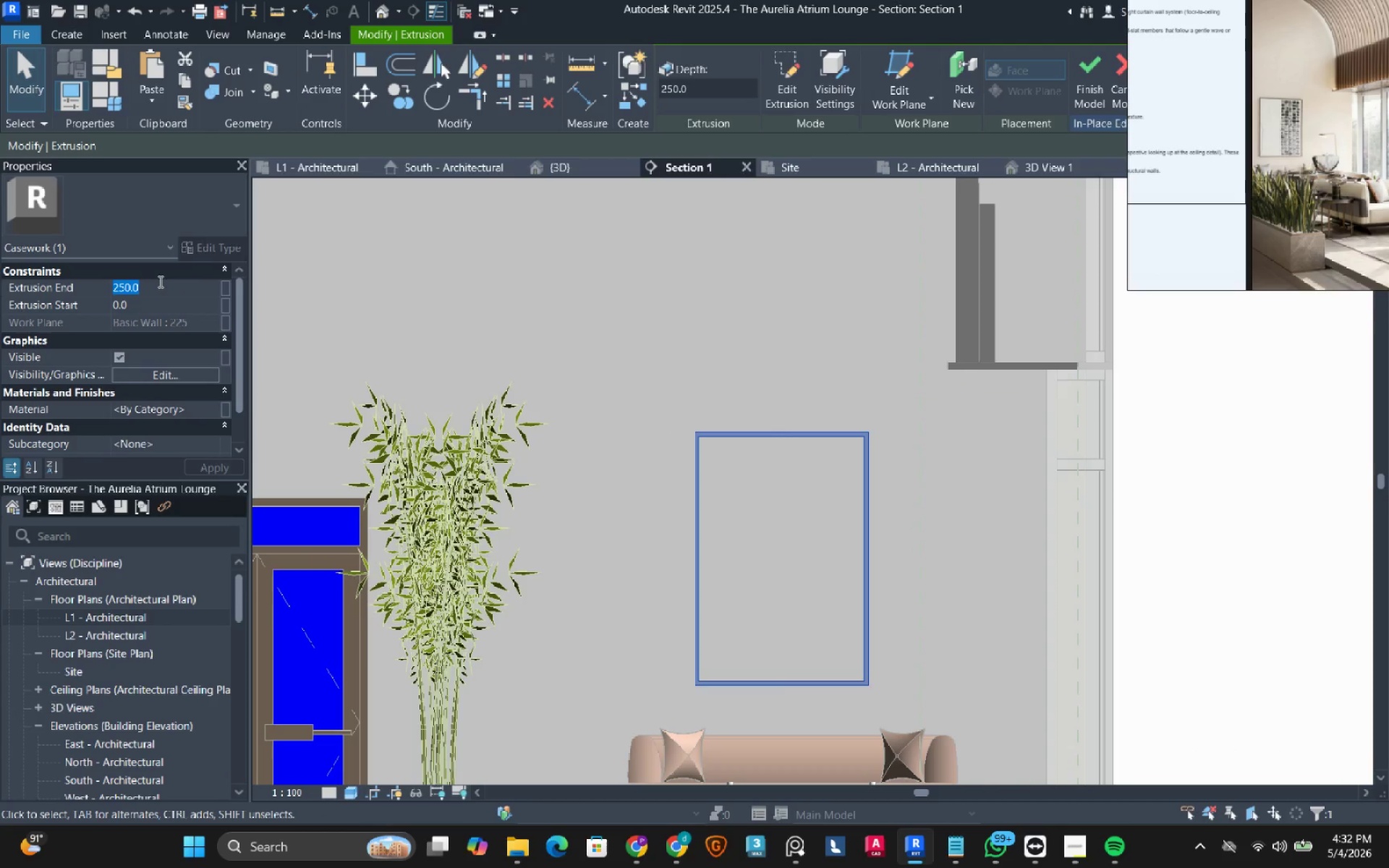 
key(Numpad5)
 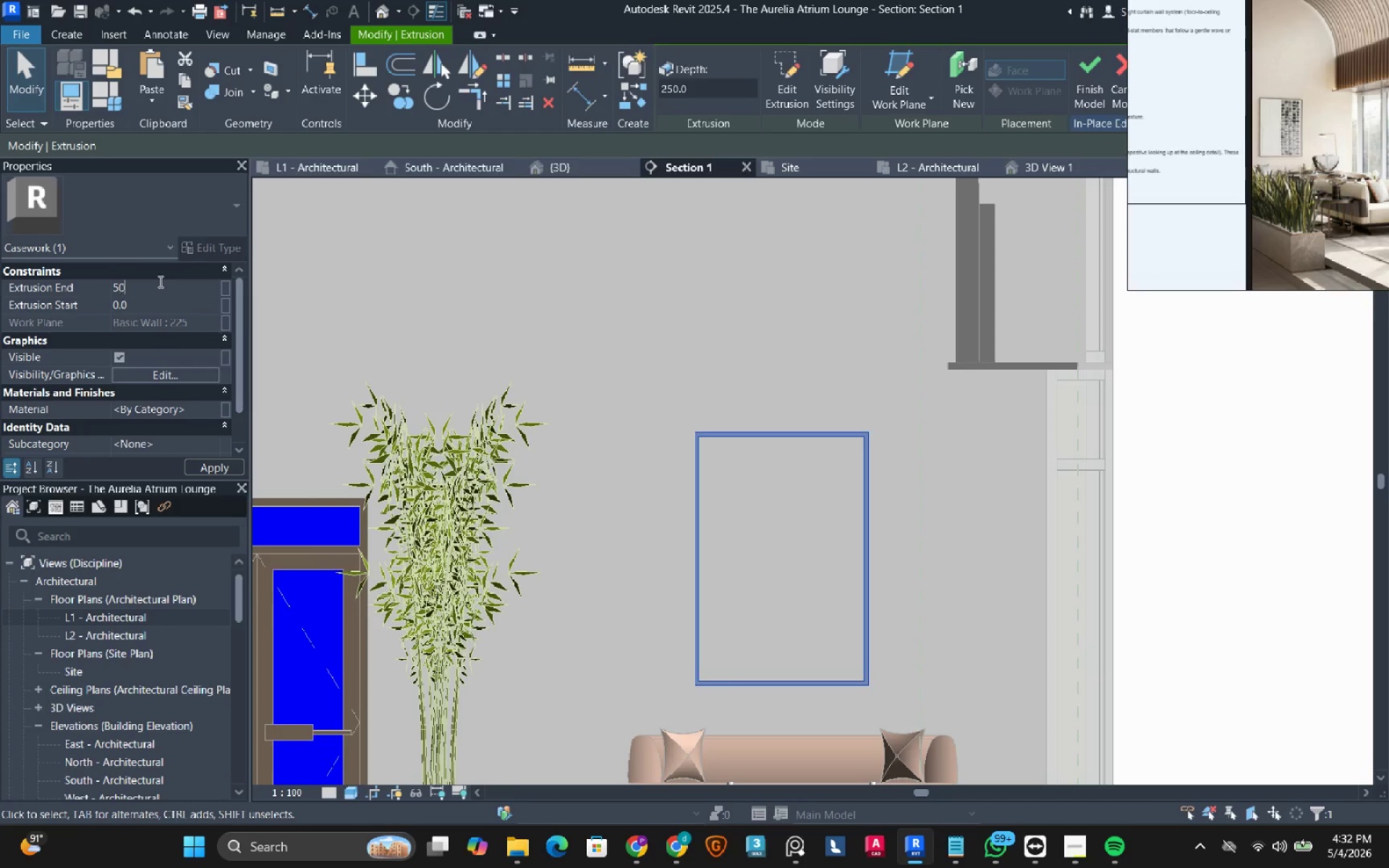 
key(Numpad0)
 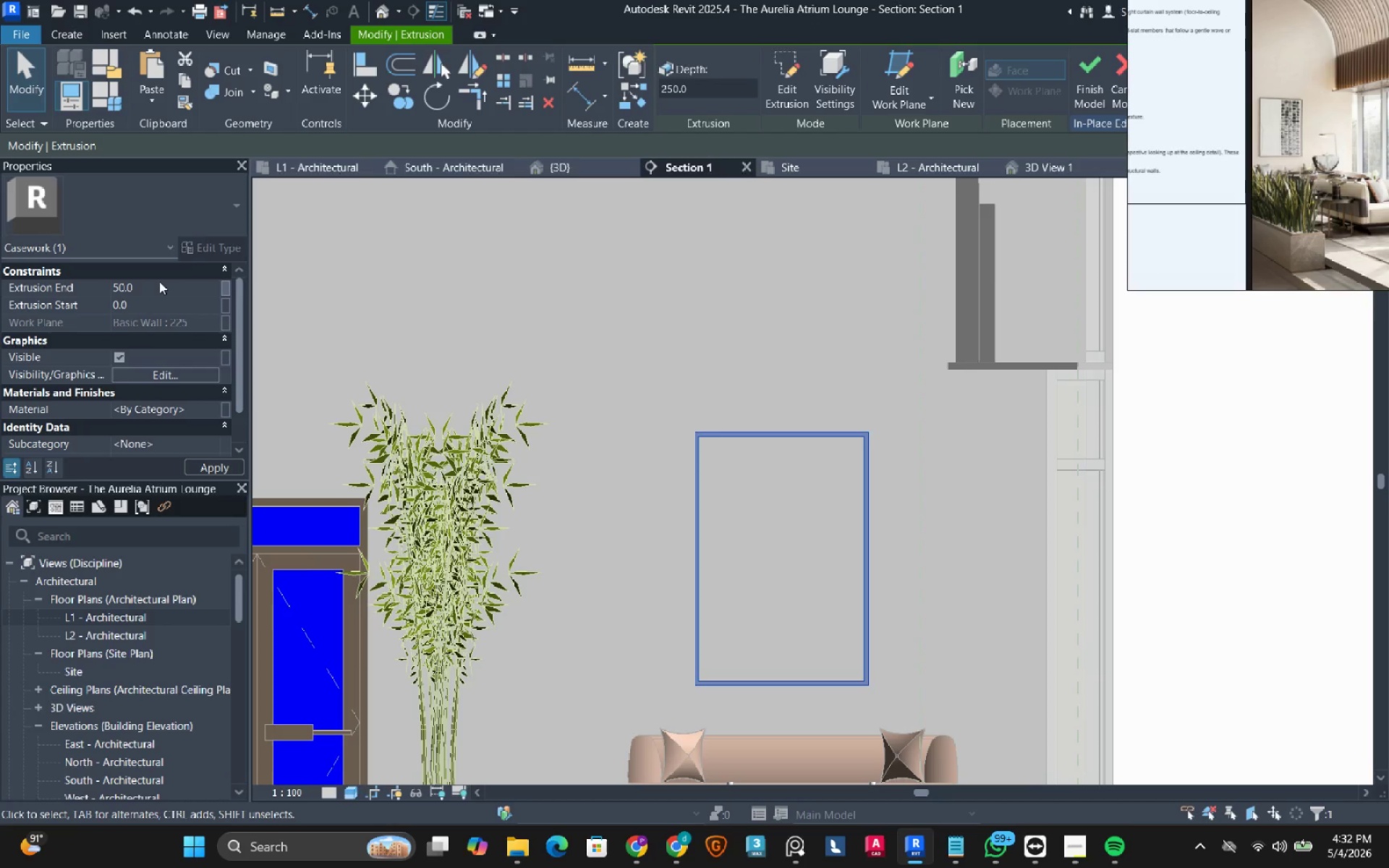 
key(NumpadEnter)
 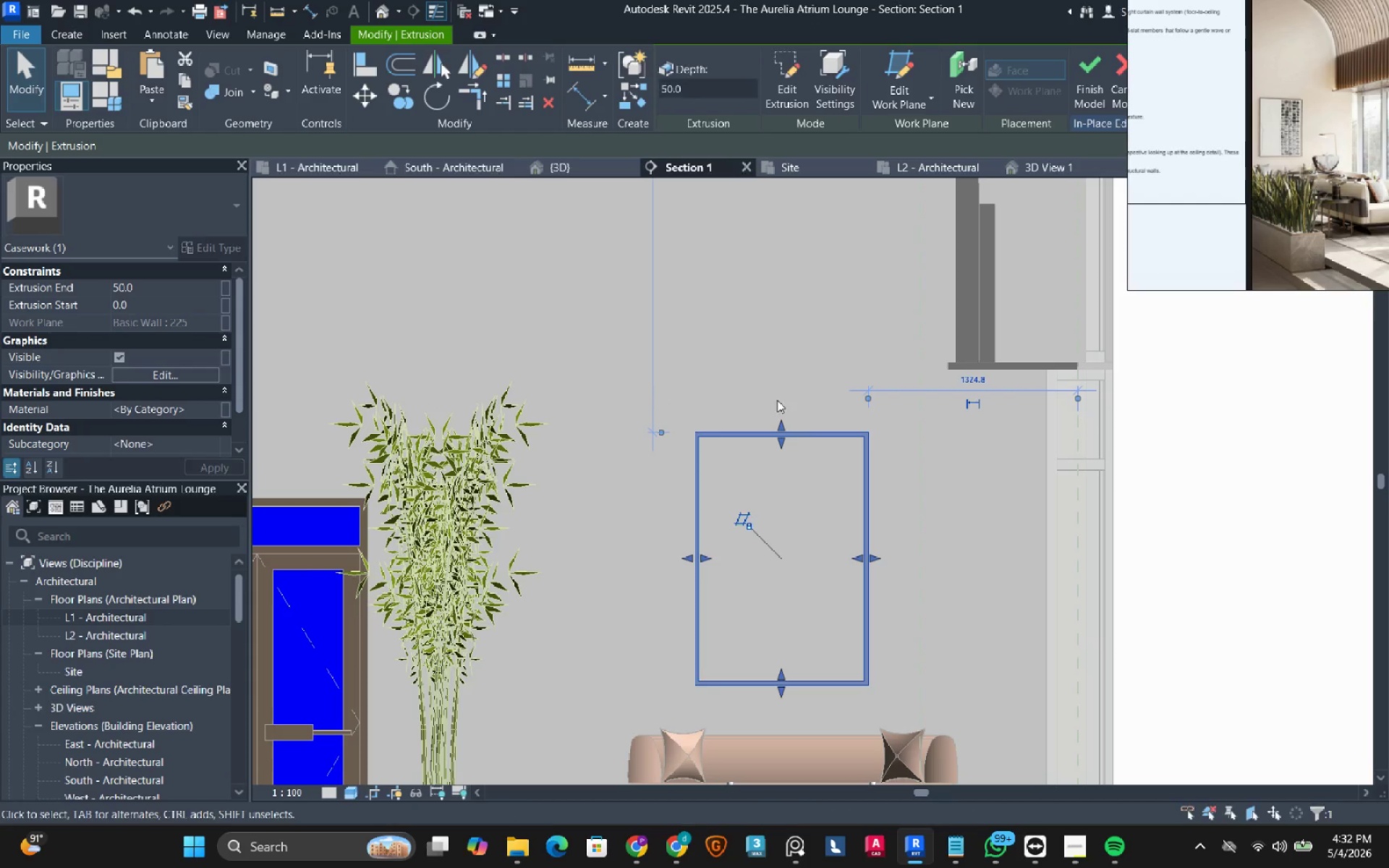 
key(Escape)
 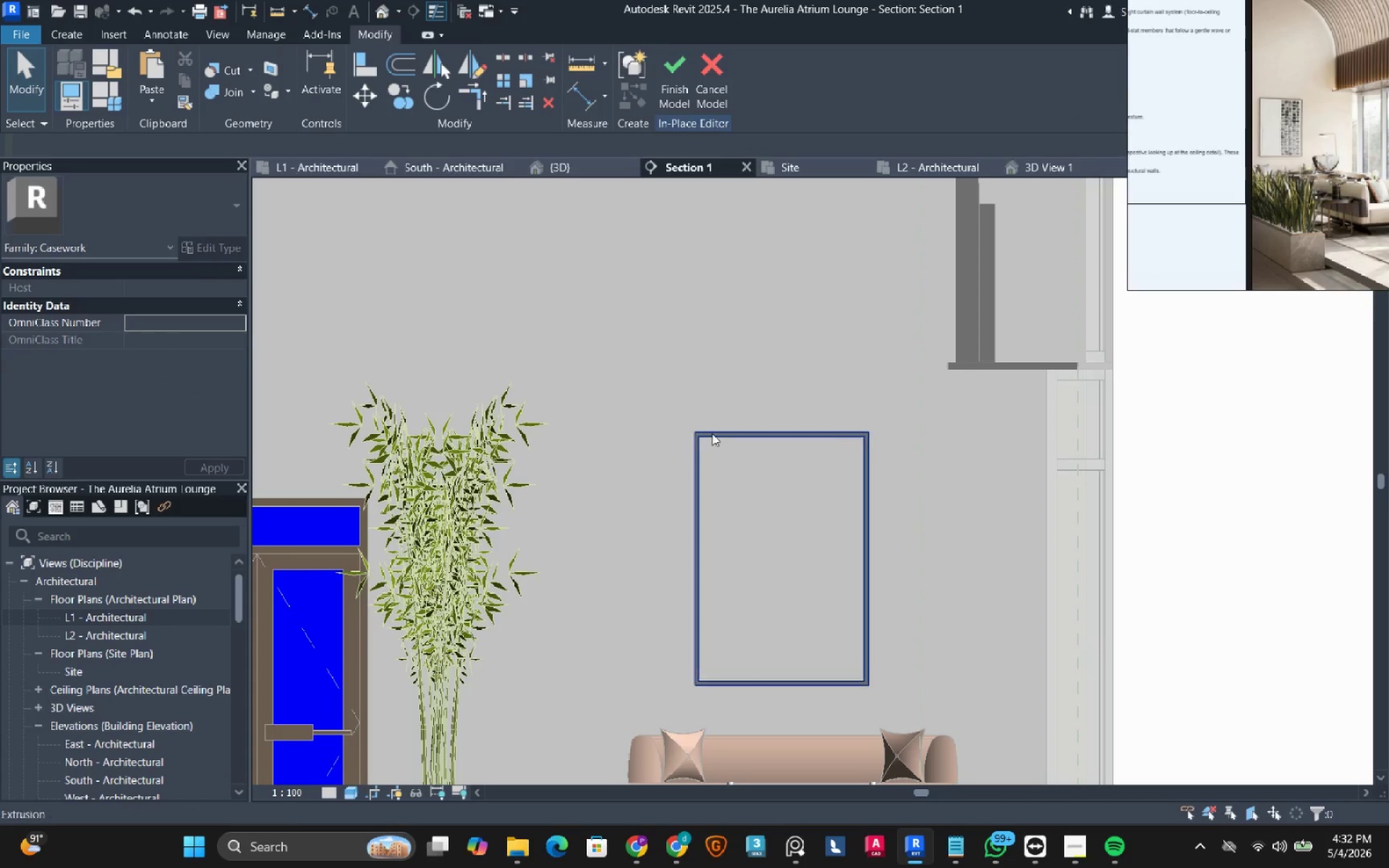 
scroll: coordinate [697, 423], scroll_direction: down, amount: 2.0
 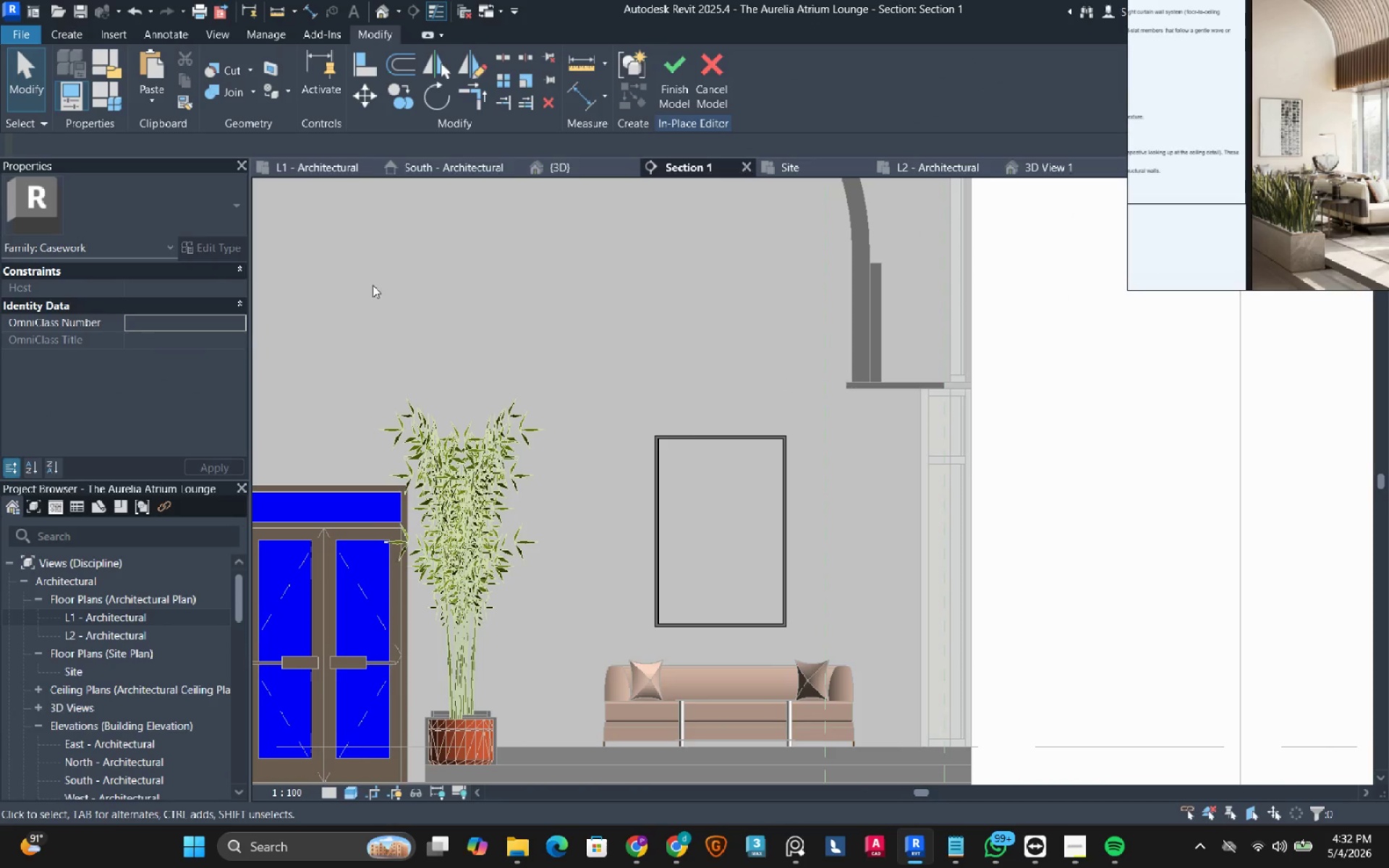 
left_click([708, 435])
 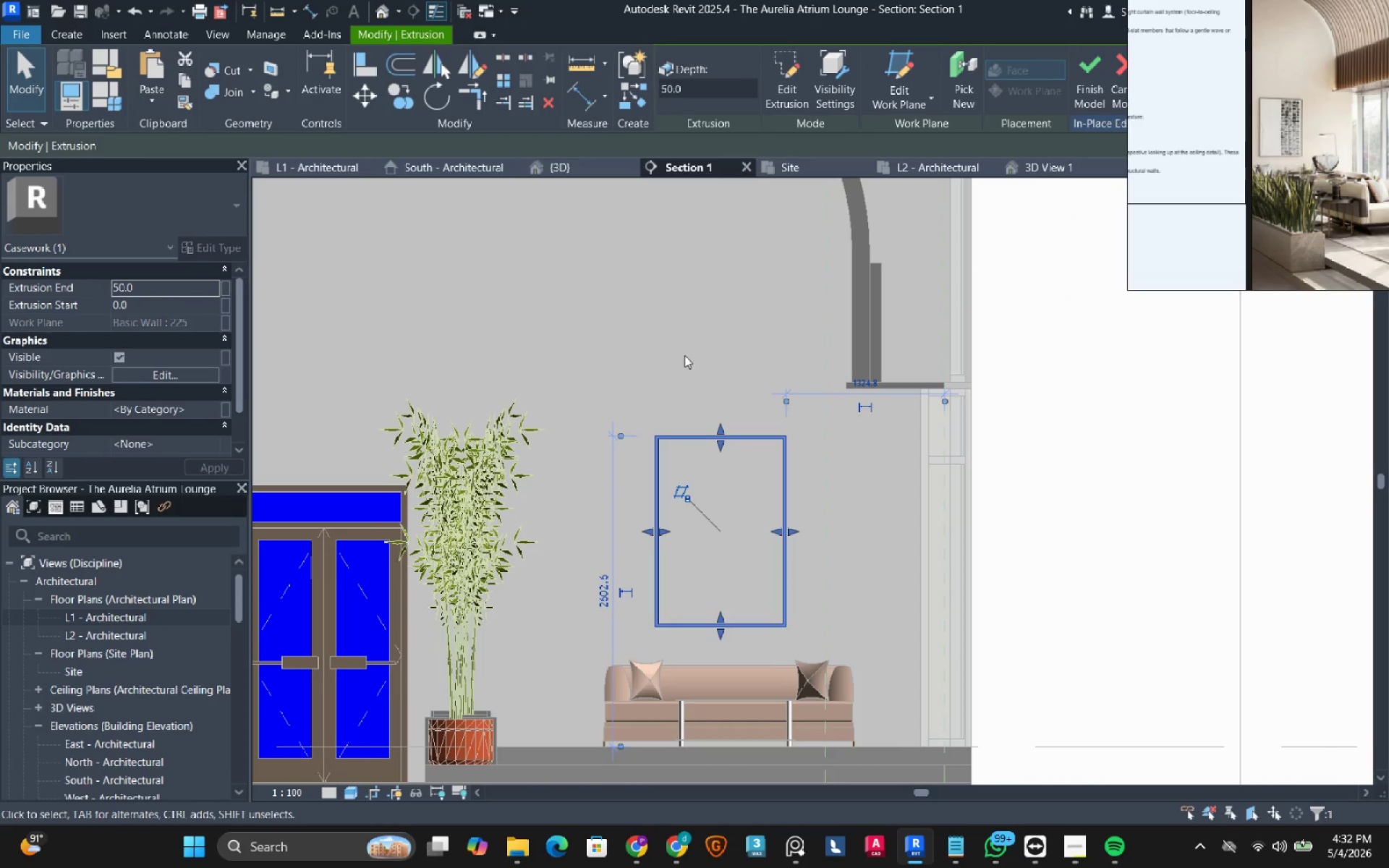 
left_click([684, 355])
 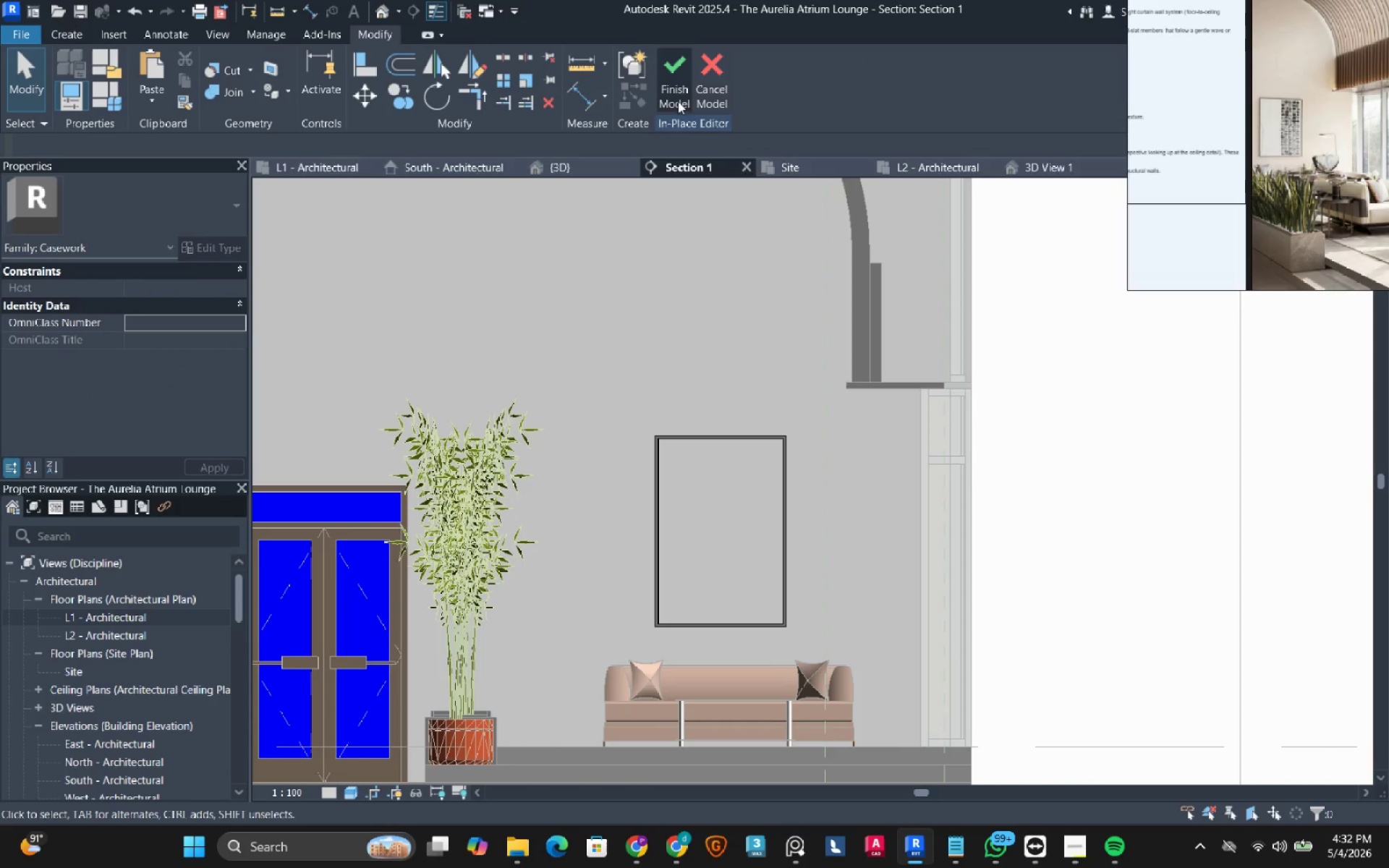 
left_click([679, 95])
 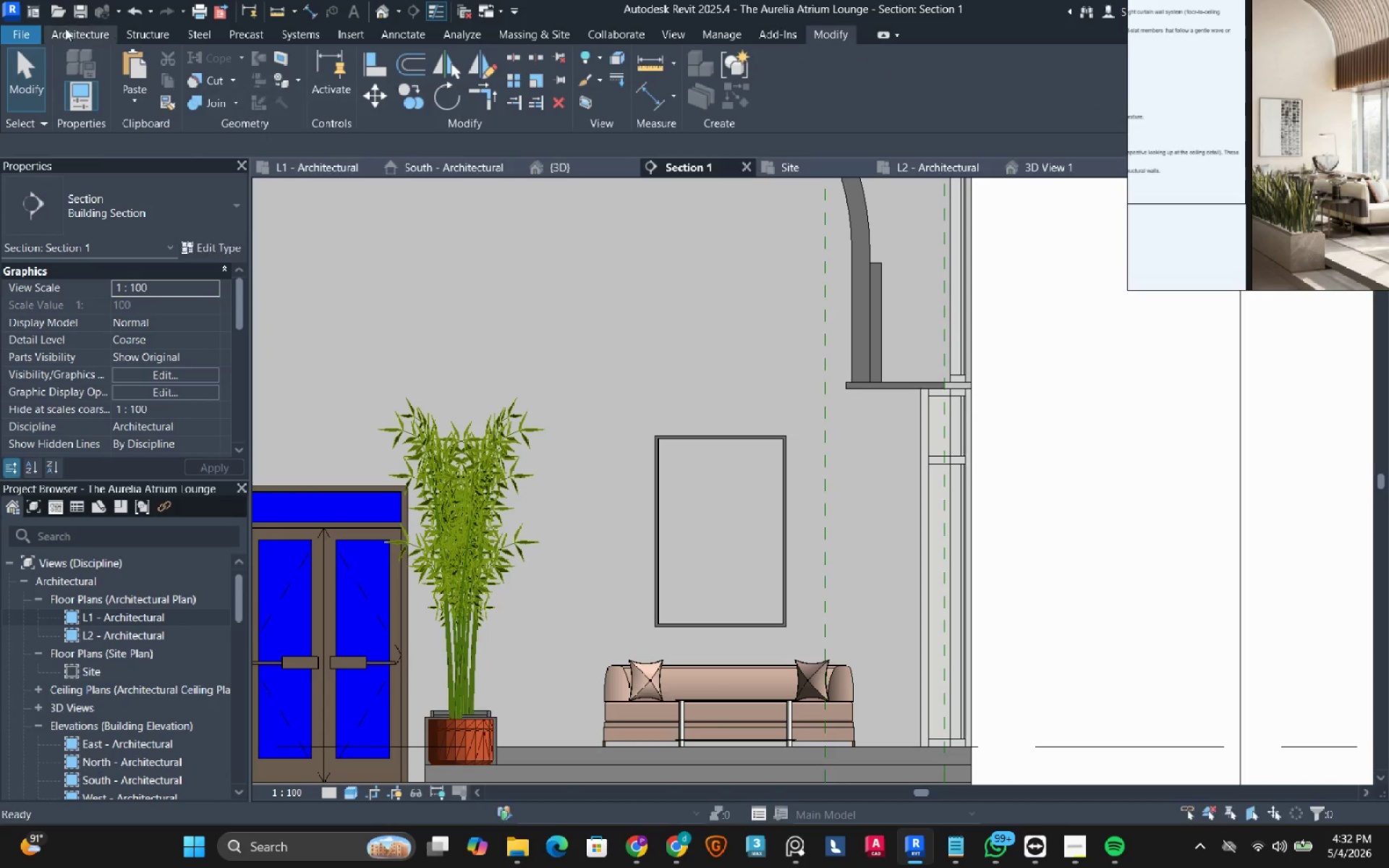 
left_click([67, 38])
 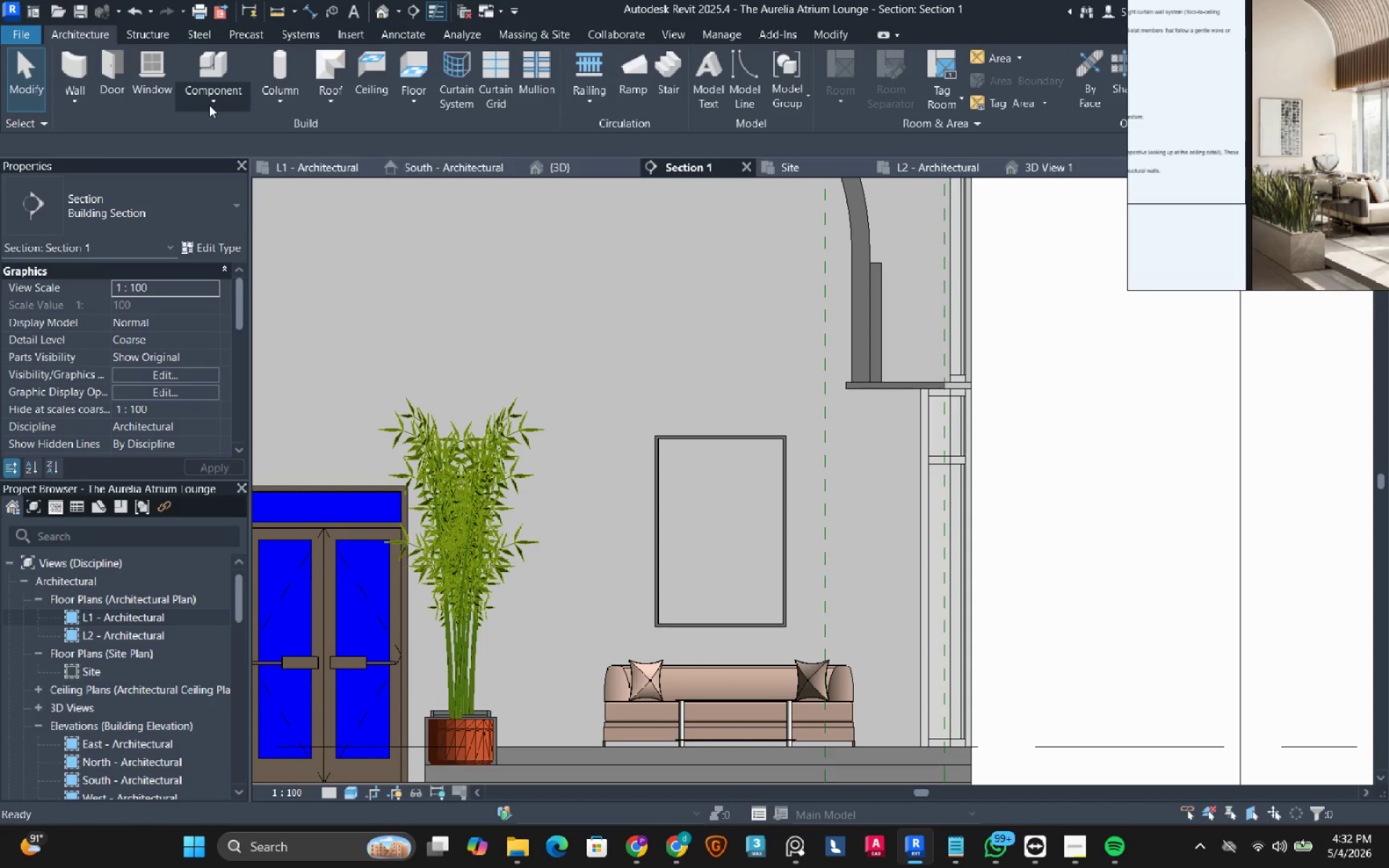 
left_click([215, 105])
 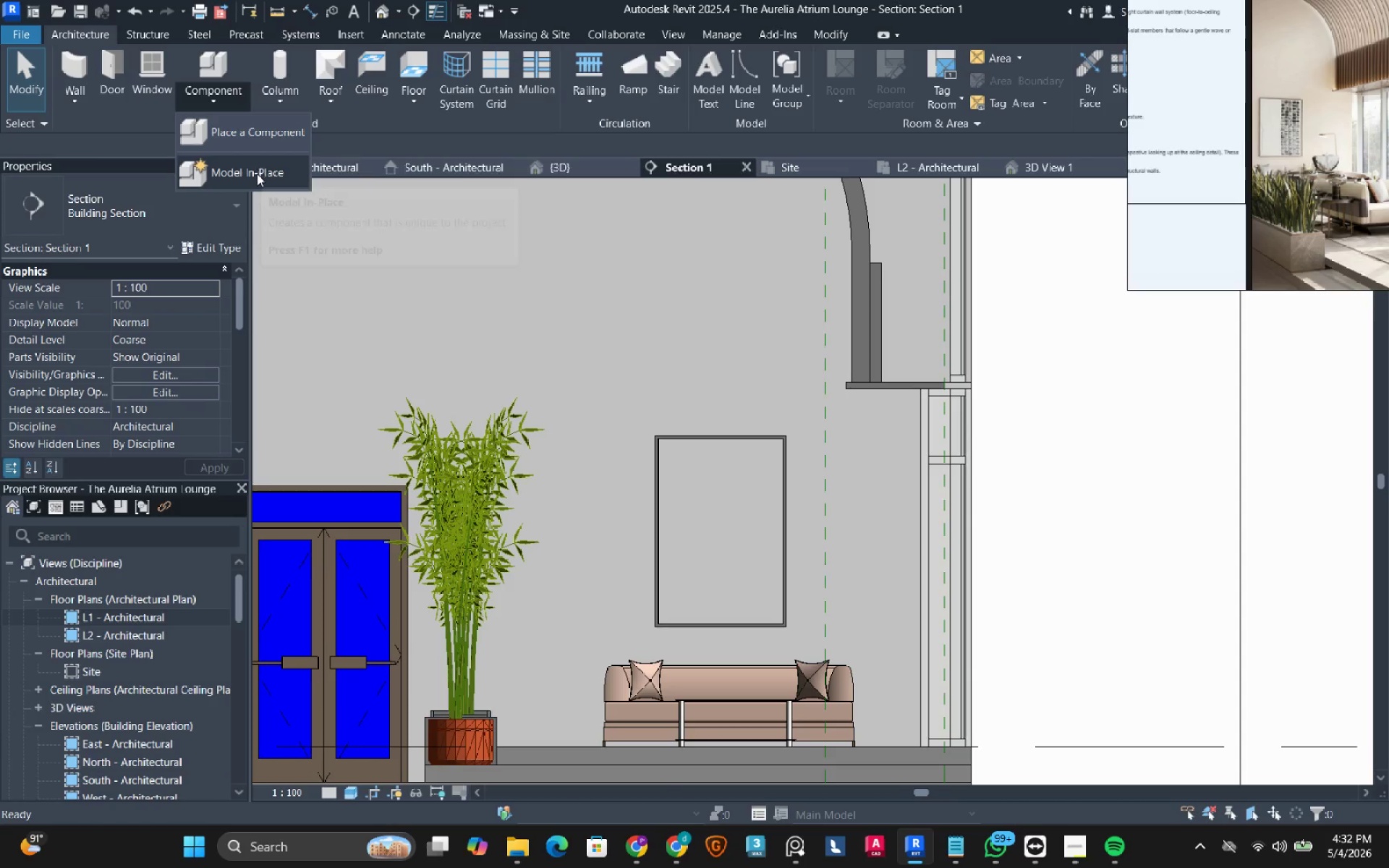 
left_click([257, 174])
 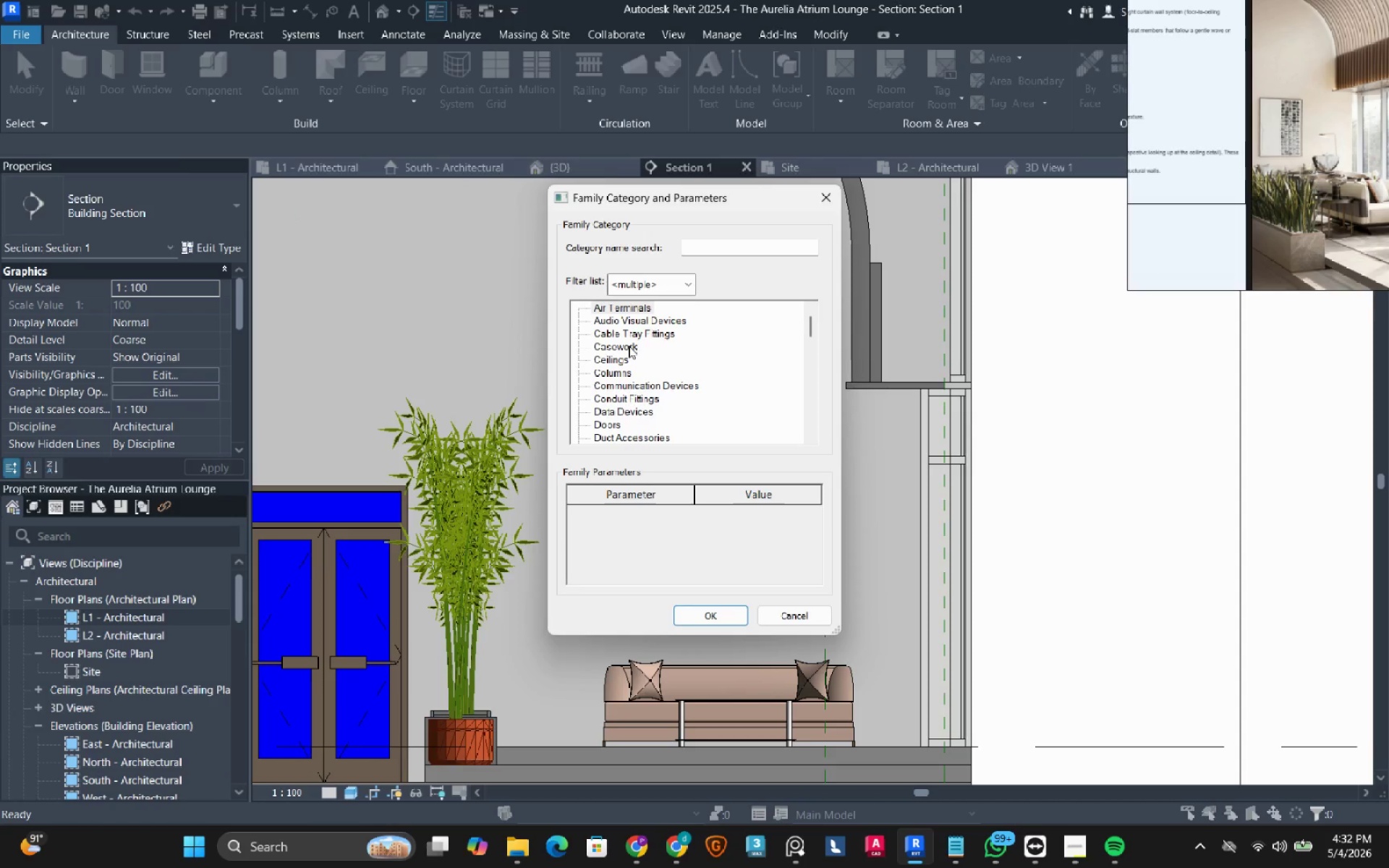 
double_click([629, 346])
 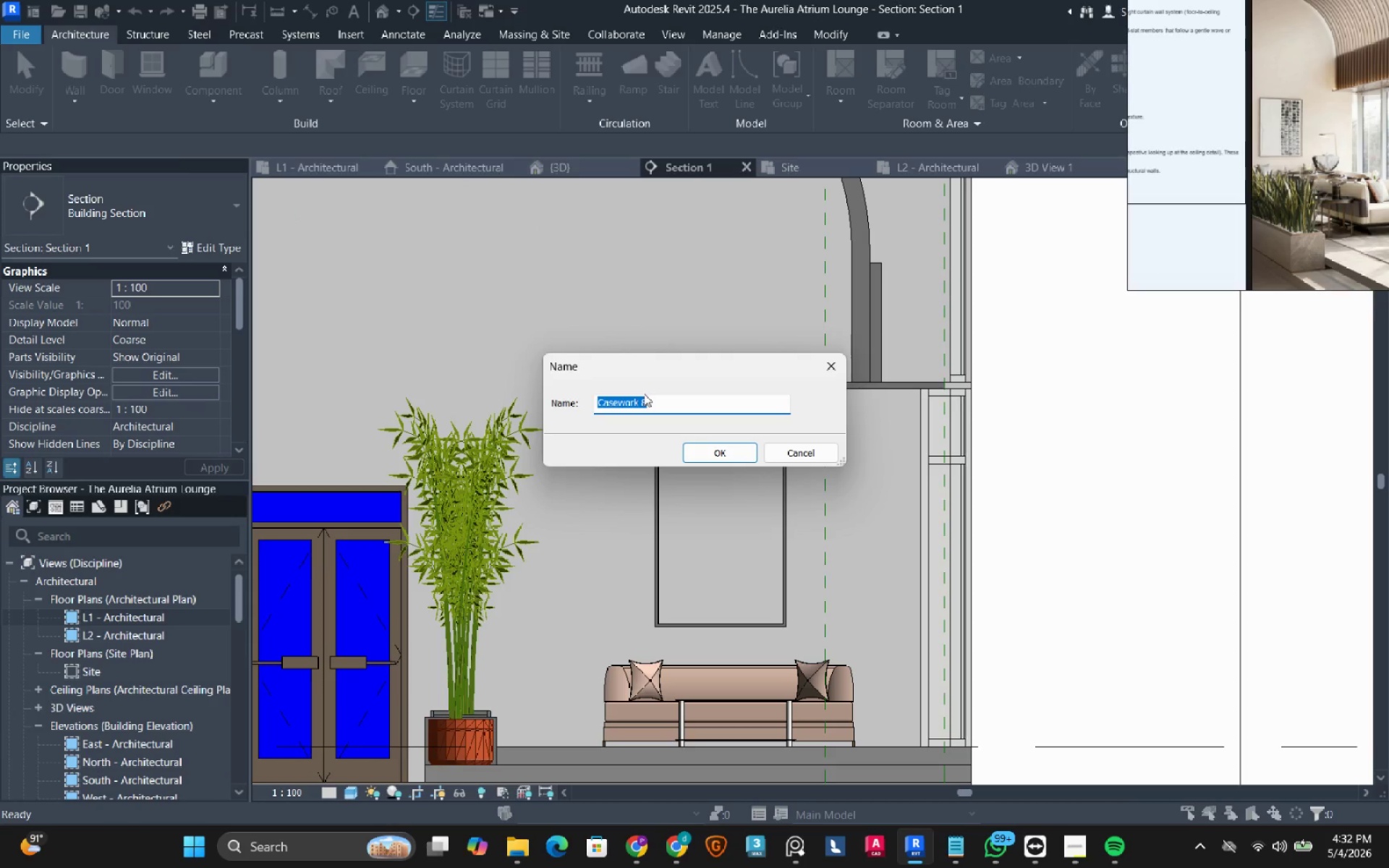 
type(Wall art)
 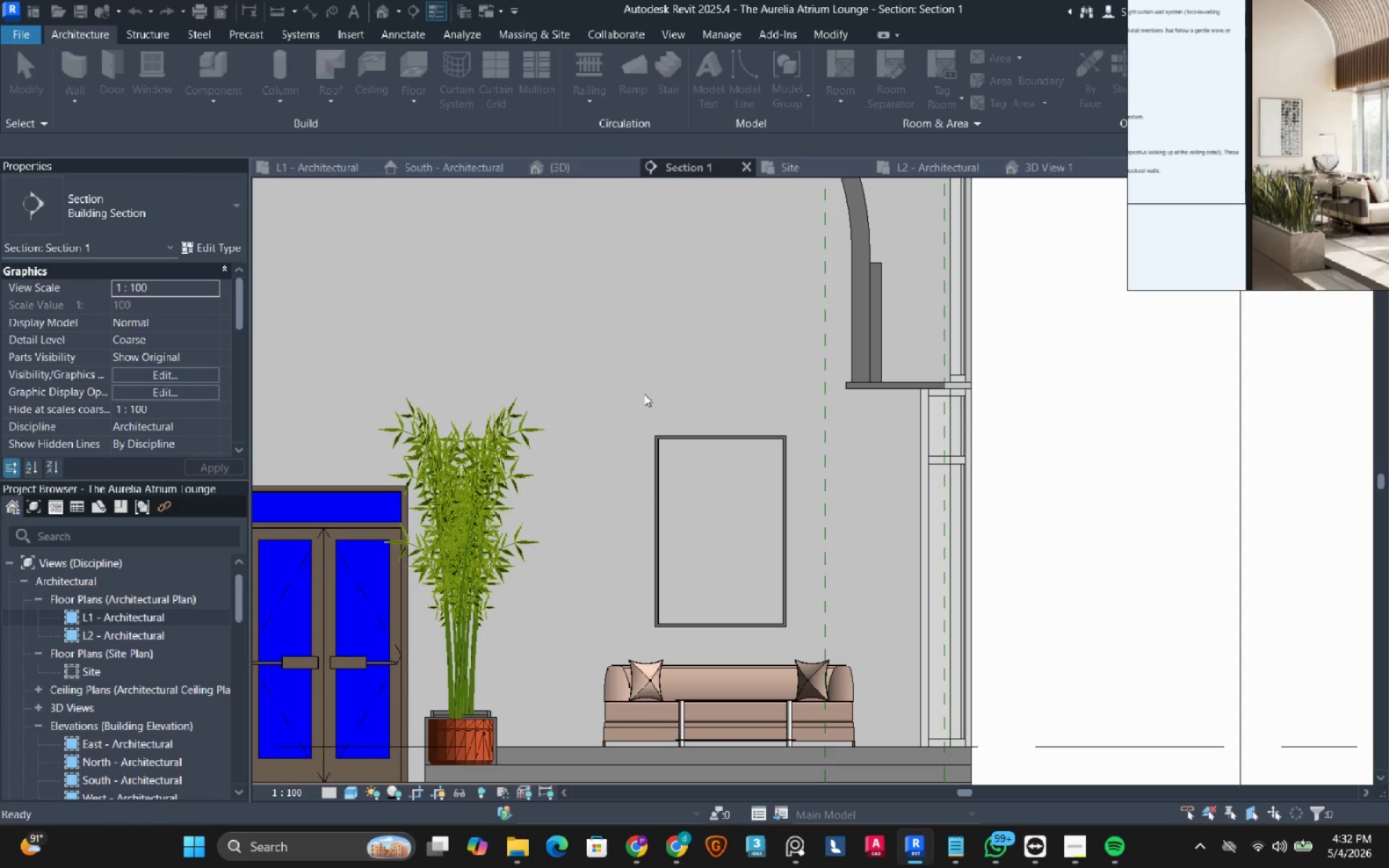 
key(Enter)
 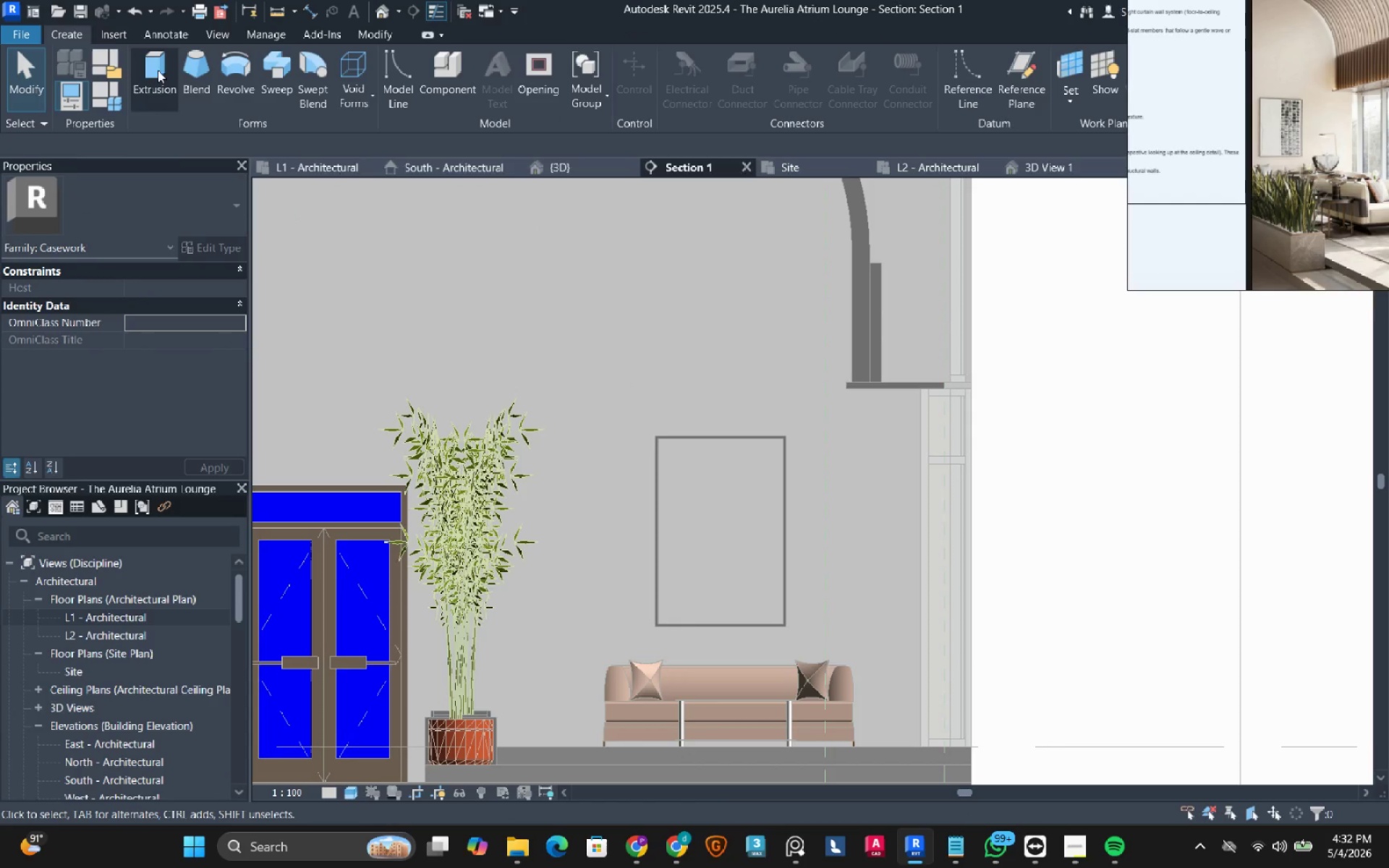 
left_click([150, 63])
 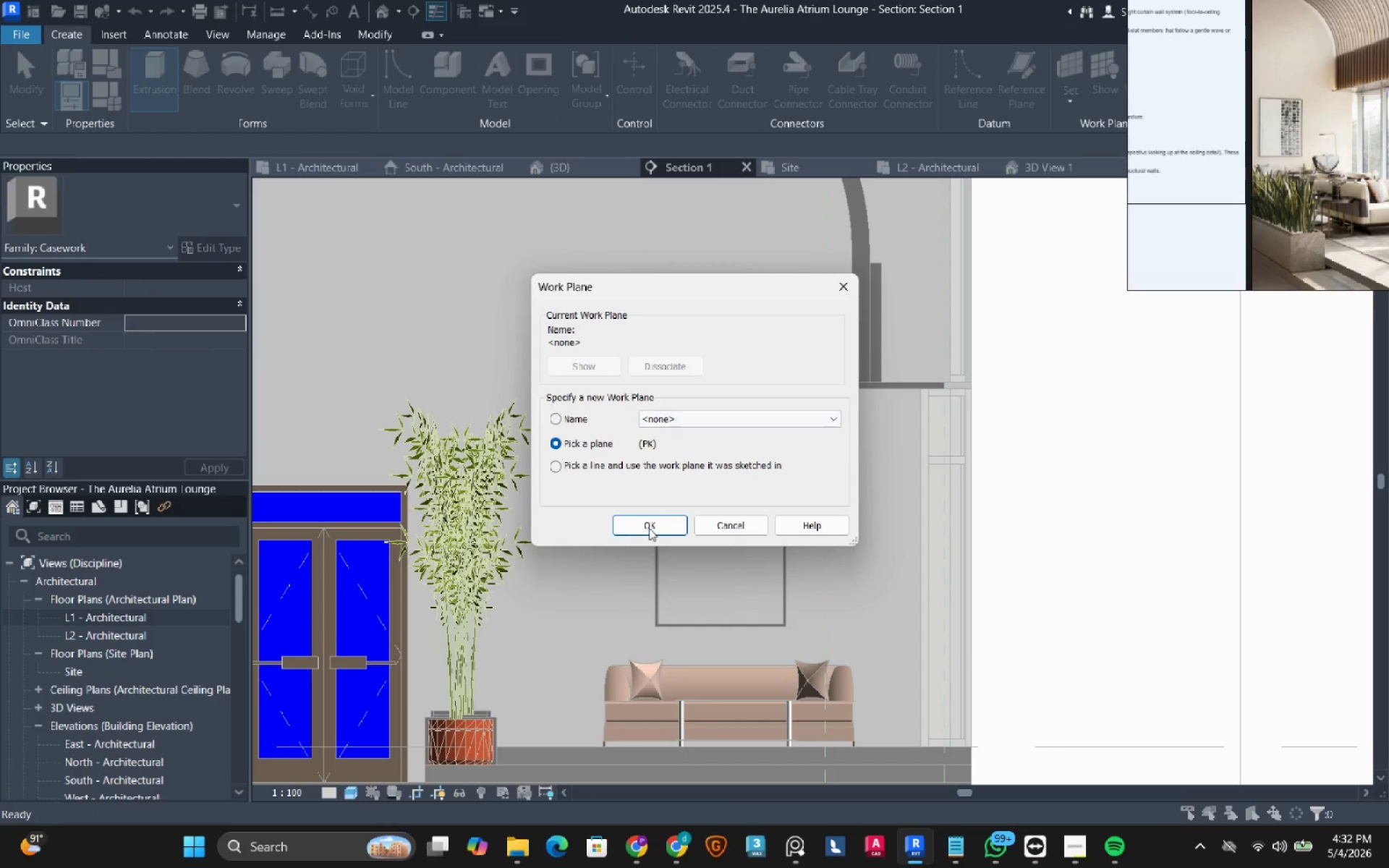 
left_click([649, 529])
 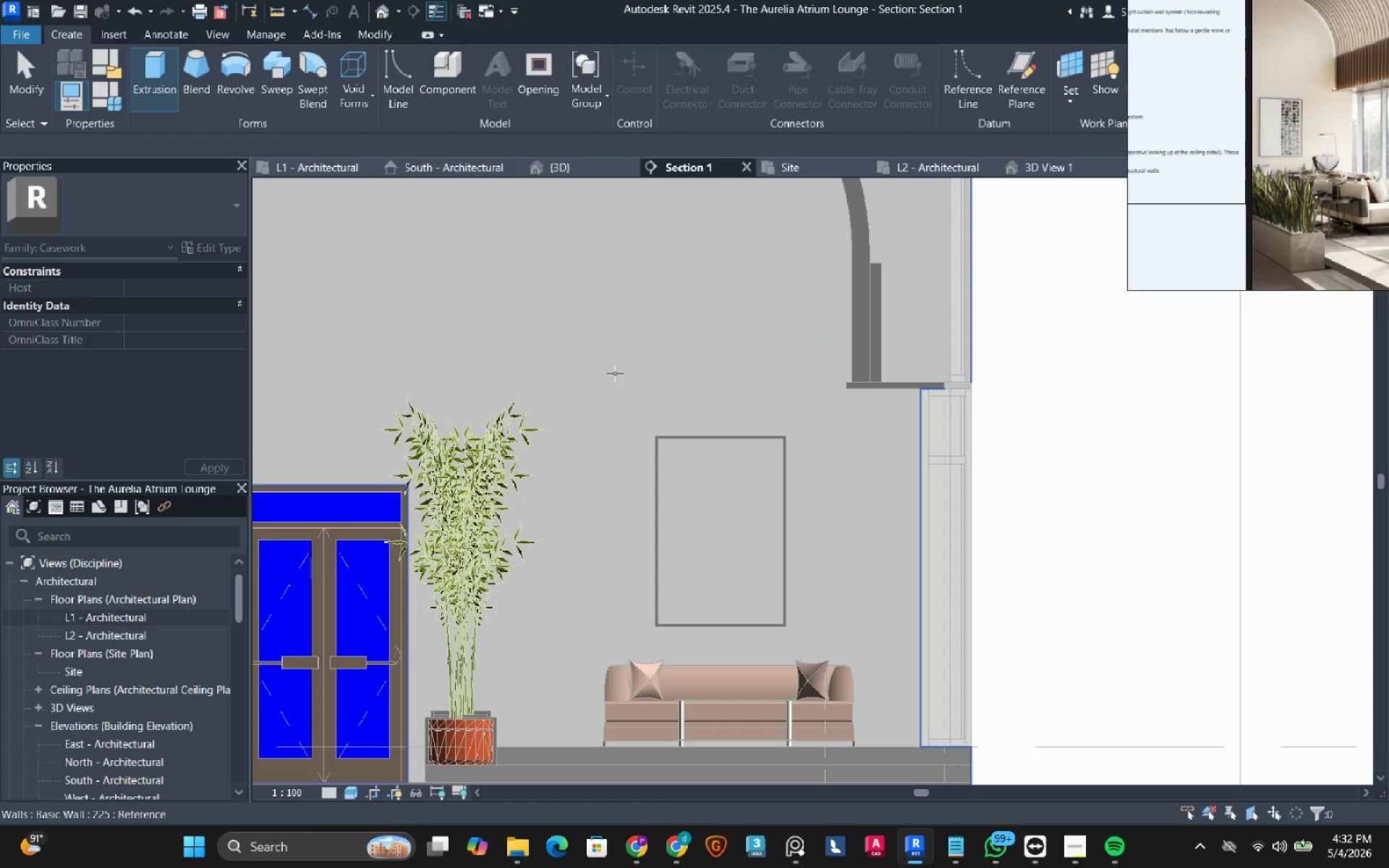 
left_click([615, 373])
 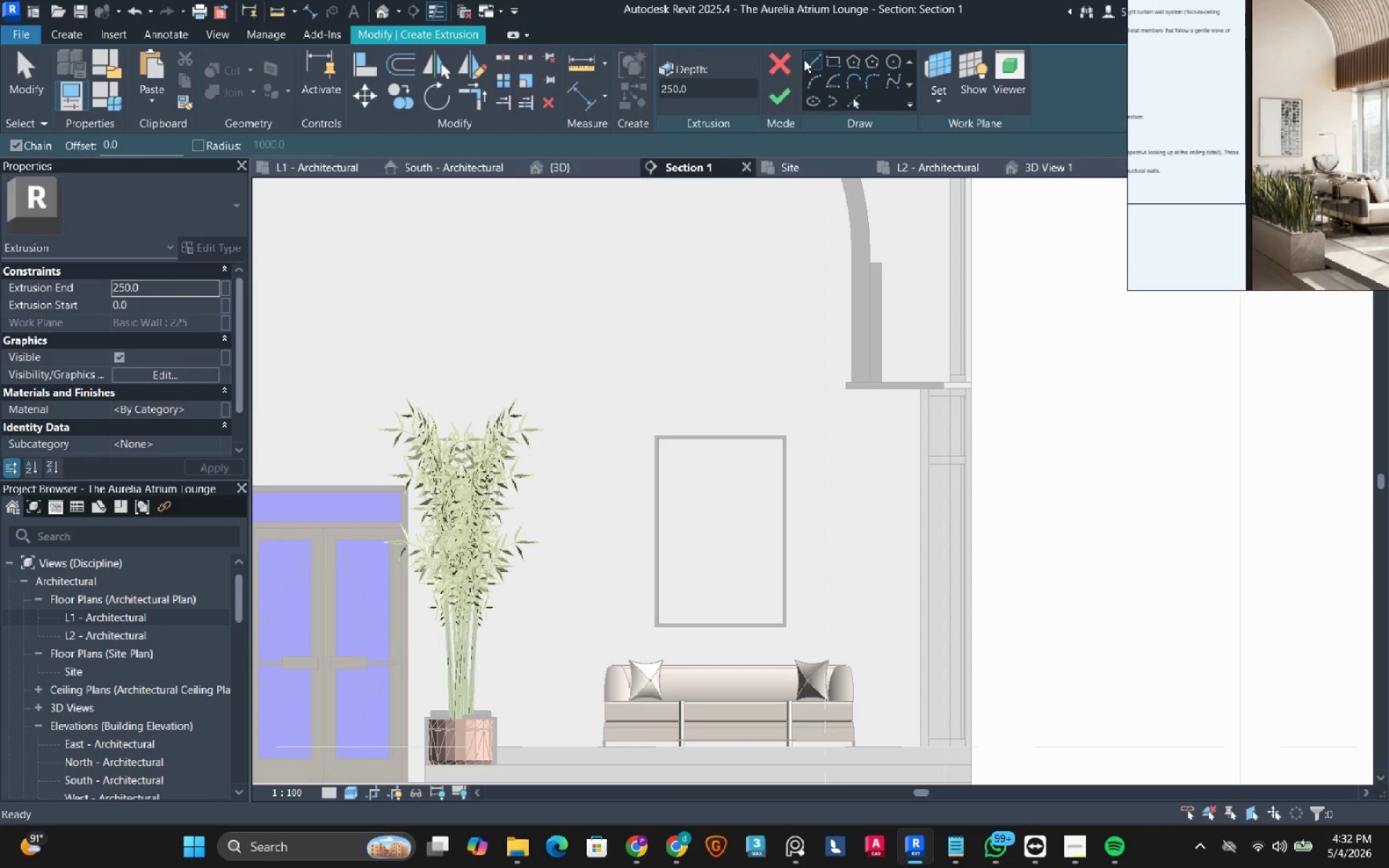 
left_click([834, 59])
 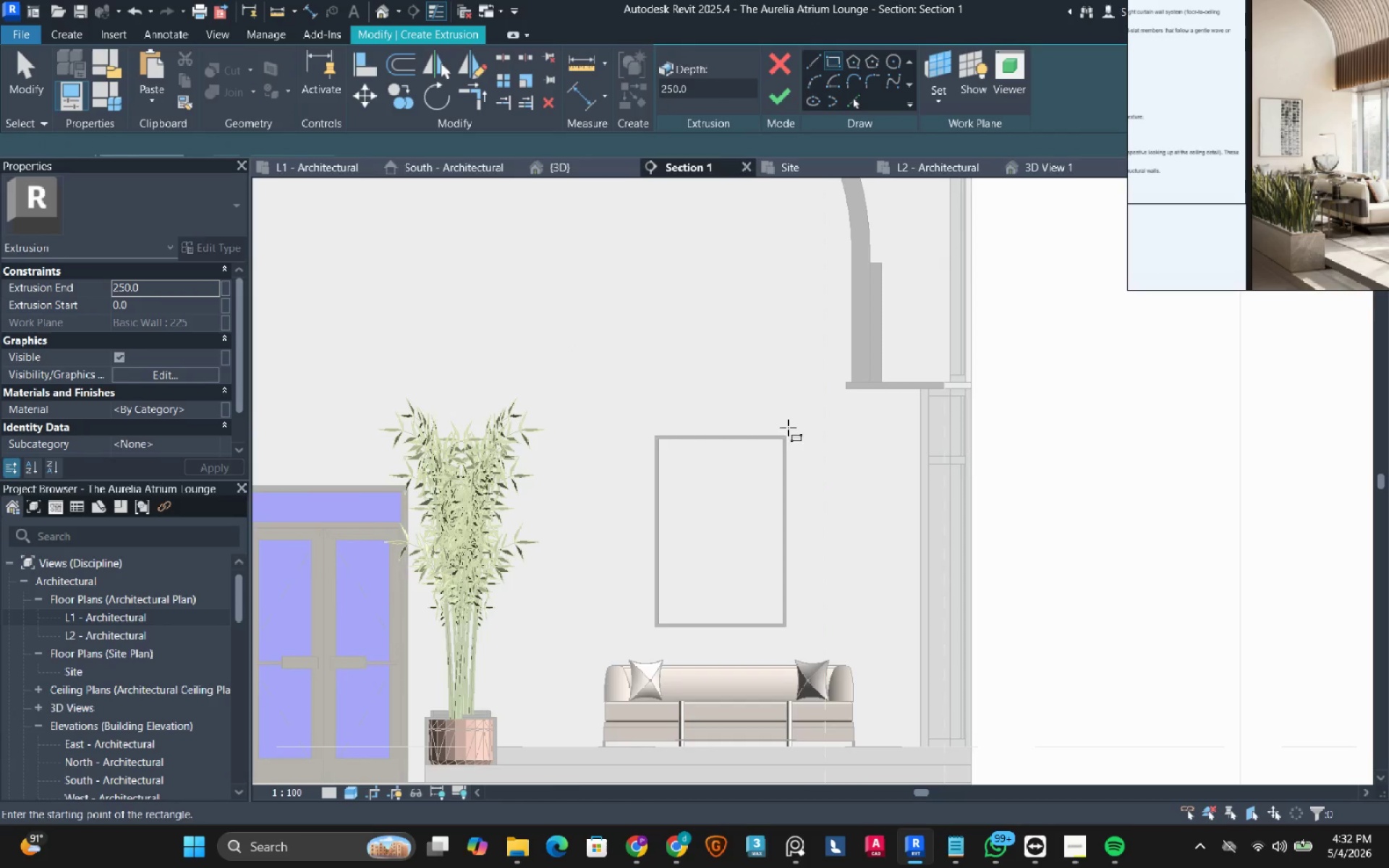 
scroll: coordinate [598, 448], scroll_direction: up, amount: 8.0
 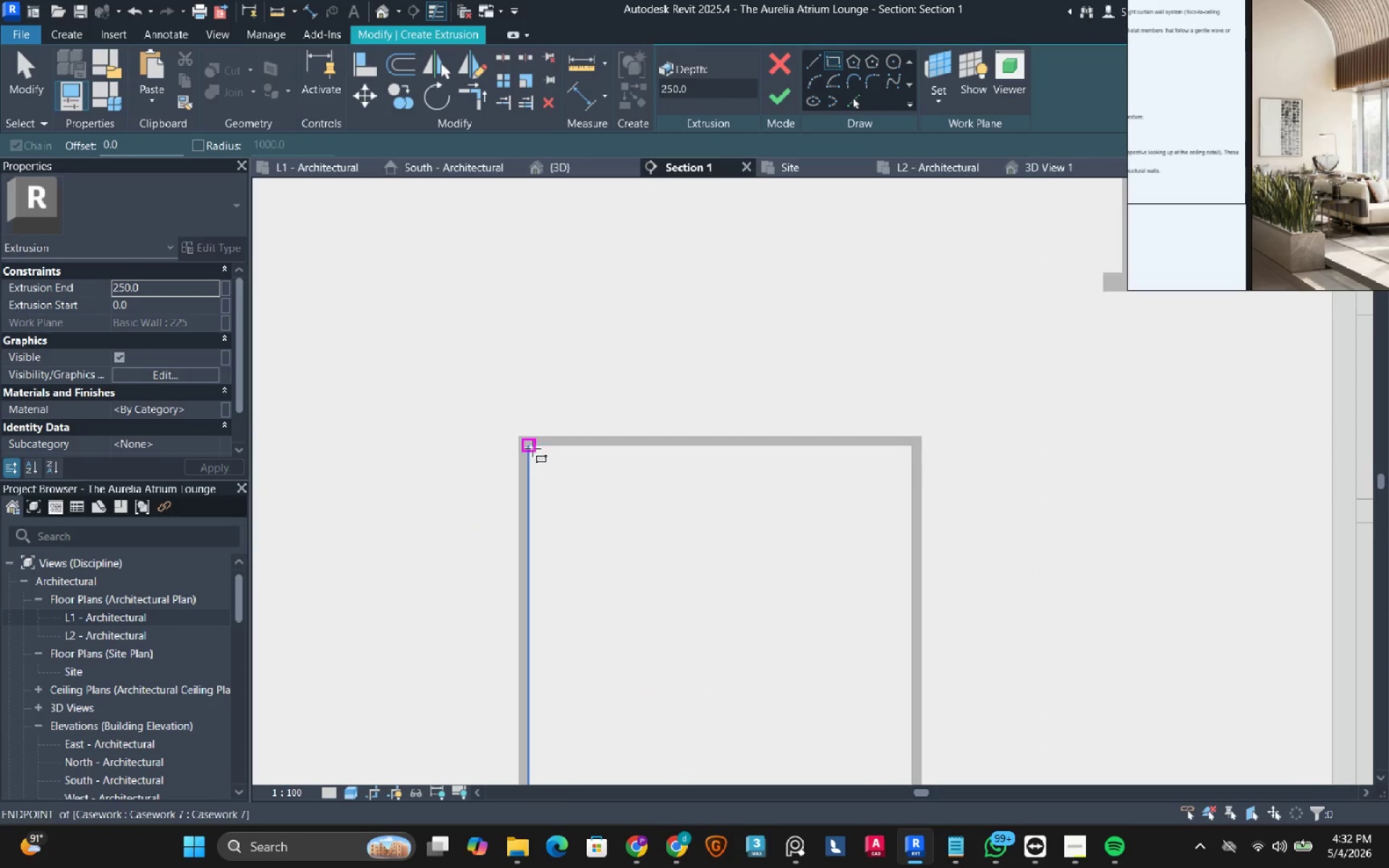 
left_click([532, 448])
 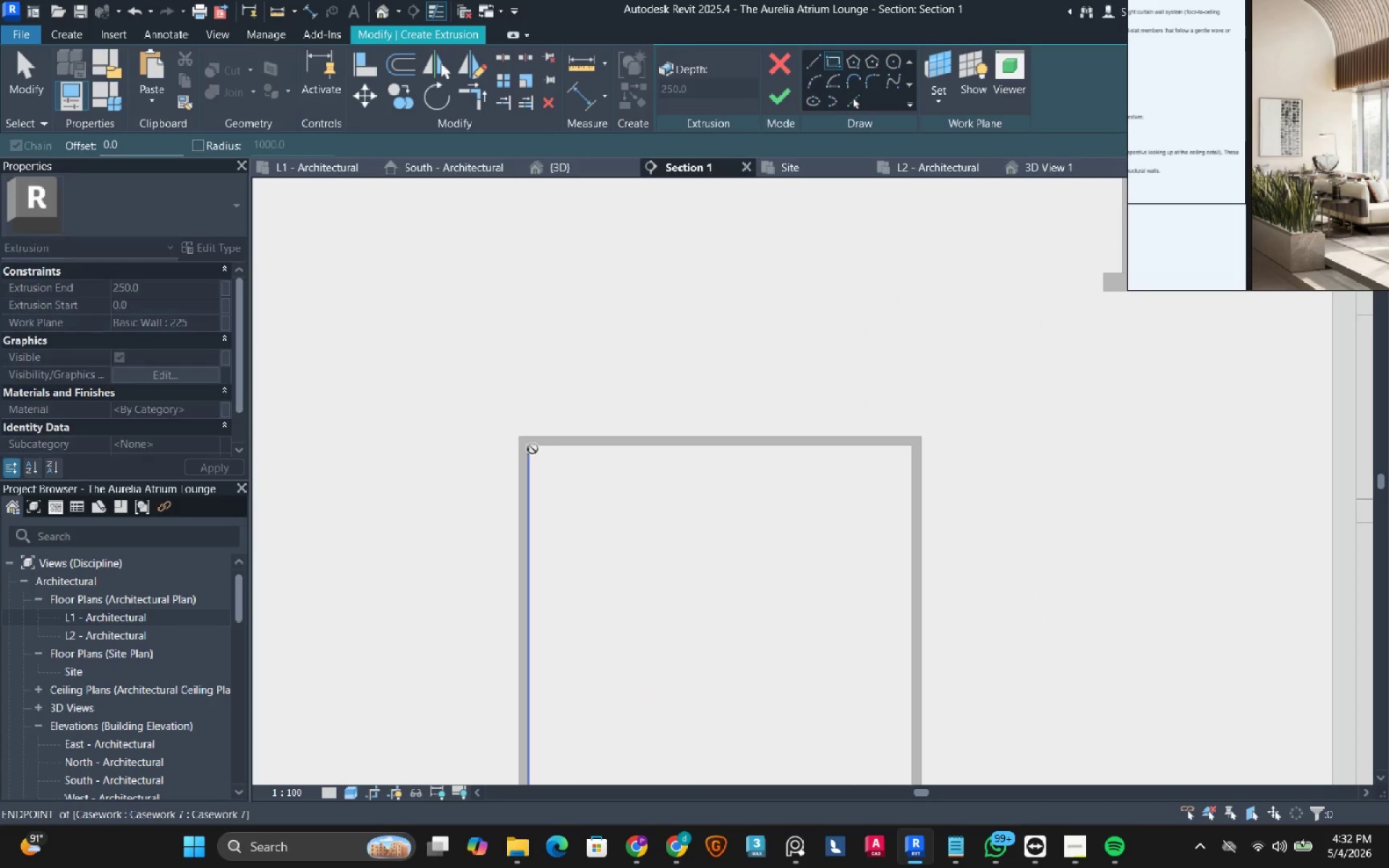 
scroll: coordinate [536, 461], scroll_direction: down, amount: 5.0
 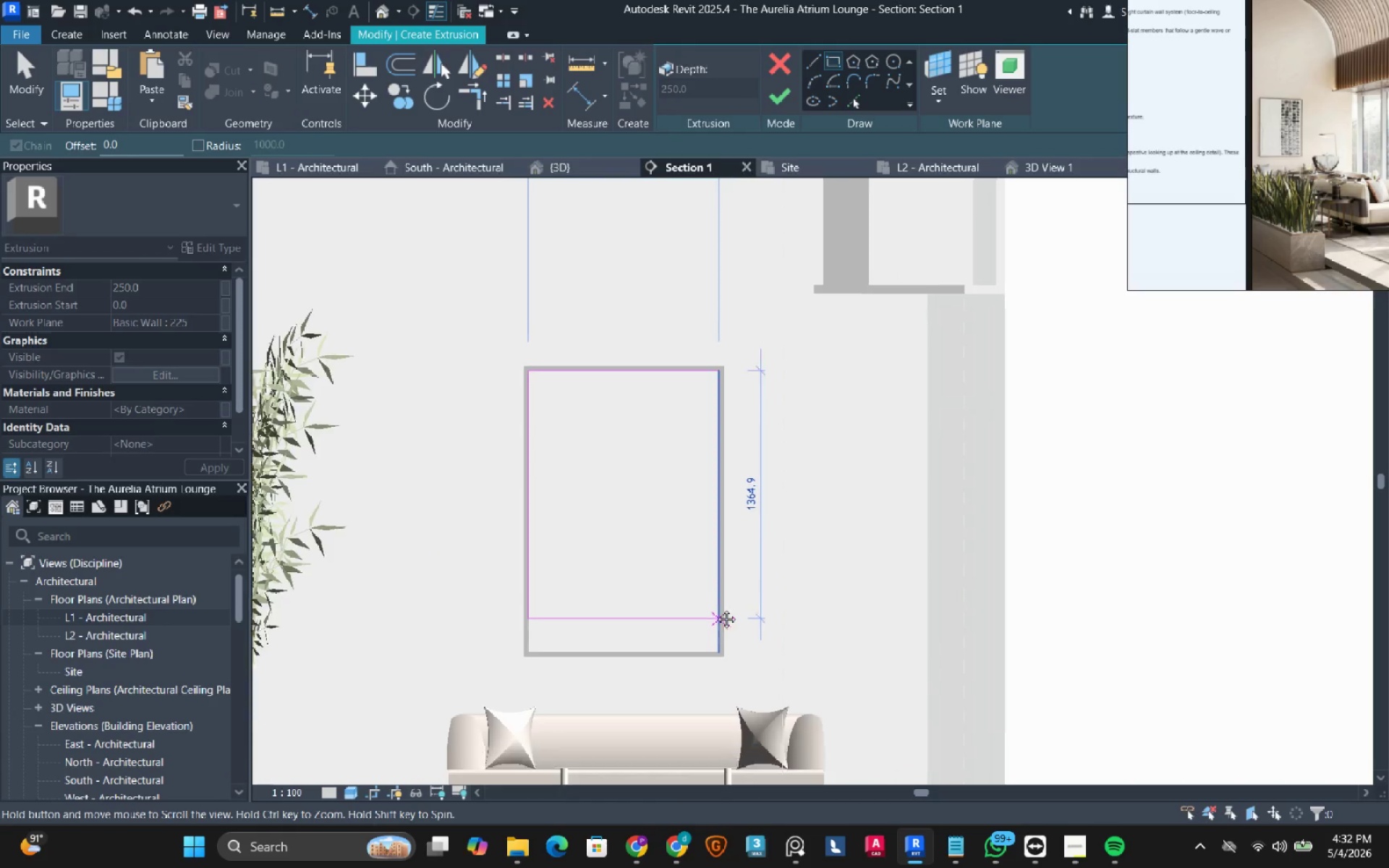 
scroll: coordinate [715, 628], scroll_direction: up, amount: 3.0
 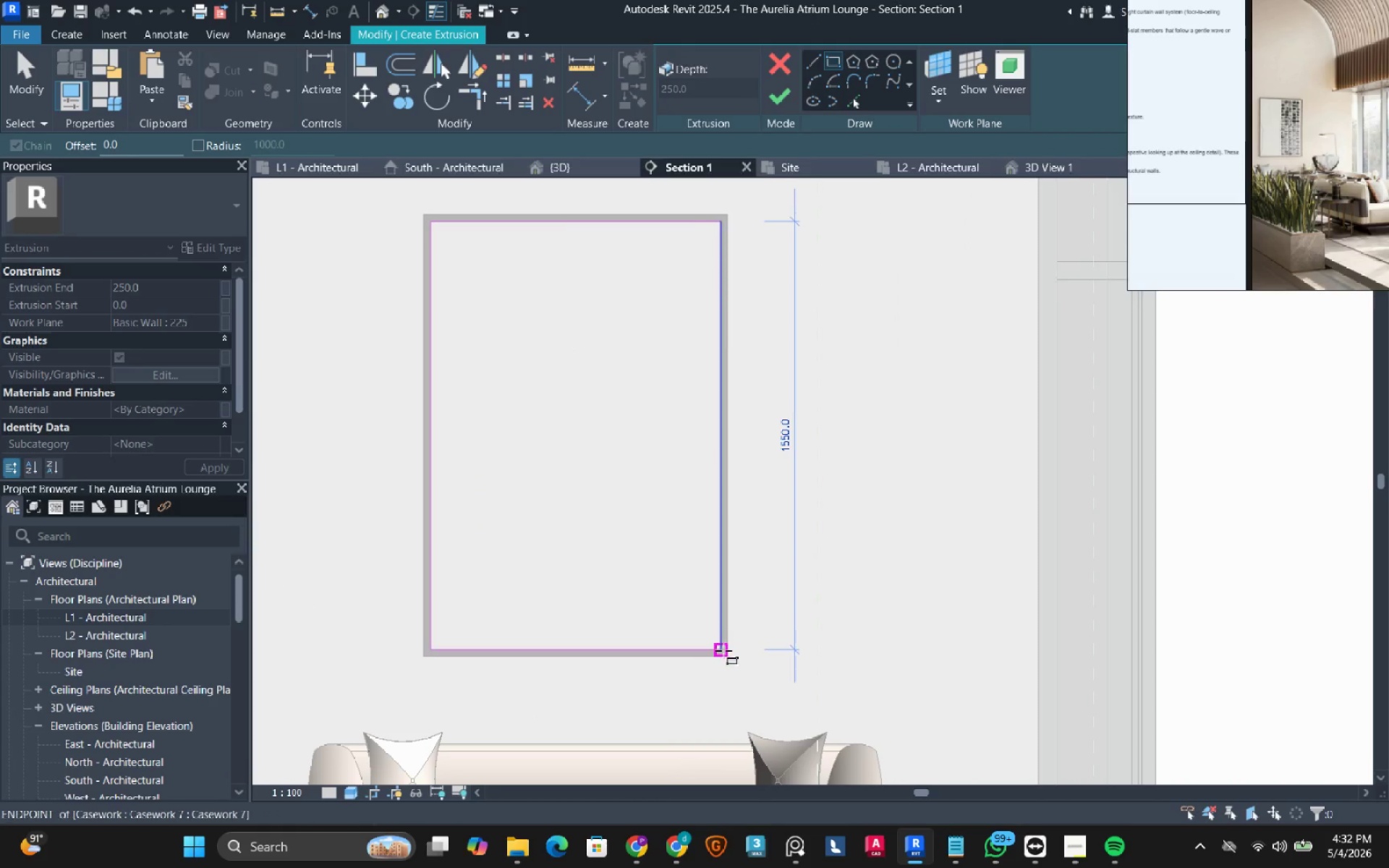 
left_click([723, 650])
 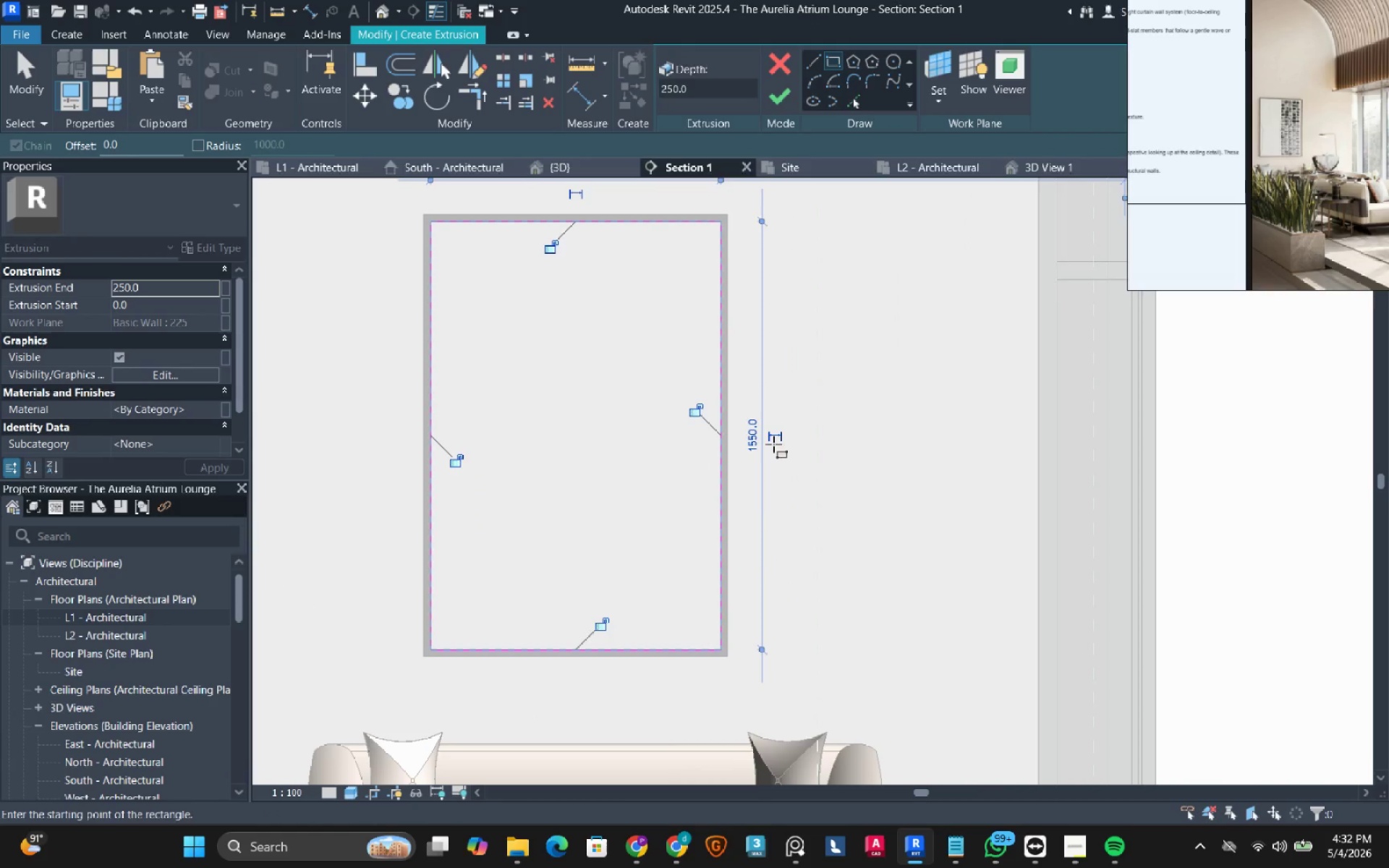 
key(Escape)
 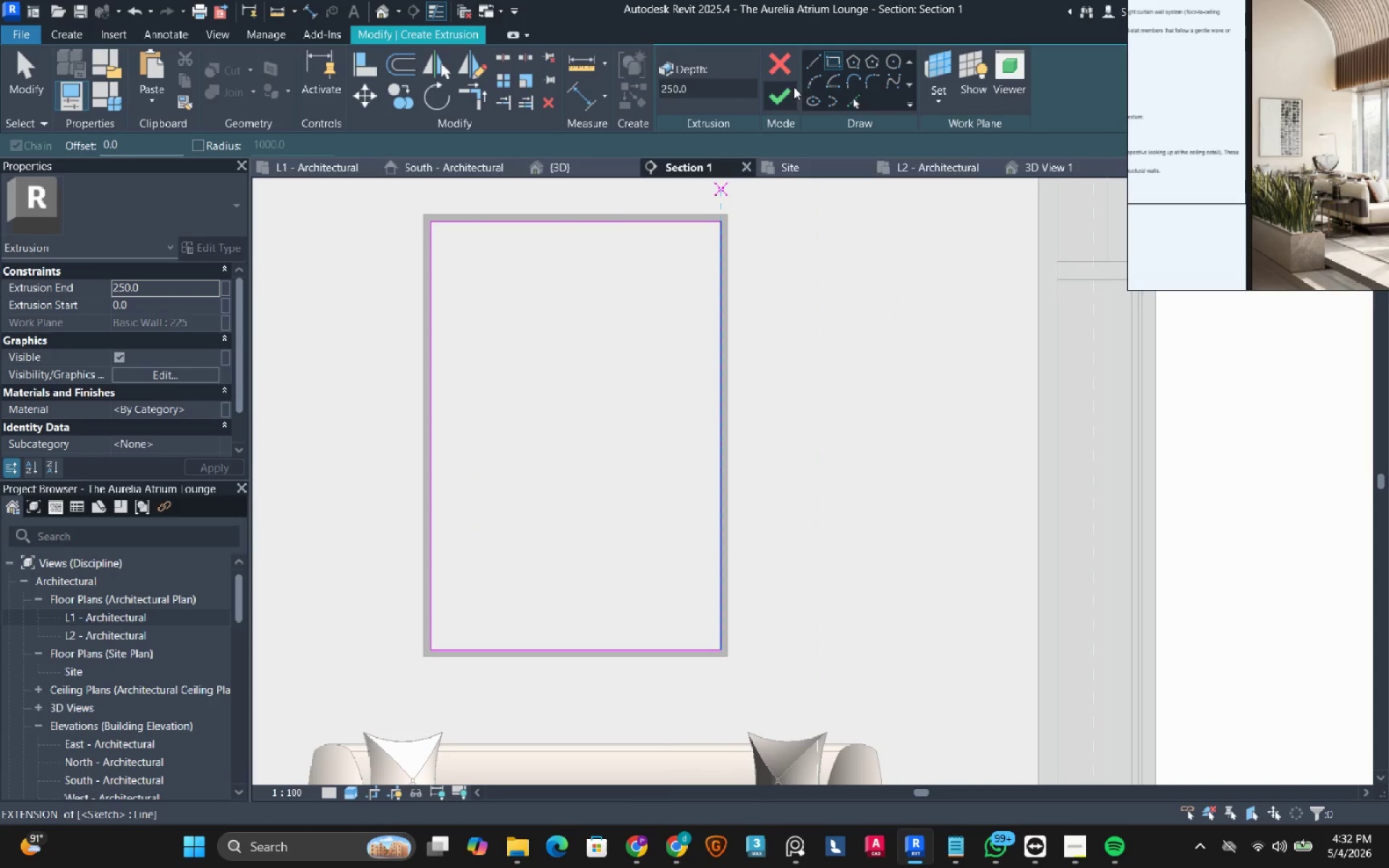 
left_click([789, 92])
 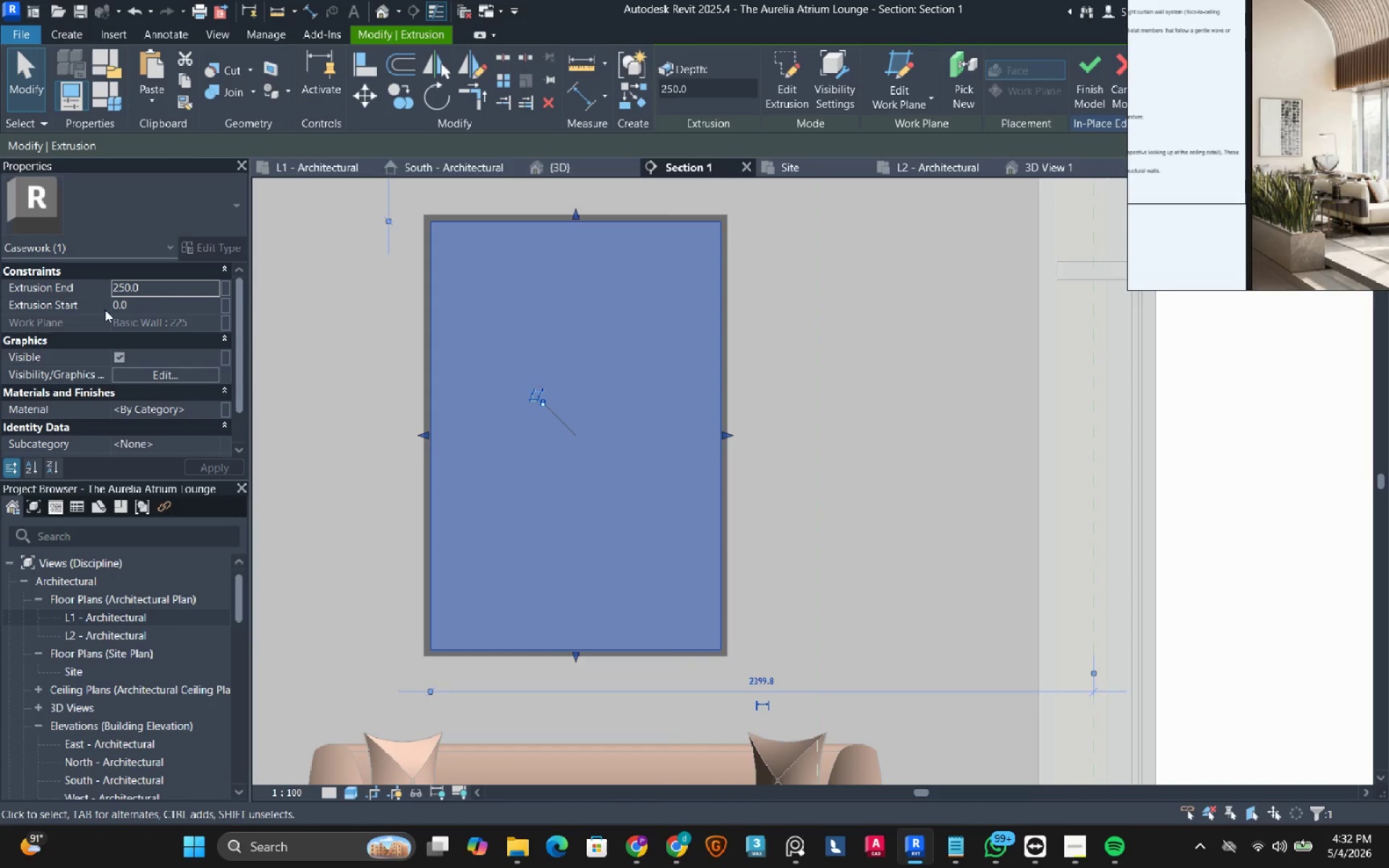 
left_click([150, 290])
 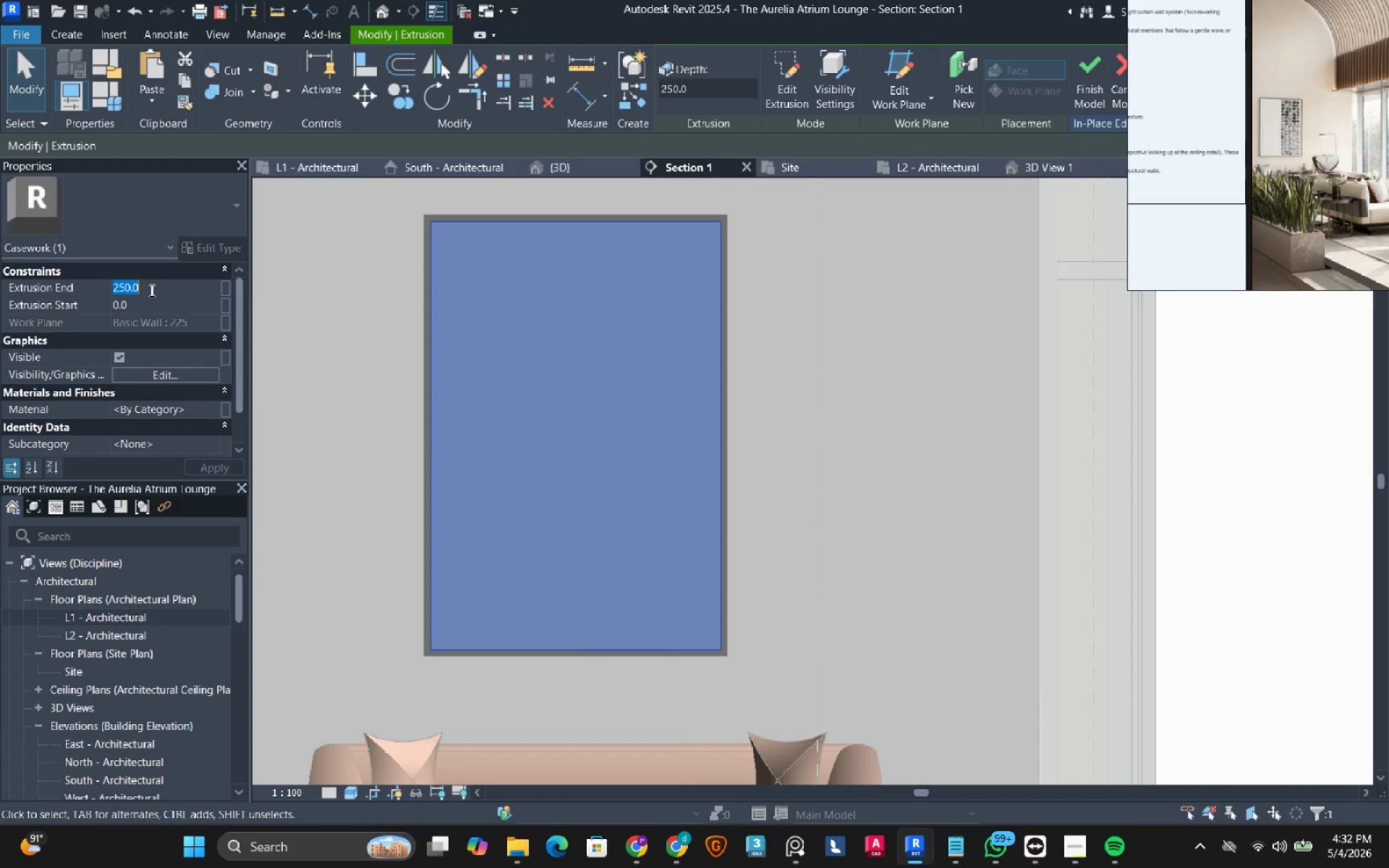 
key(Numpad2)
 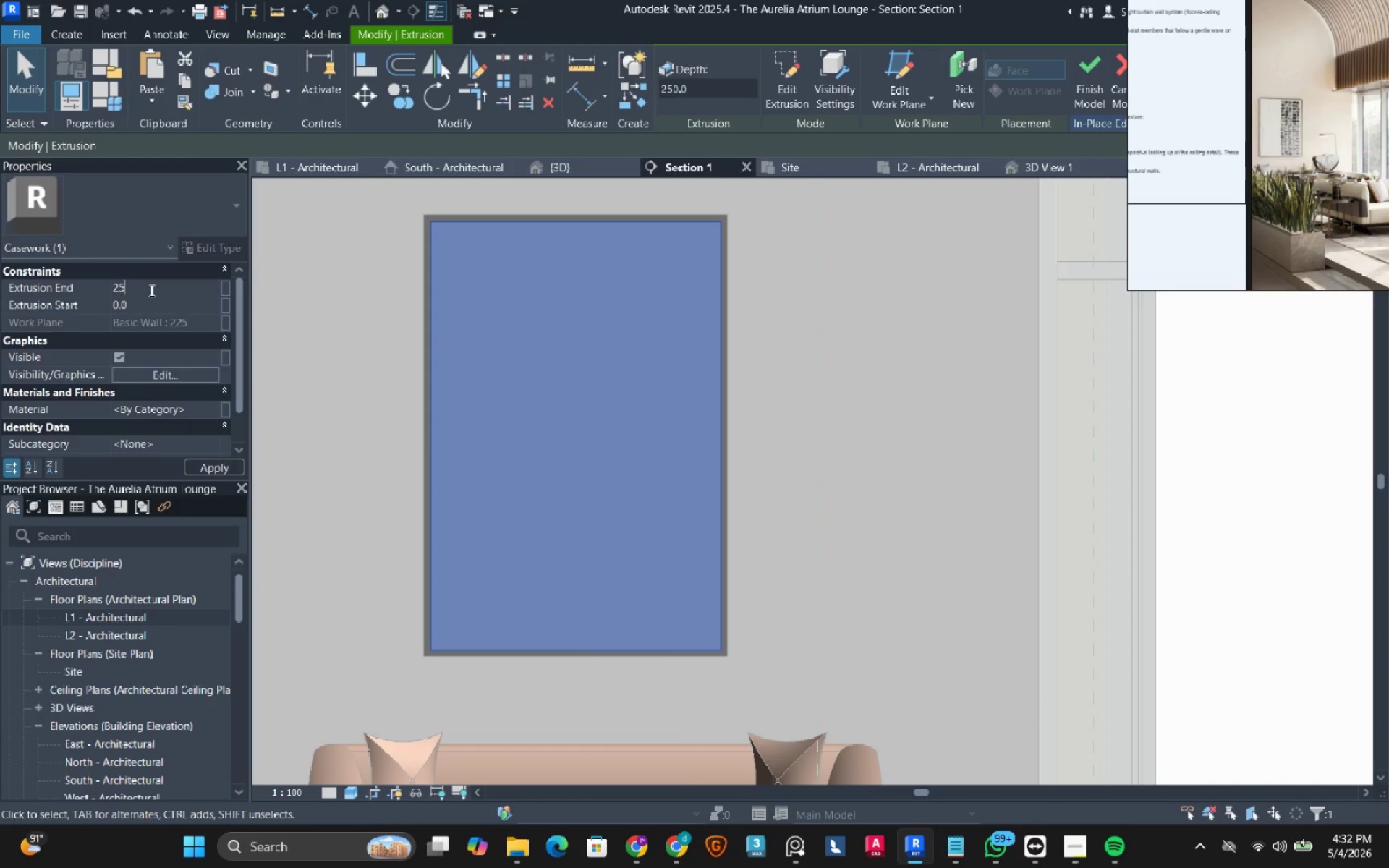 
key(Numpad5)
 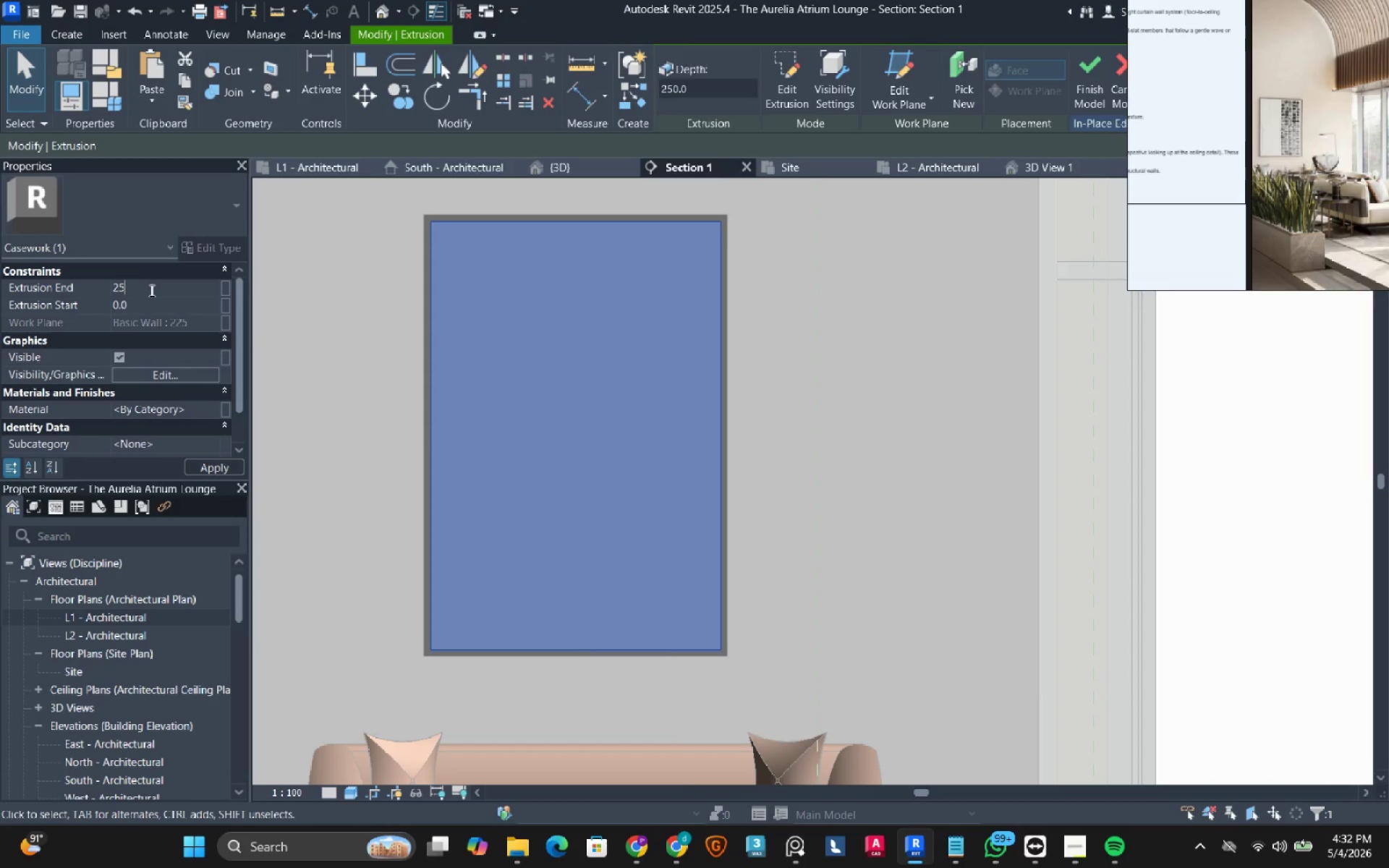 
key(NumpadEnter)